 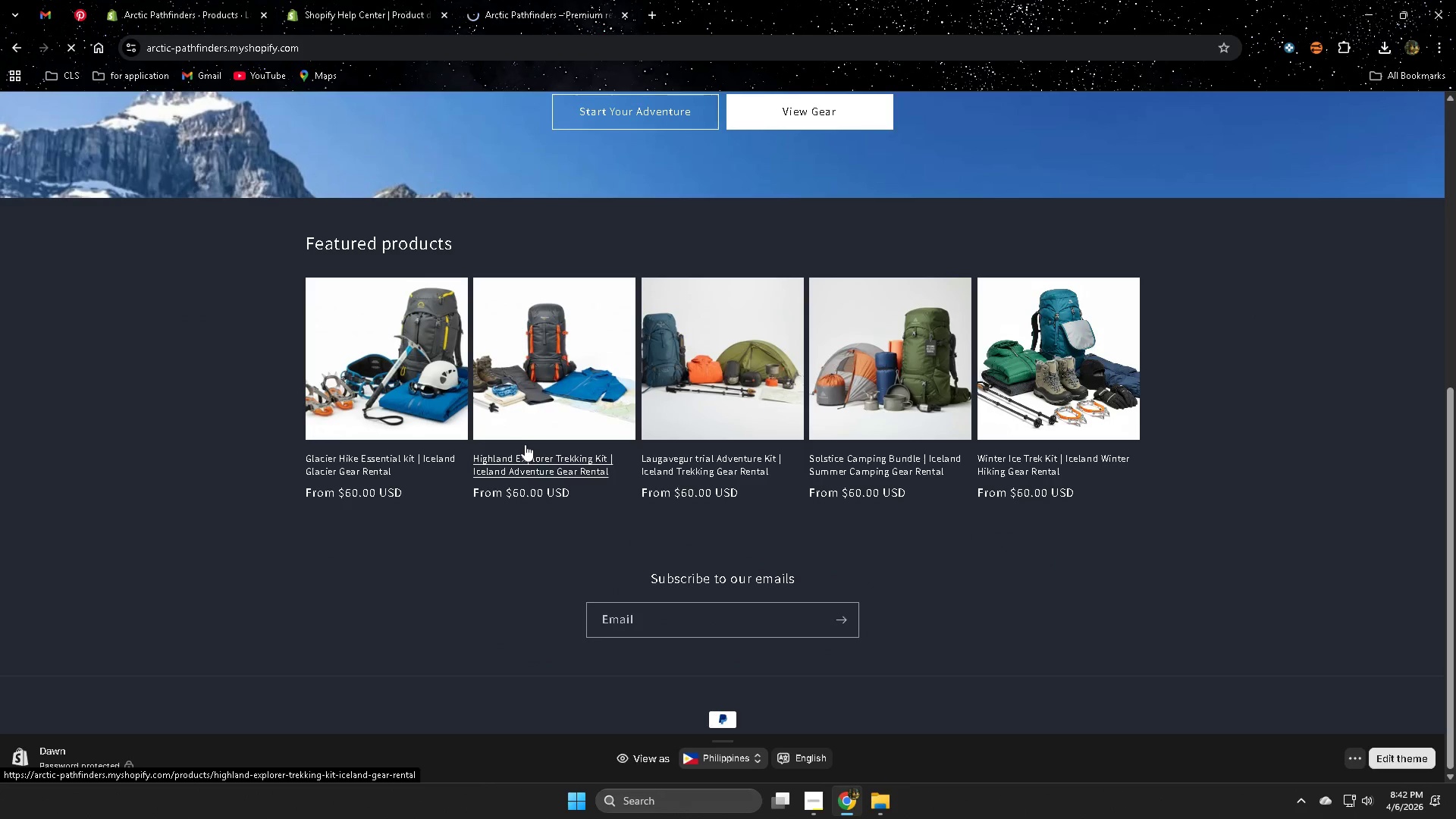 
scroll: coordinate [858, 498], scroll_direction: down, amount: 3.0
 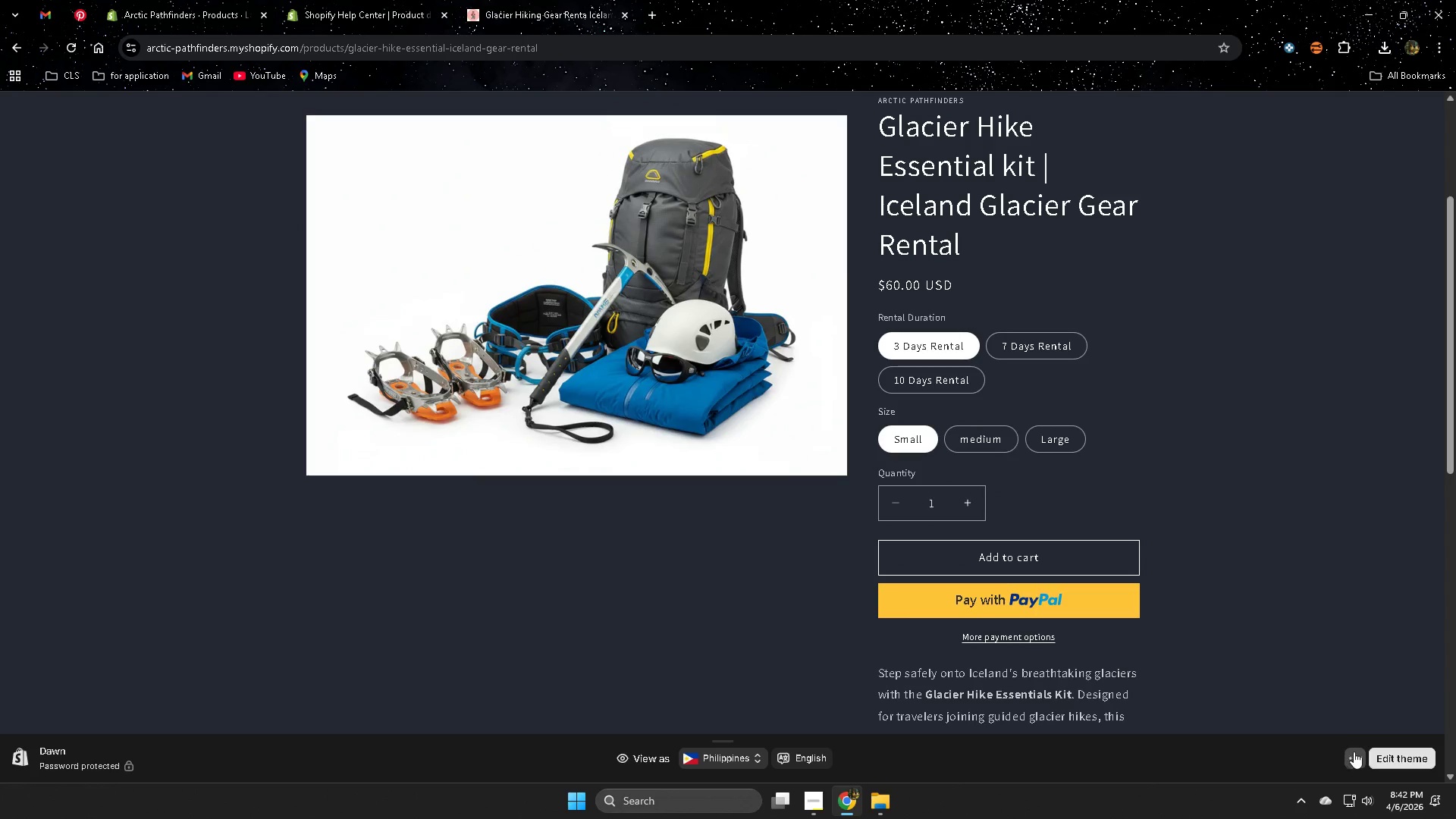 
scroll: coordinate [1117, 621], scroll_direction: up, amount: 2.0
 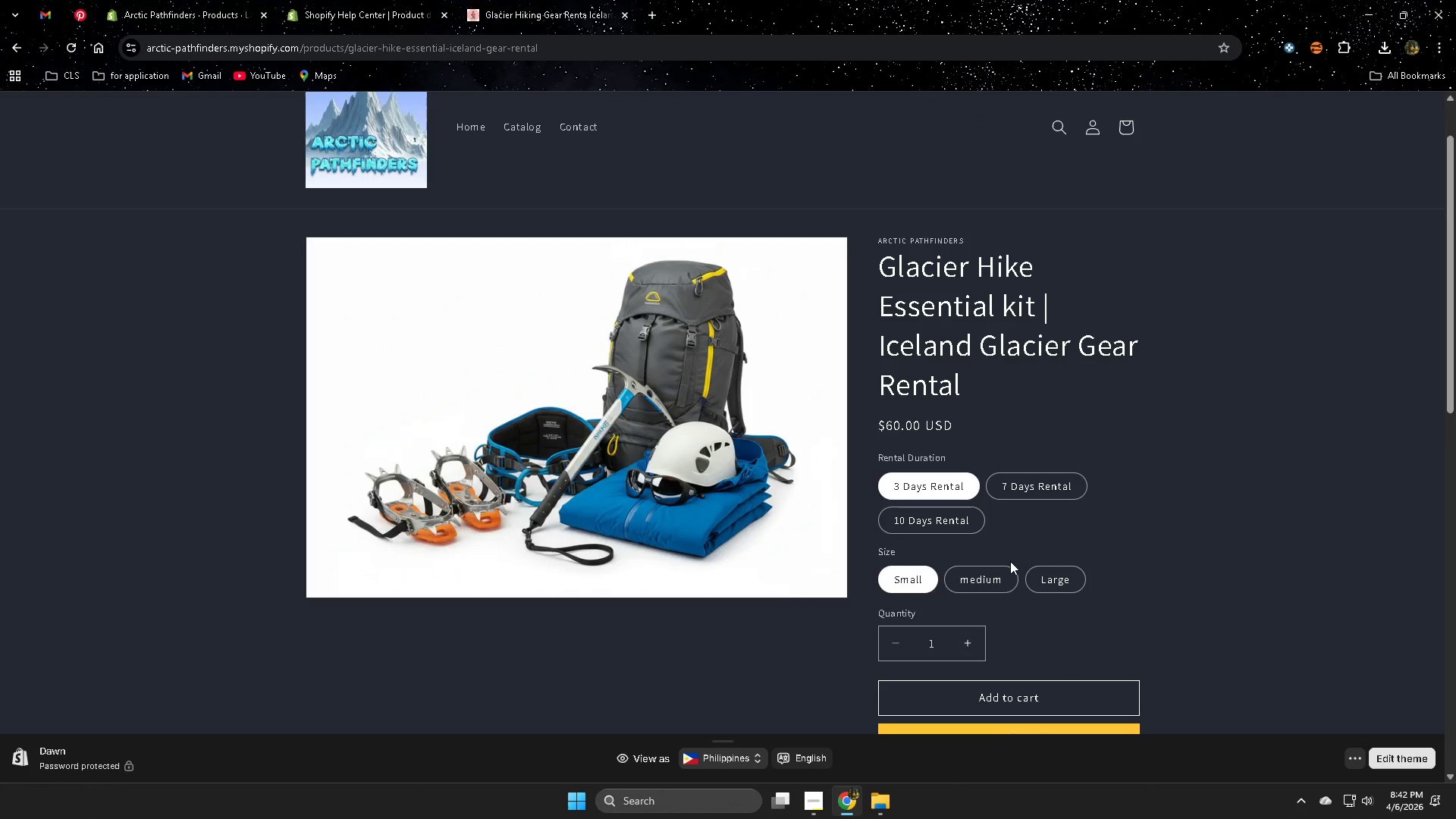 
wait(6.14)
 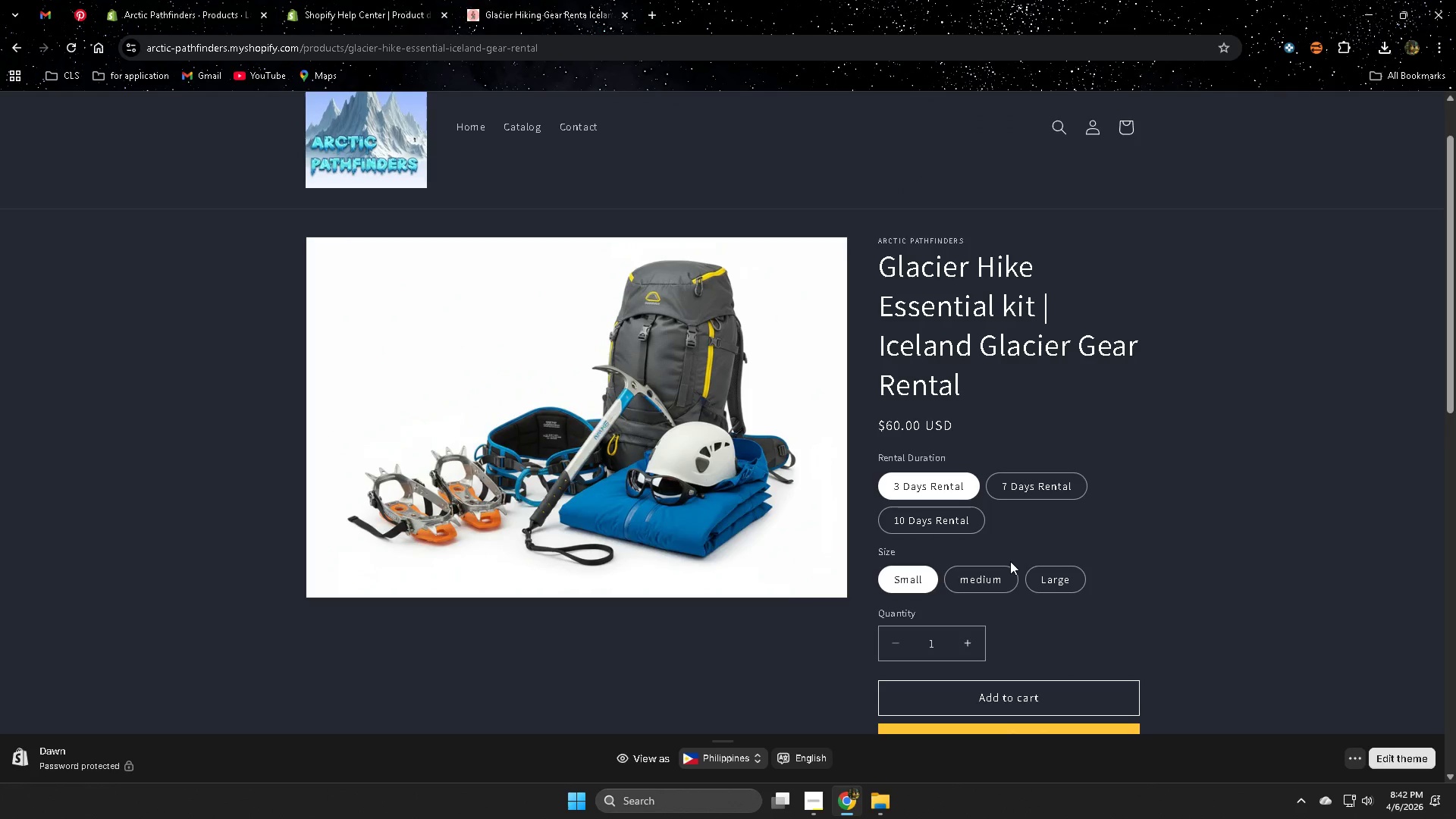 
scroll: coordinate [908, 587], scroll_direction: up, amount: 1.0
 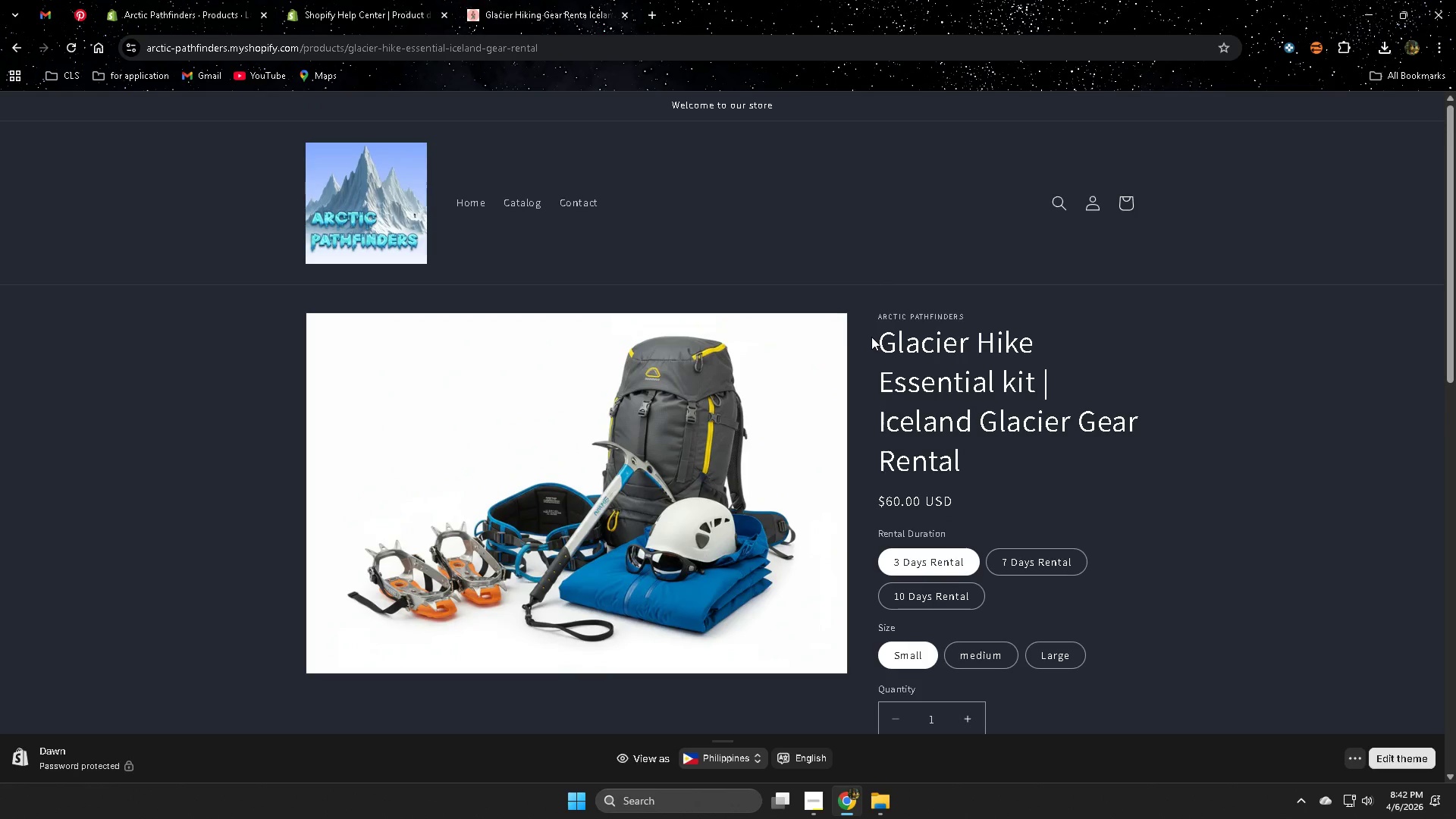 
wait(6.76)
 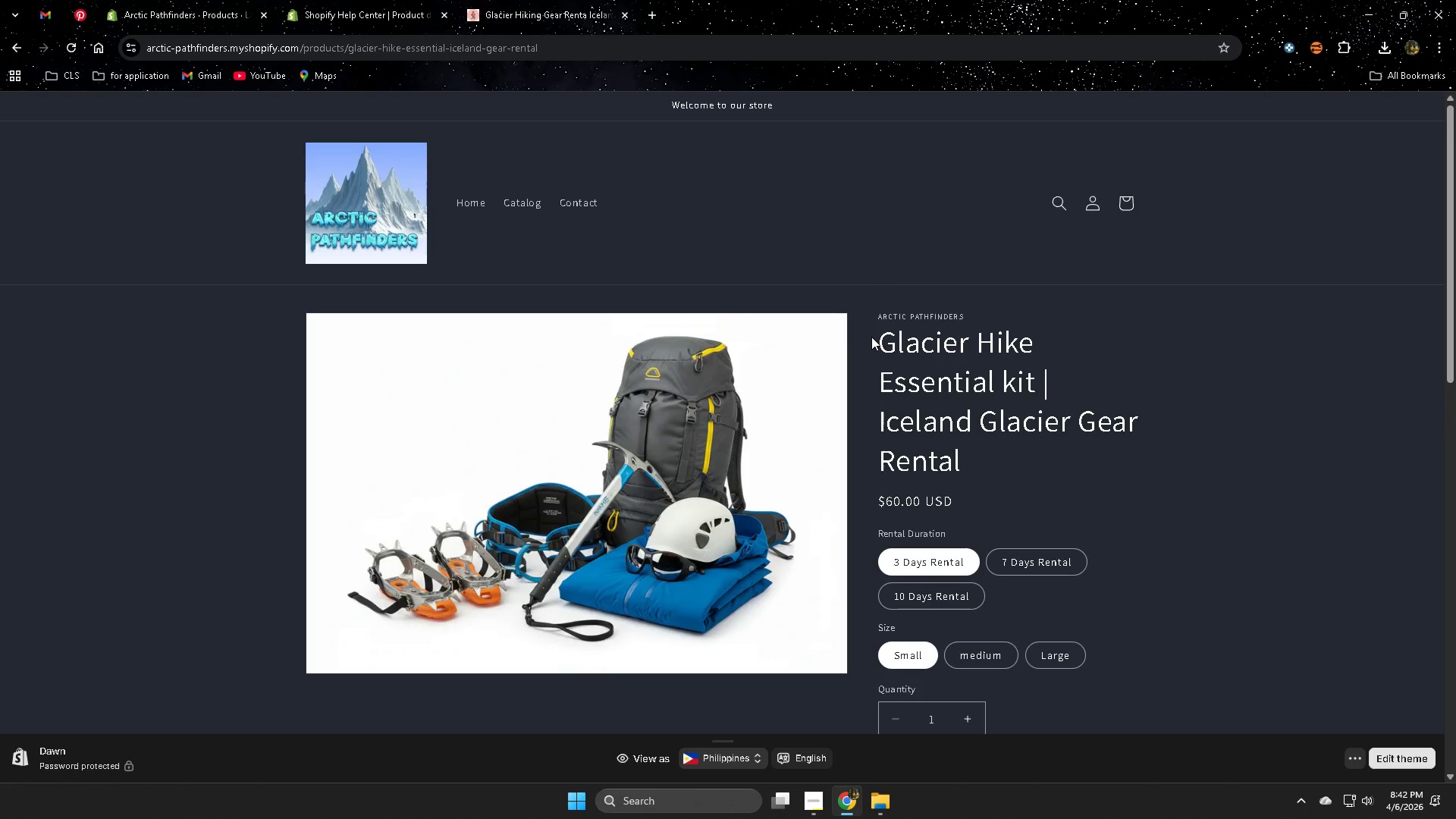 
scroll: coordinate [1107, 546], scroll_direction: down, amount: 7.0
 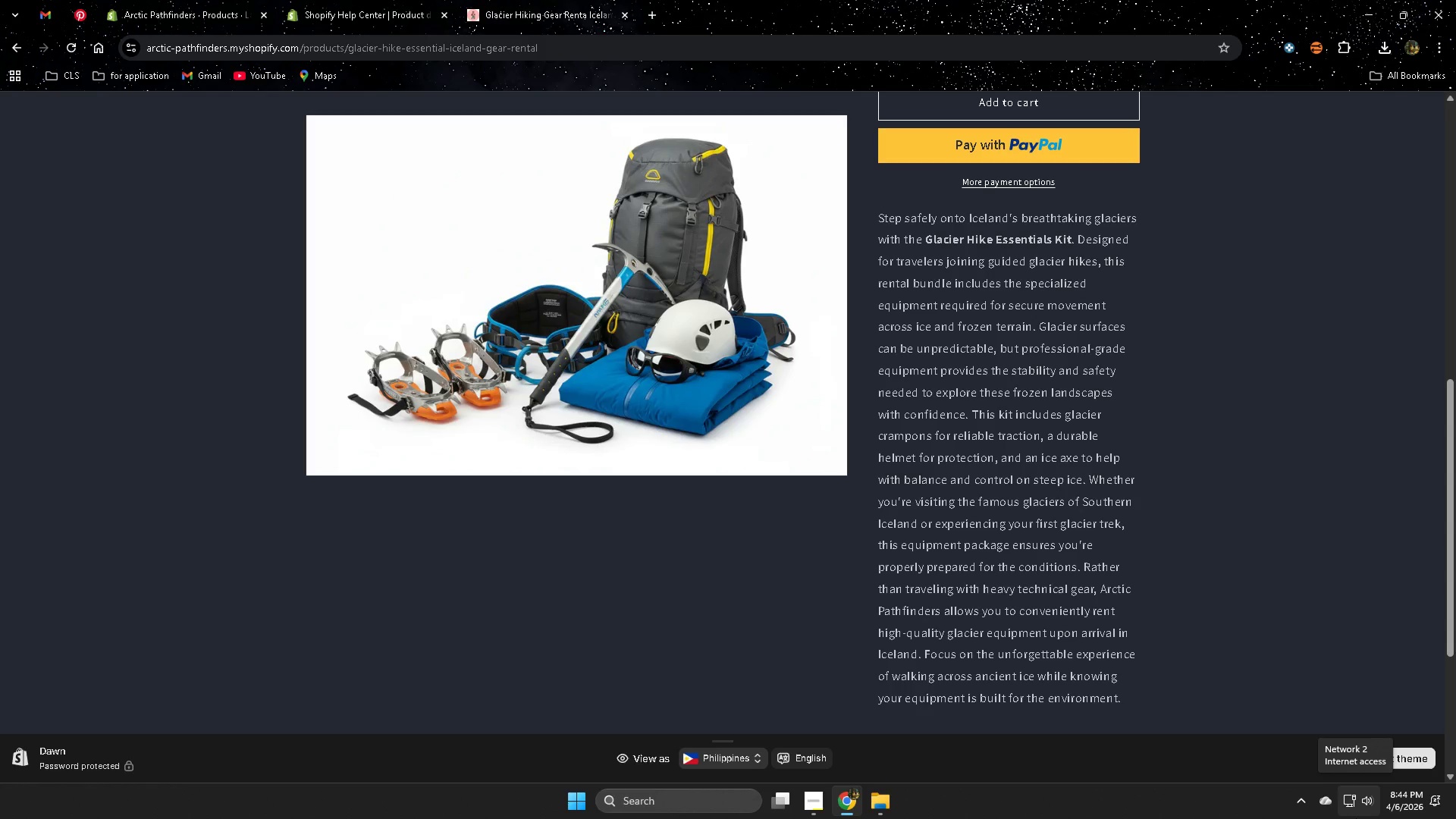 
wait(49.22)
 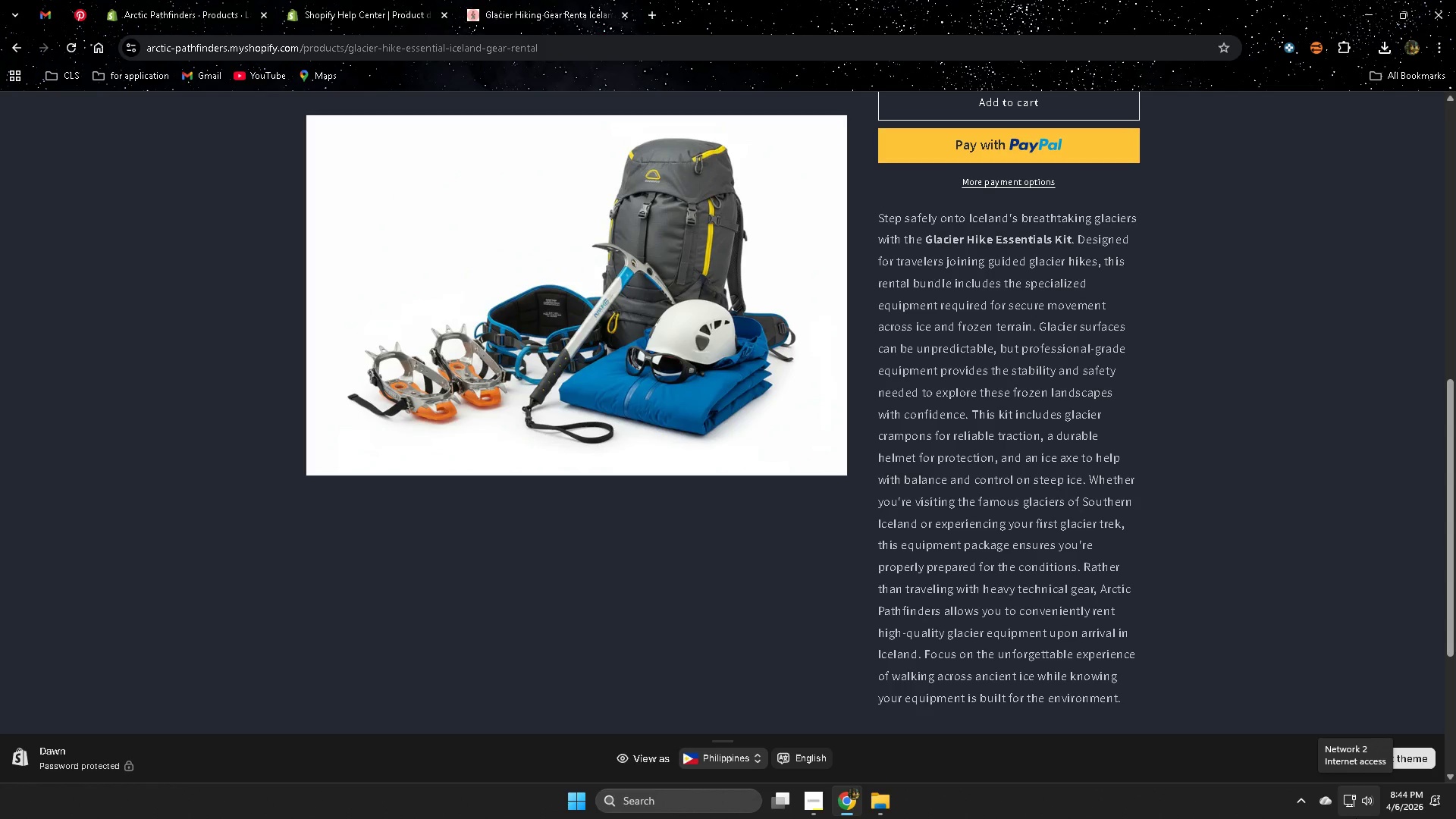 
scroll: coordinate [1053, 432], scroll_direction: down, amount: 4.0
 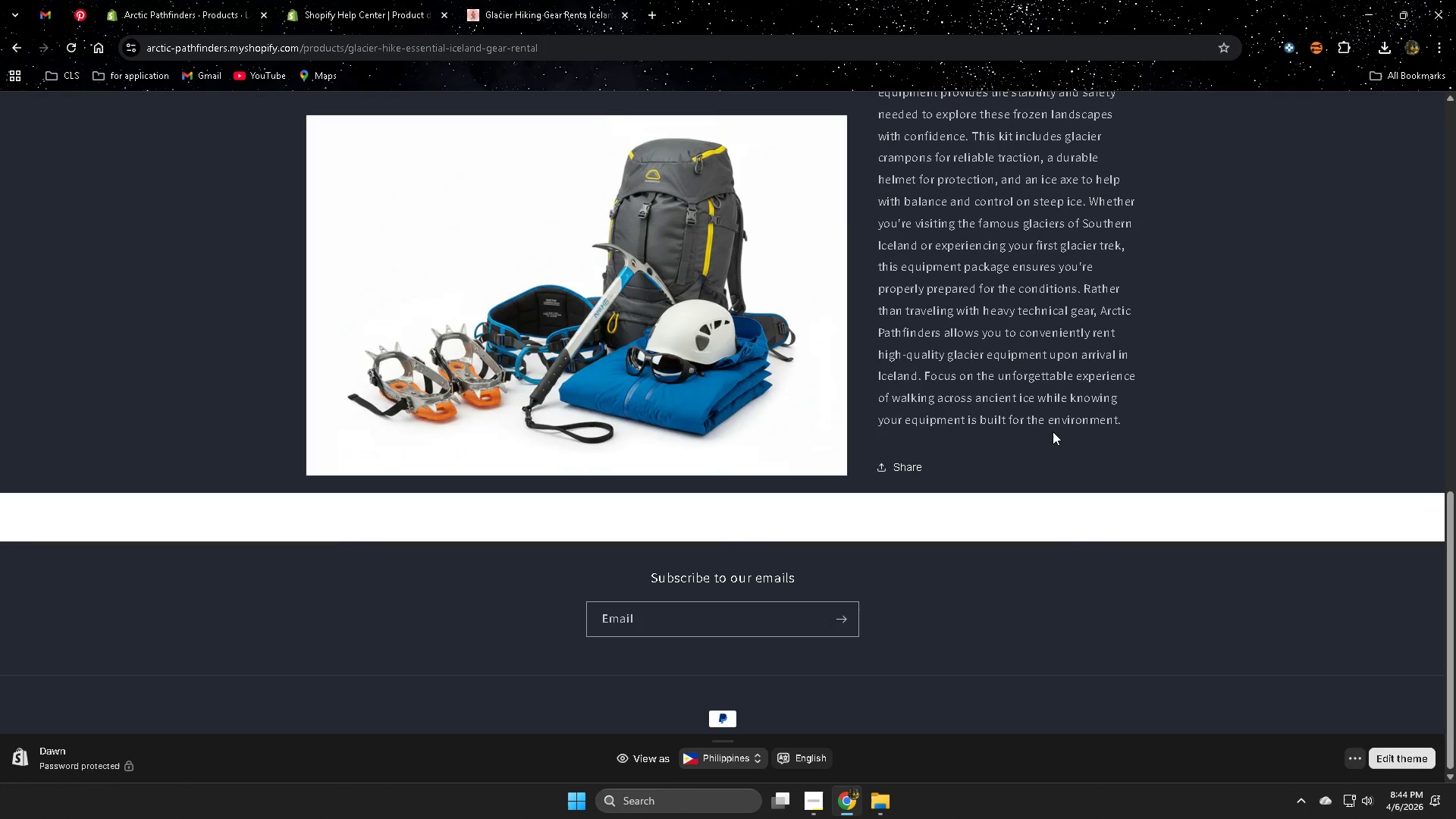 
wait(16.47)
 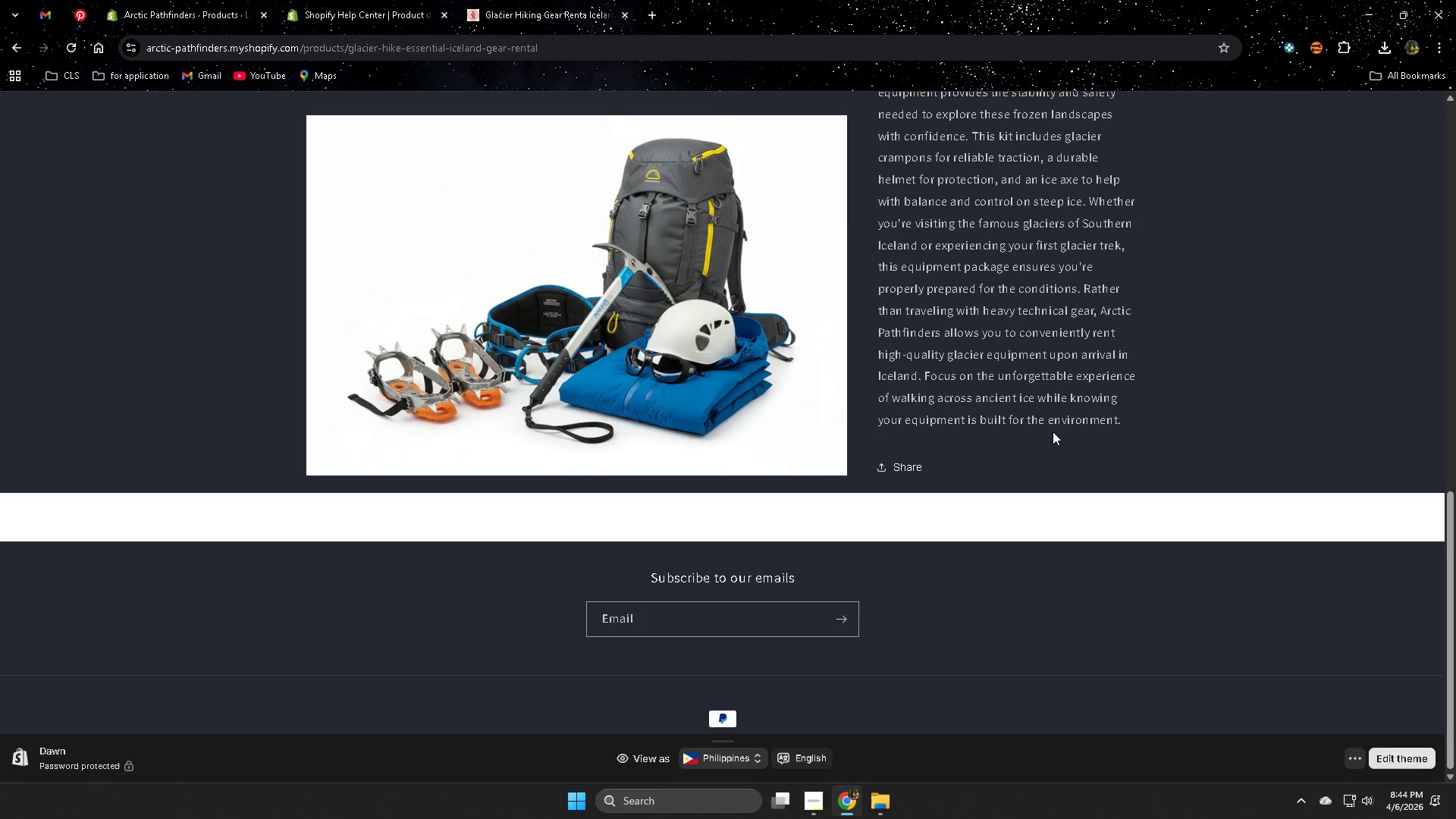 
scroll: coordinate [1053, 431], scroll_direction: up, amount: 7.0
 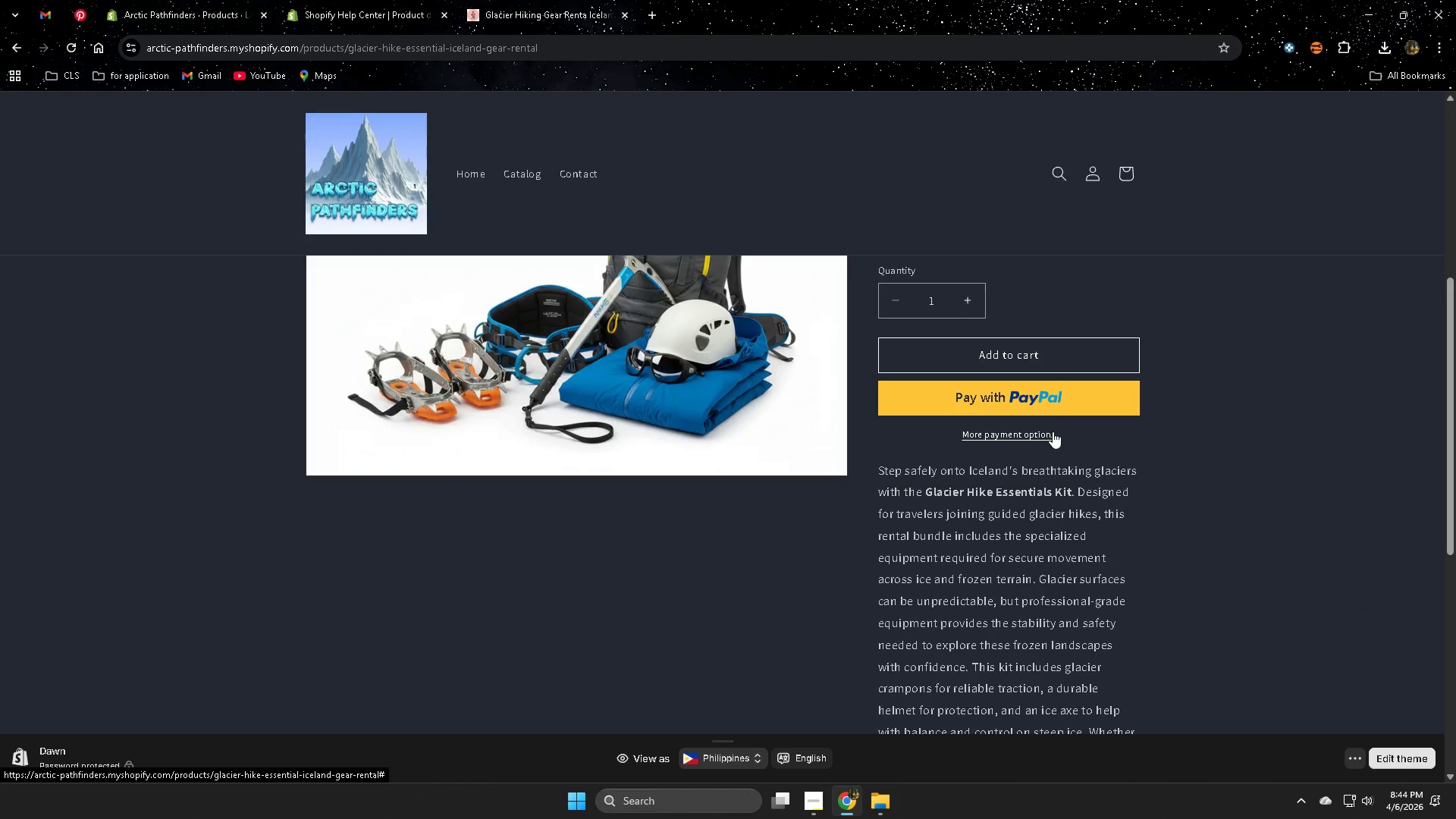 
wait(6.06)
 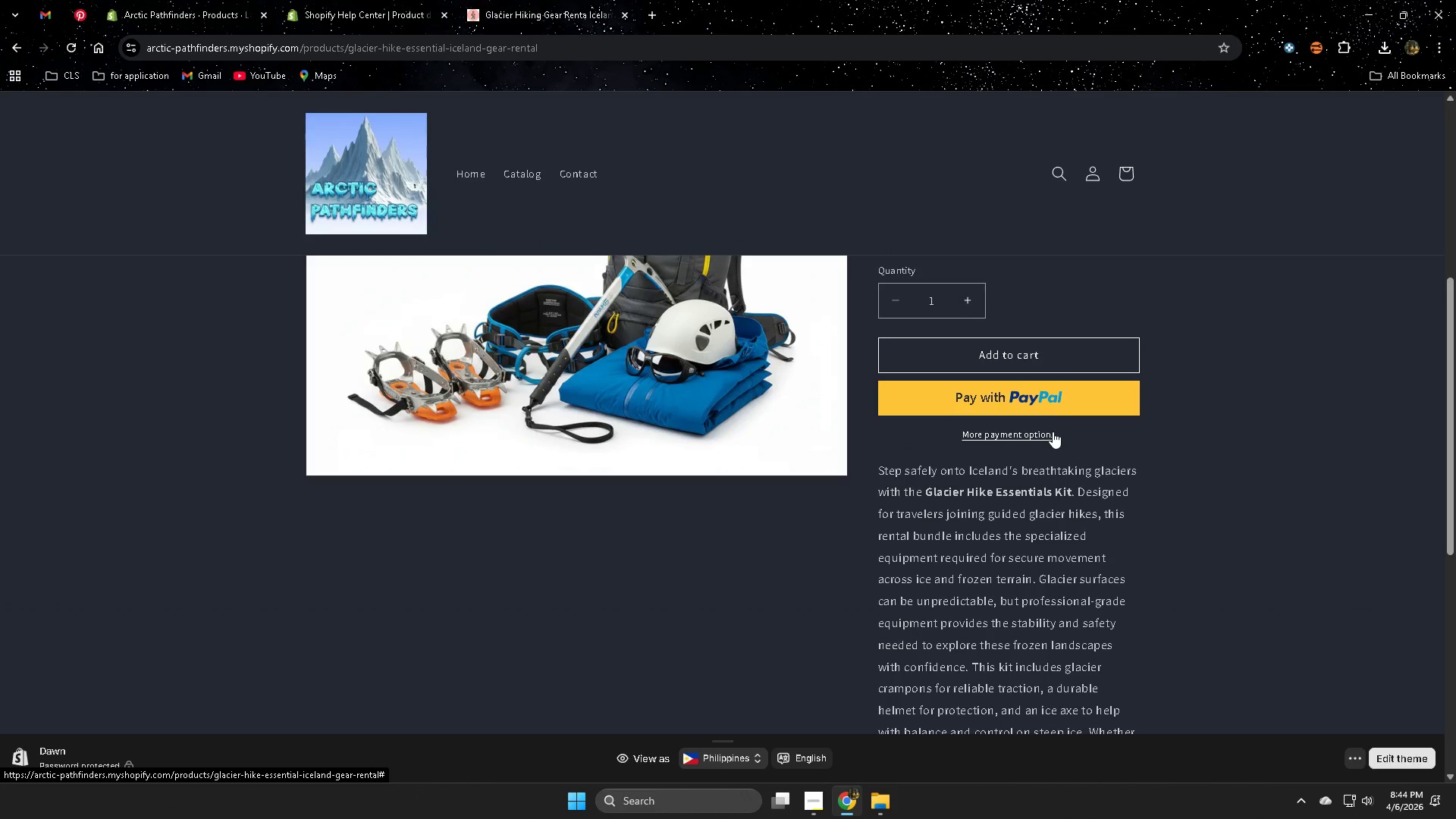 
scroll: coordinate [1053, 431], scroll_direction: up, amount: 1.0
 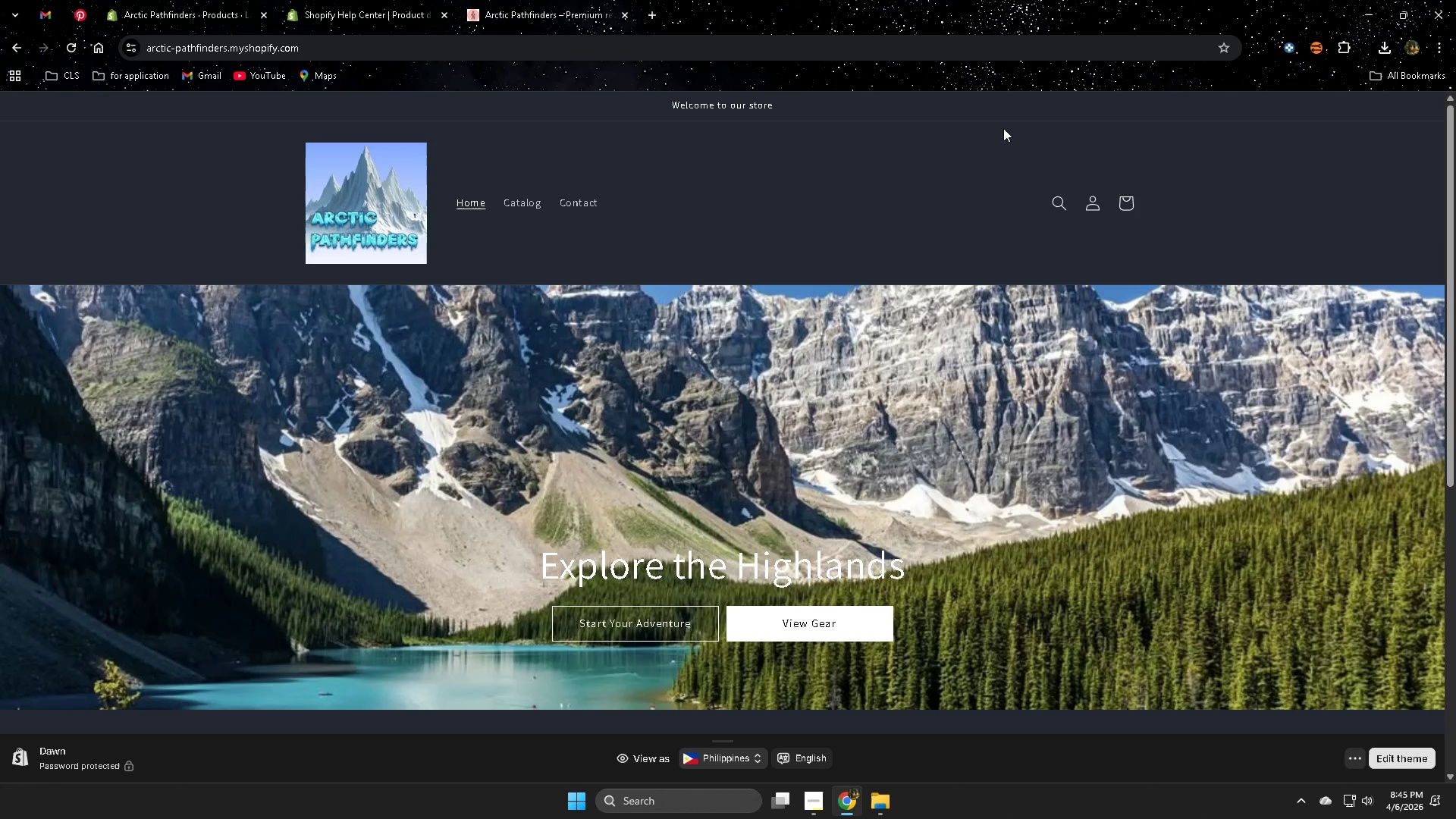 
wait(26.86)
 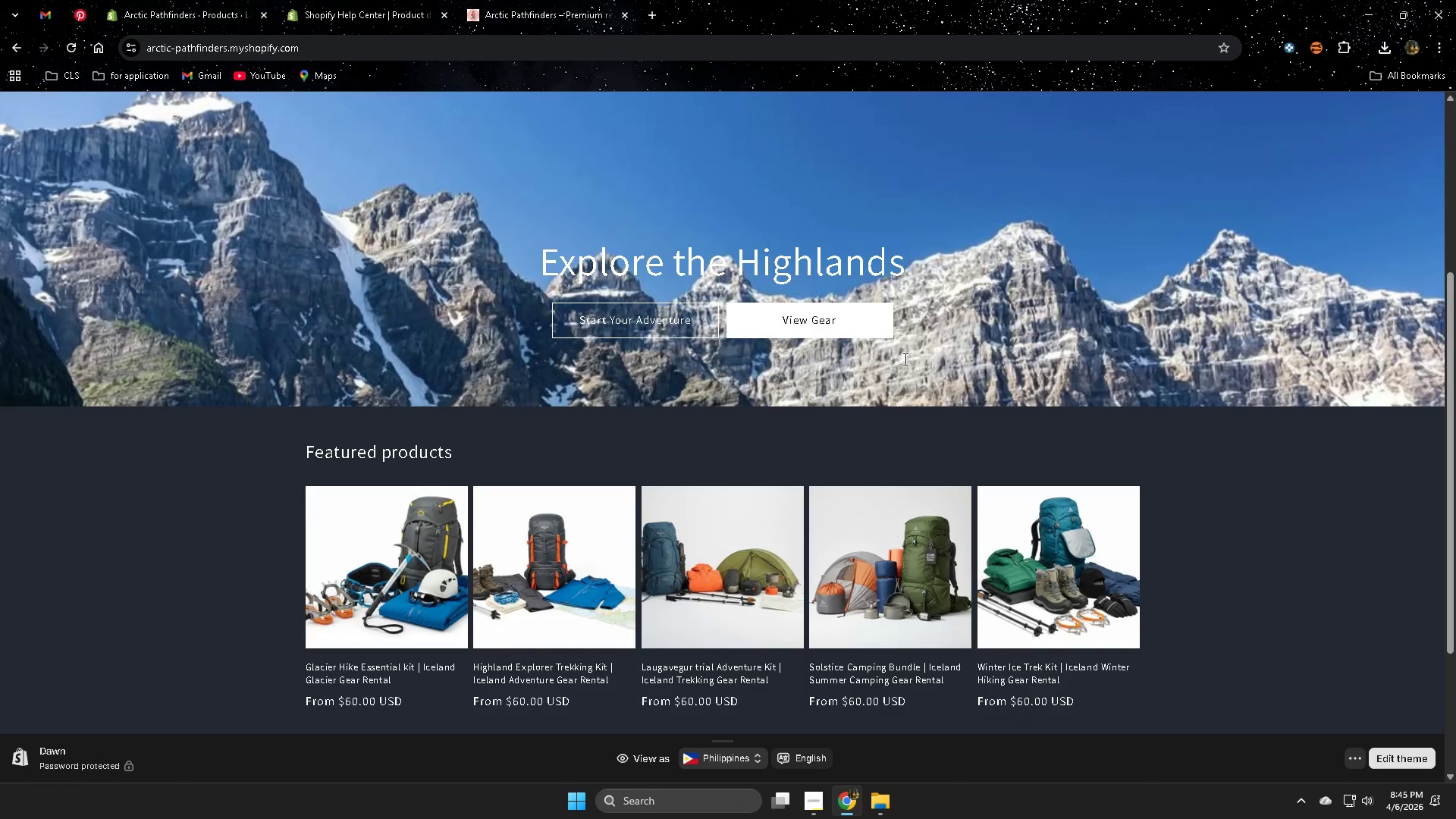 
mouse_move([889, 381])
 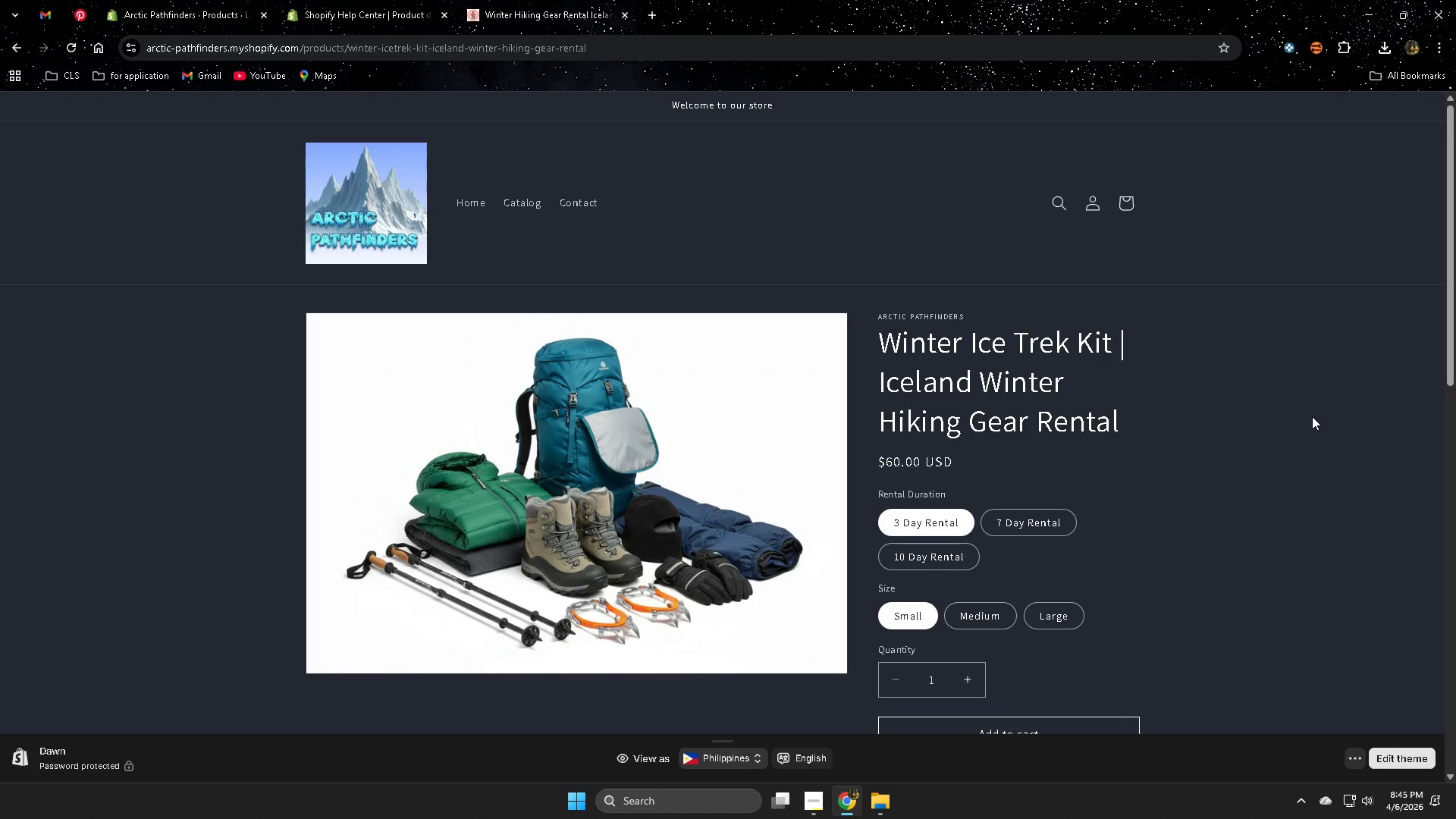 
scroll: coordinate [904, 359], scroll_direction: down, amount: 4.0
 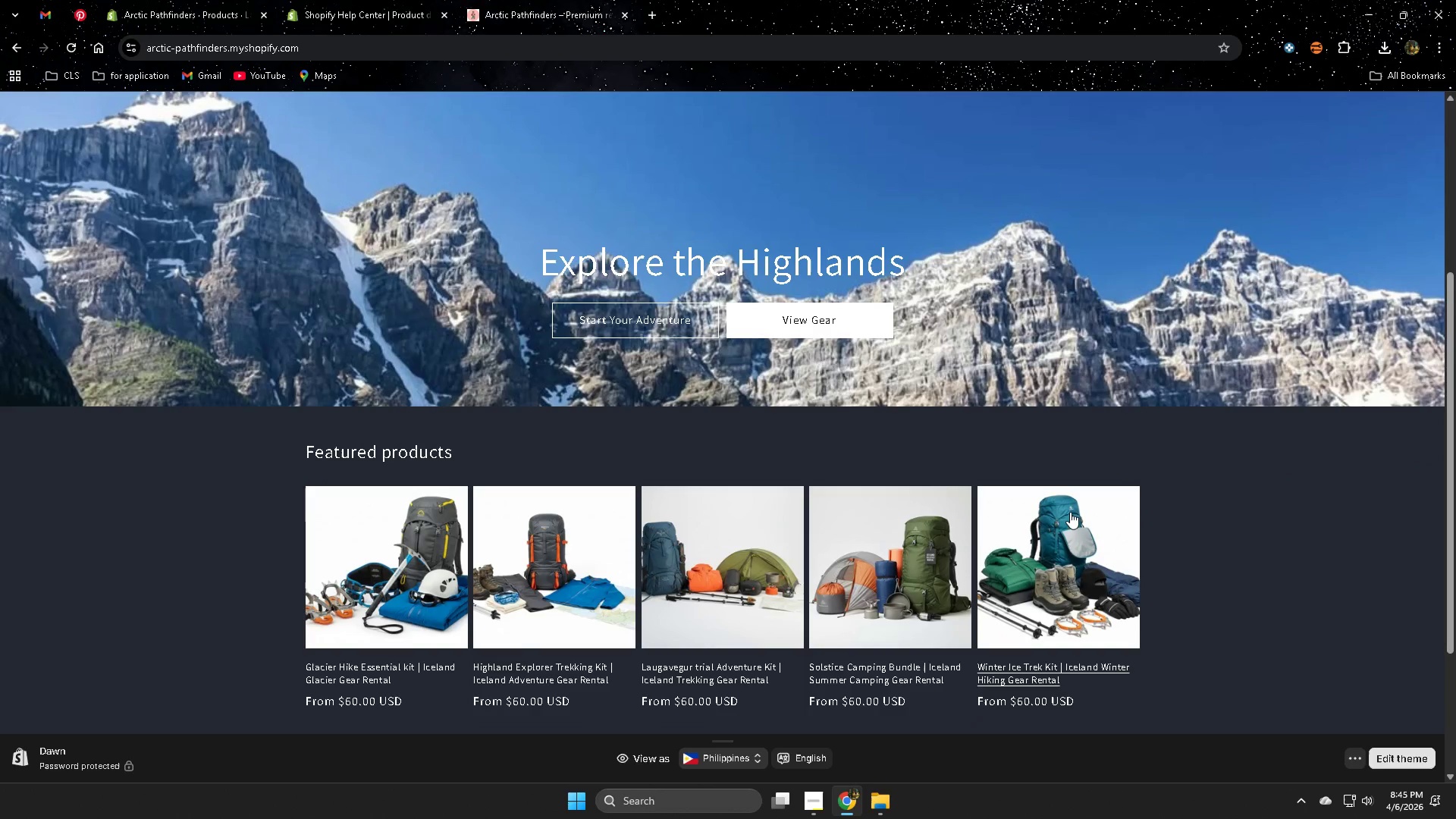 
wait(5.43)
 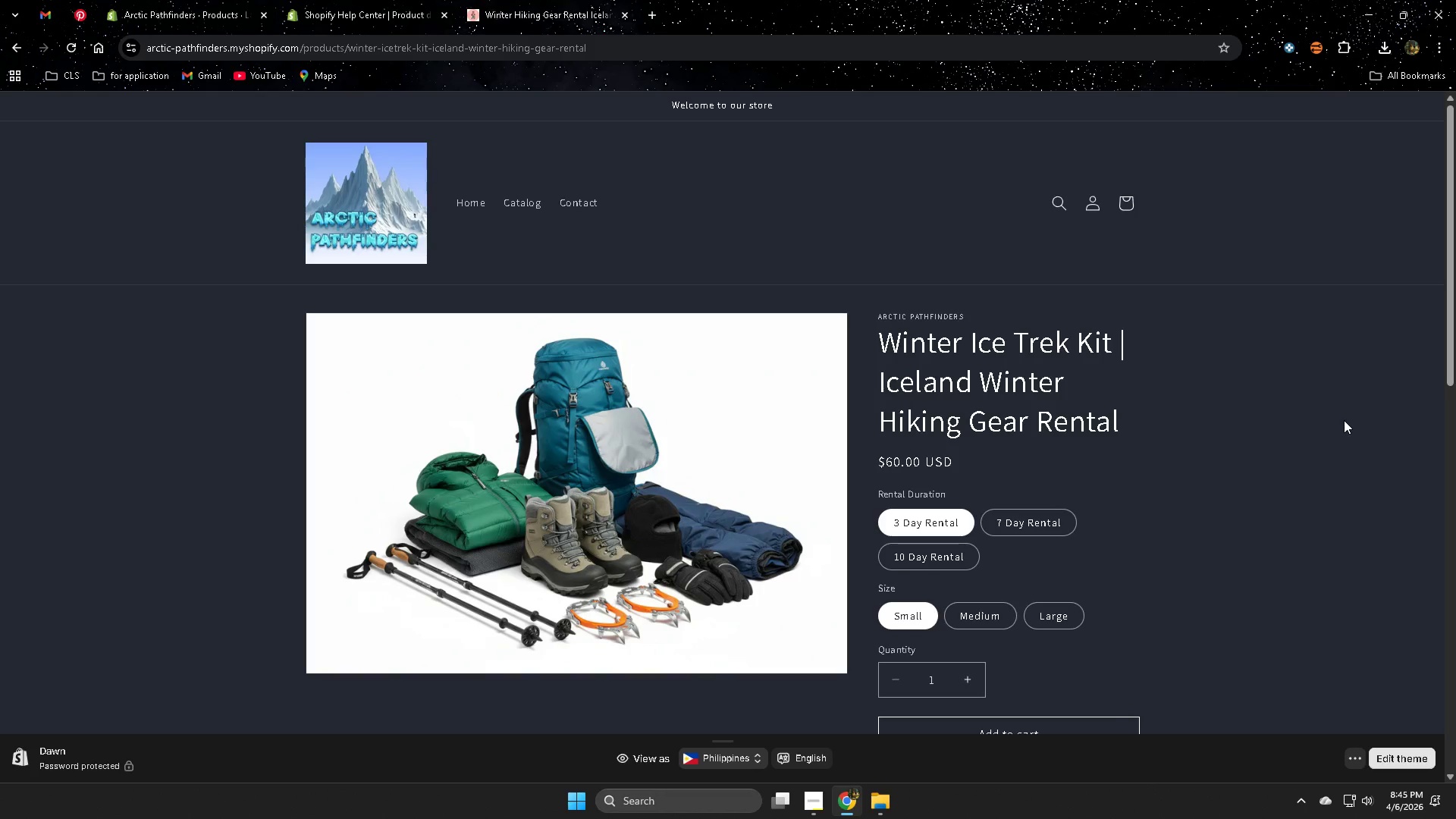 
scroll: coordinate [1312, 416], scroll_direction: down, amount: 1.0
 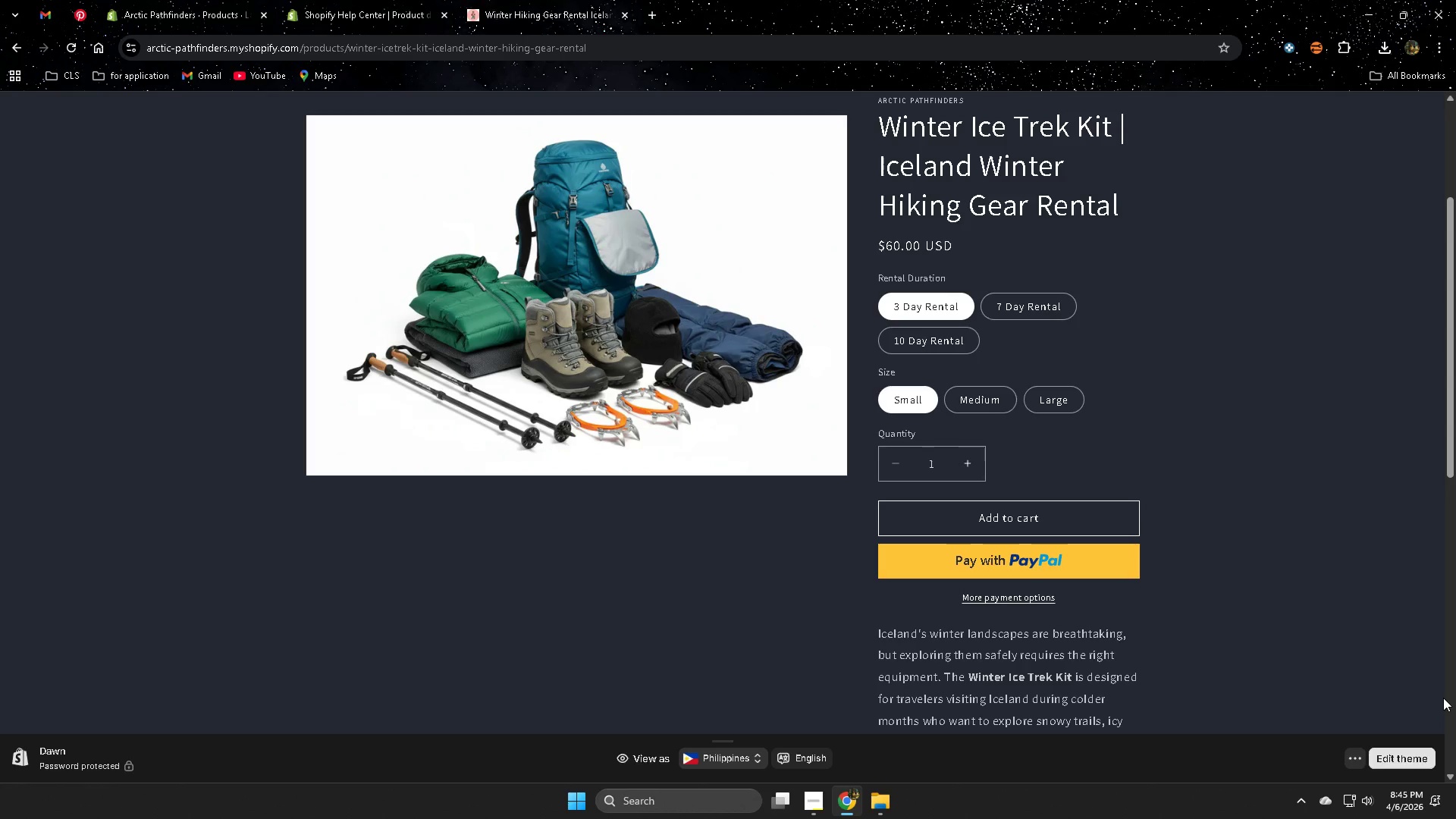 
wait(14.08)
 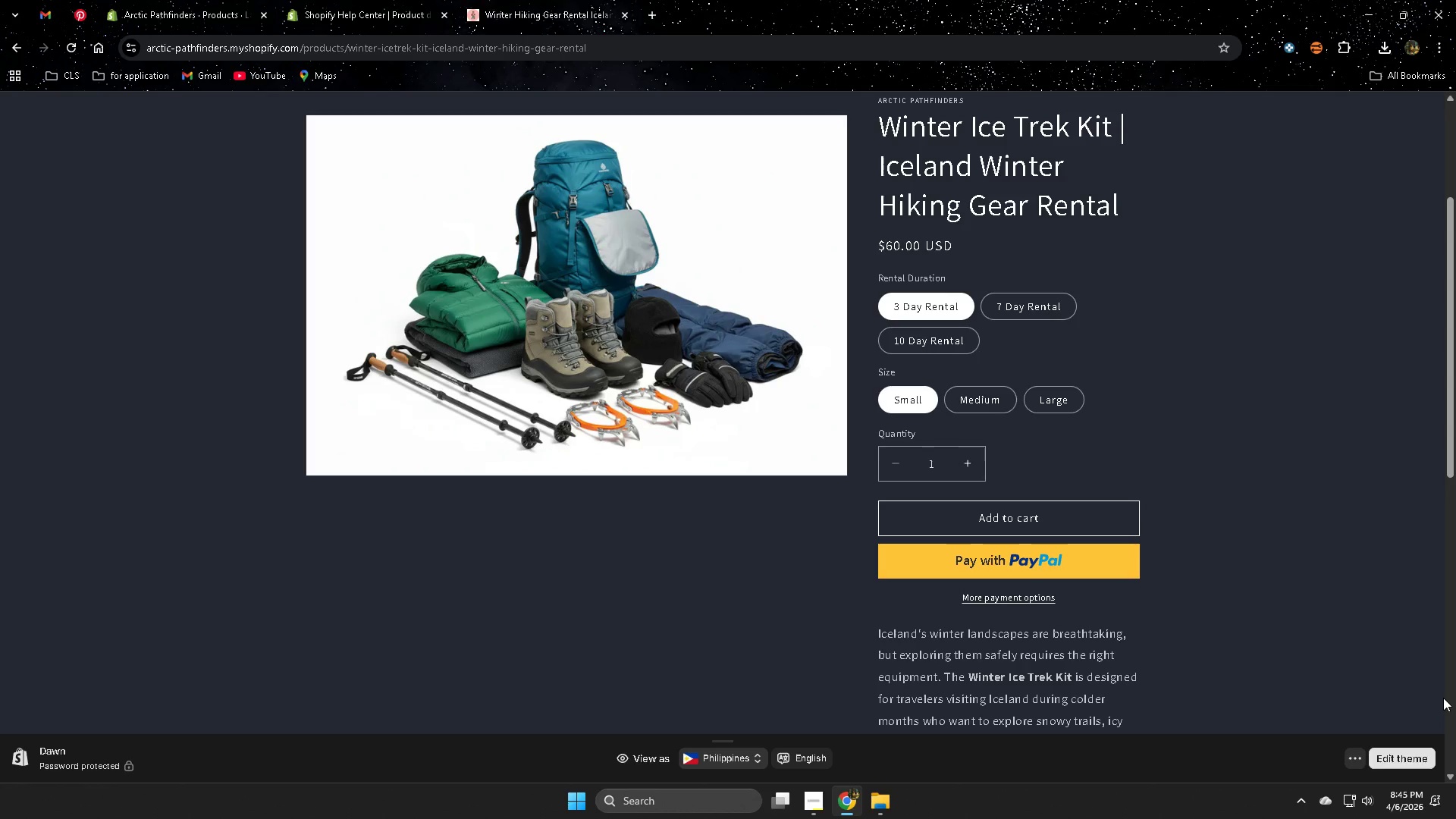 
scroll: coordinate [1238, 359], scroll_direction: down, amount: 7.0
 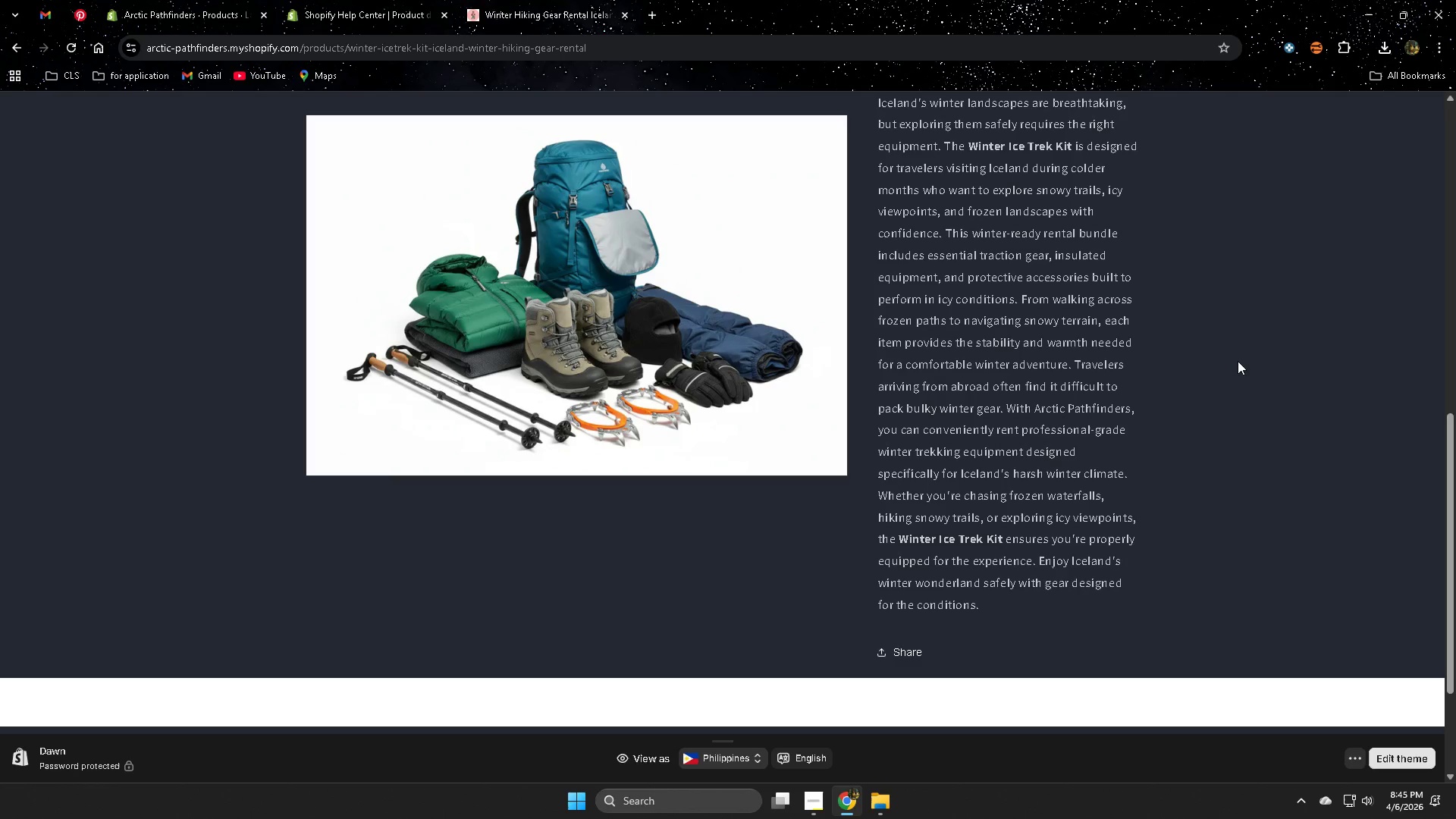 
wait(5.02)
 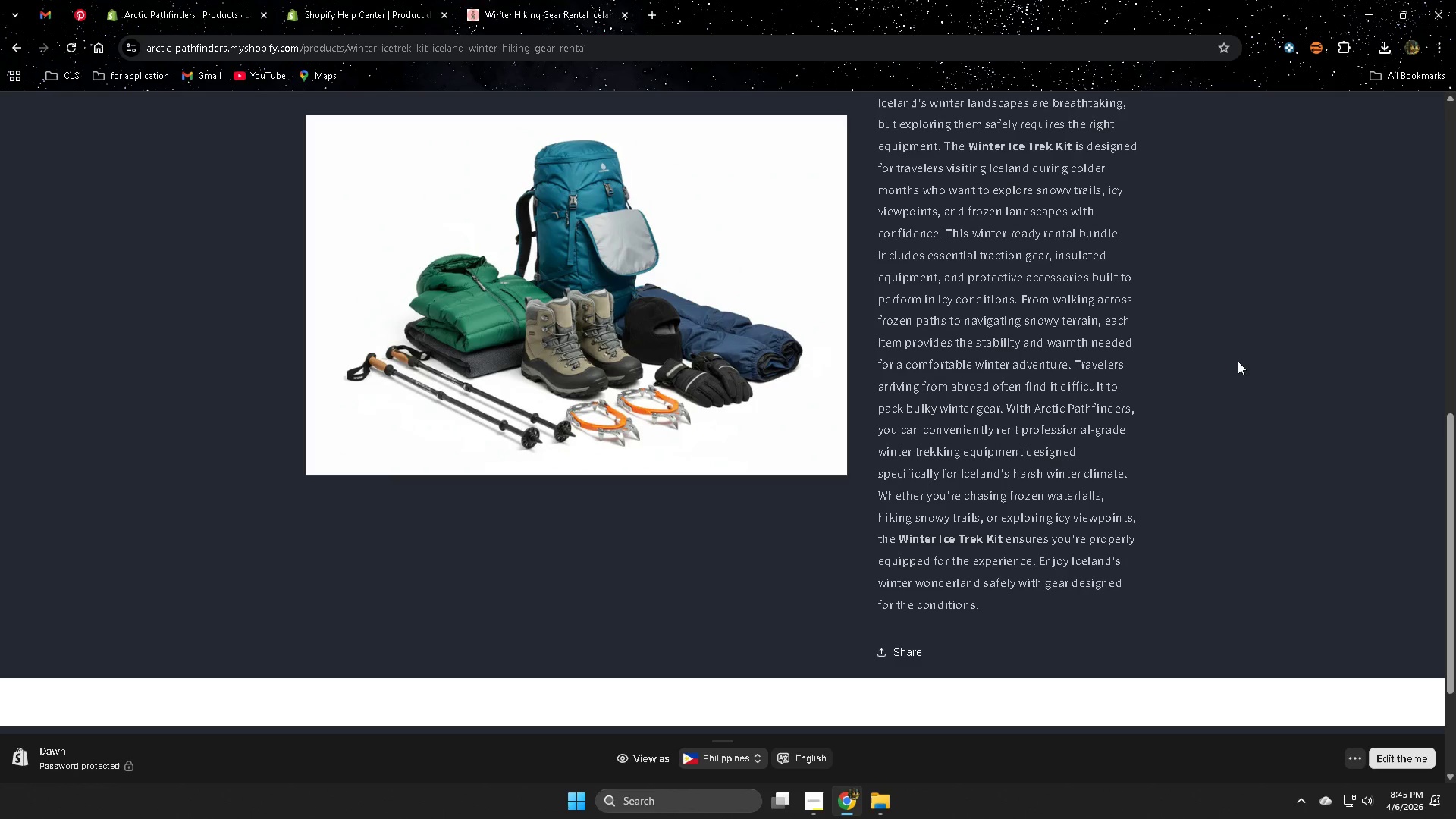 
scroll: coordinate [1191, 347], scroll_direction: down, amount: 4.0
 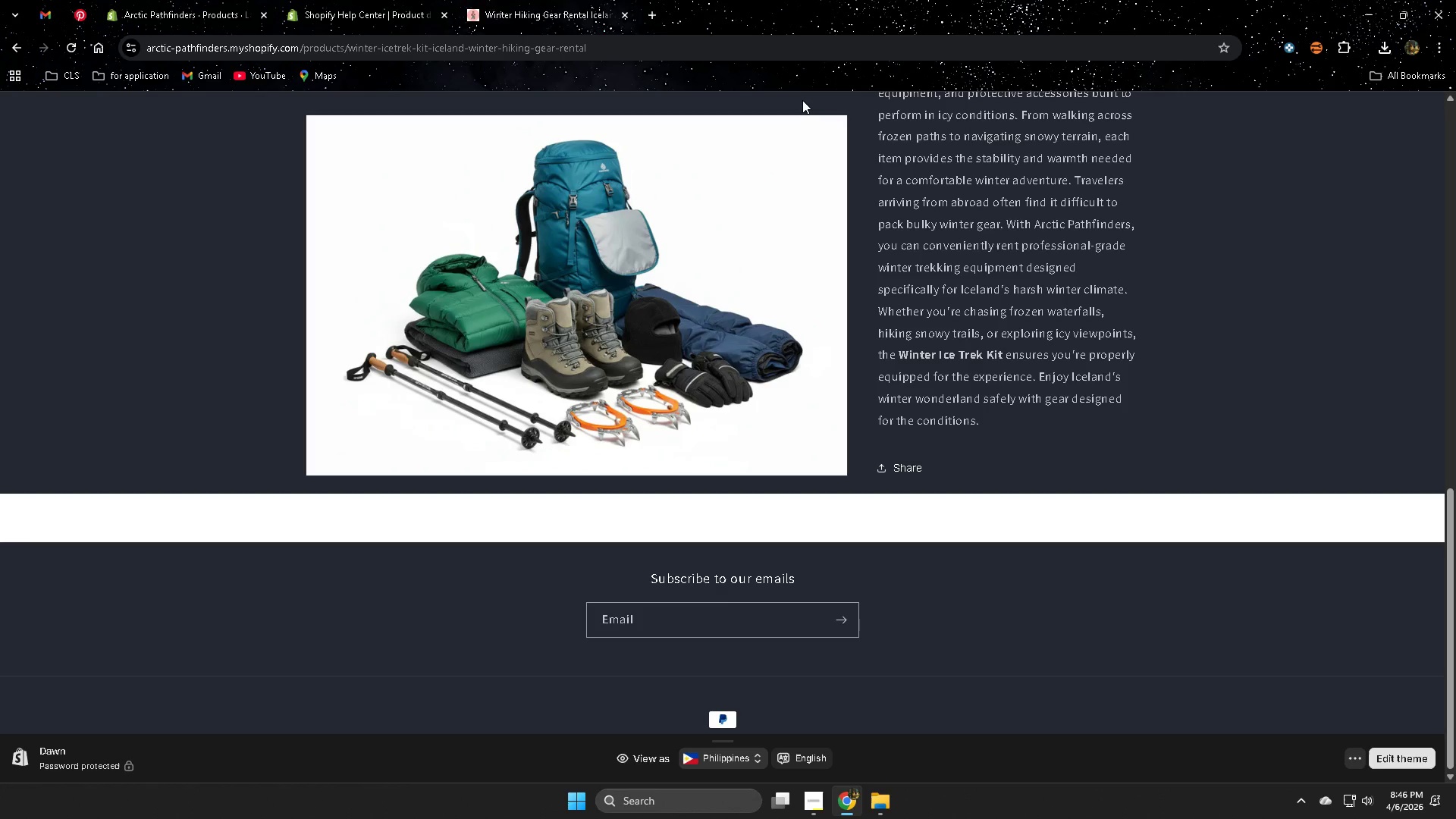 
wait(34.54)
 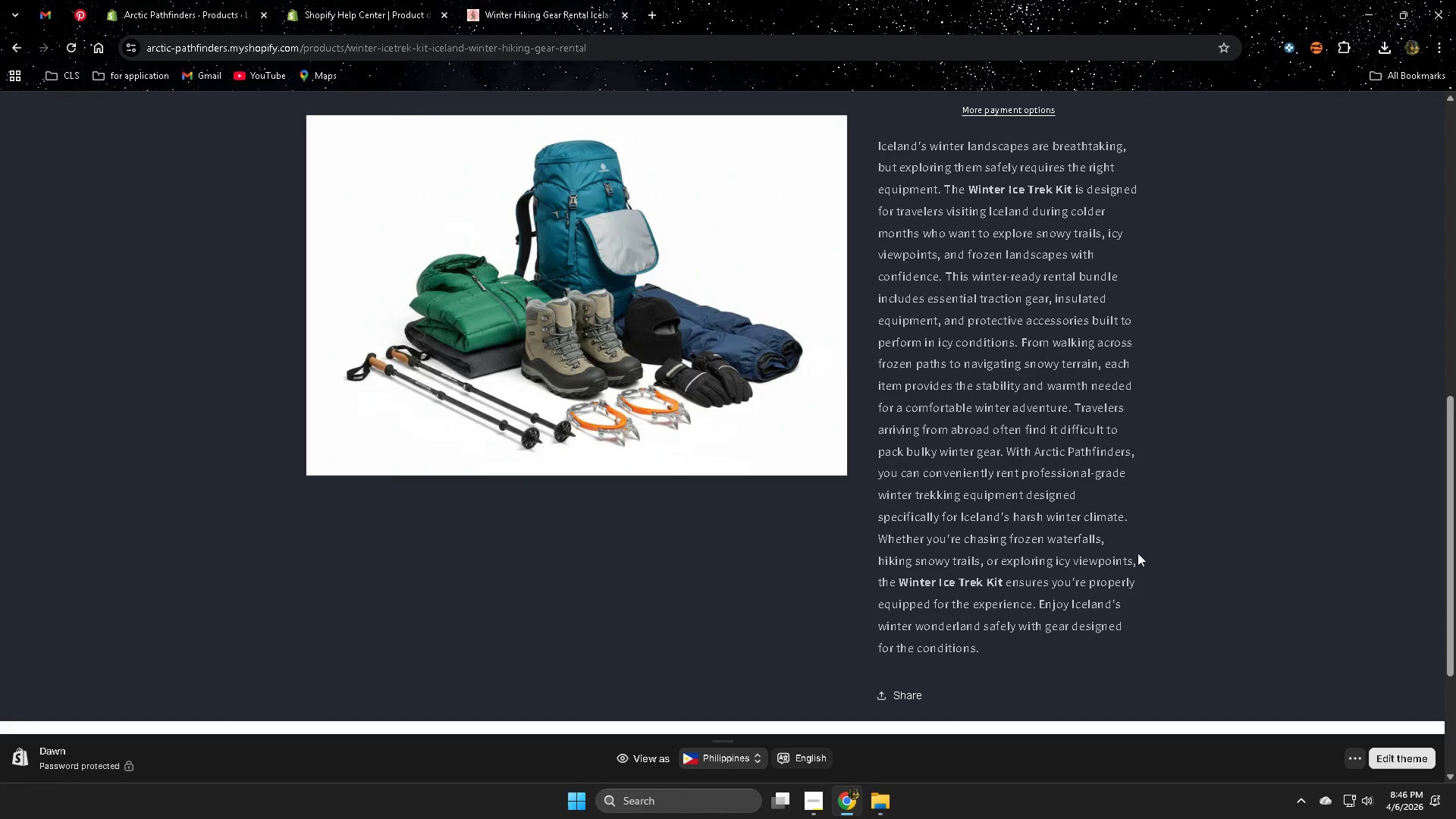 
left_click([892, 140])
 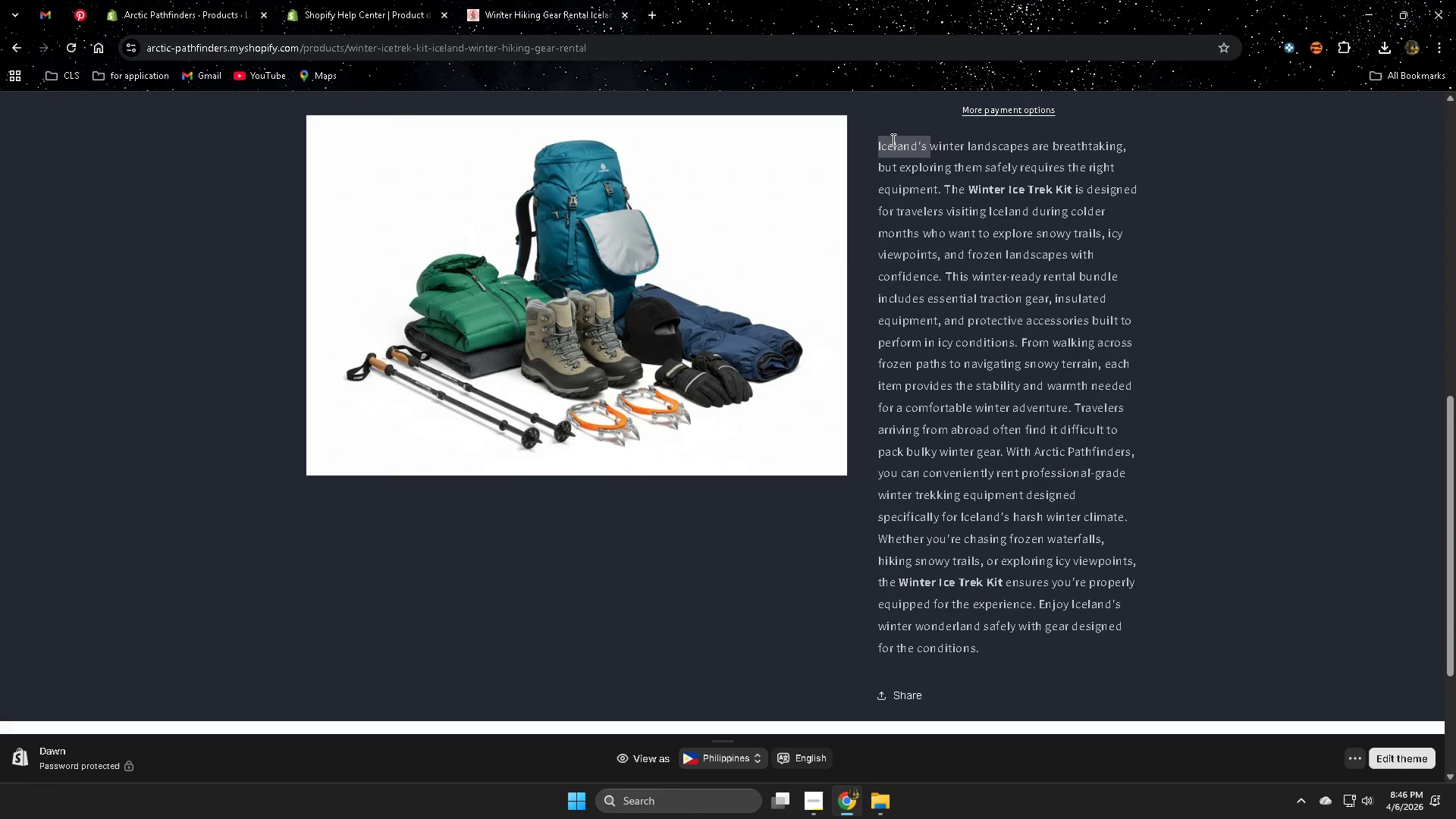 
left_click_drag(start_coordinate=[892, 140], to_coordinate=[938, 145])
 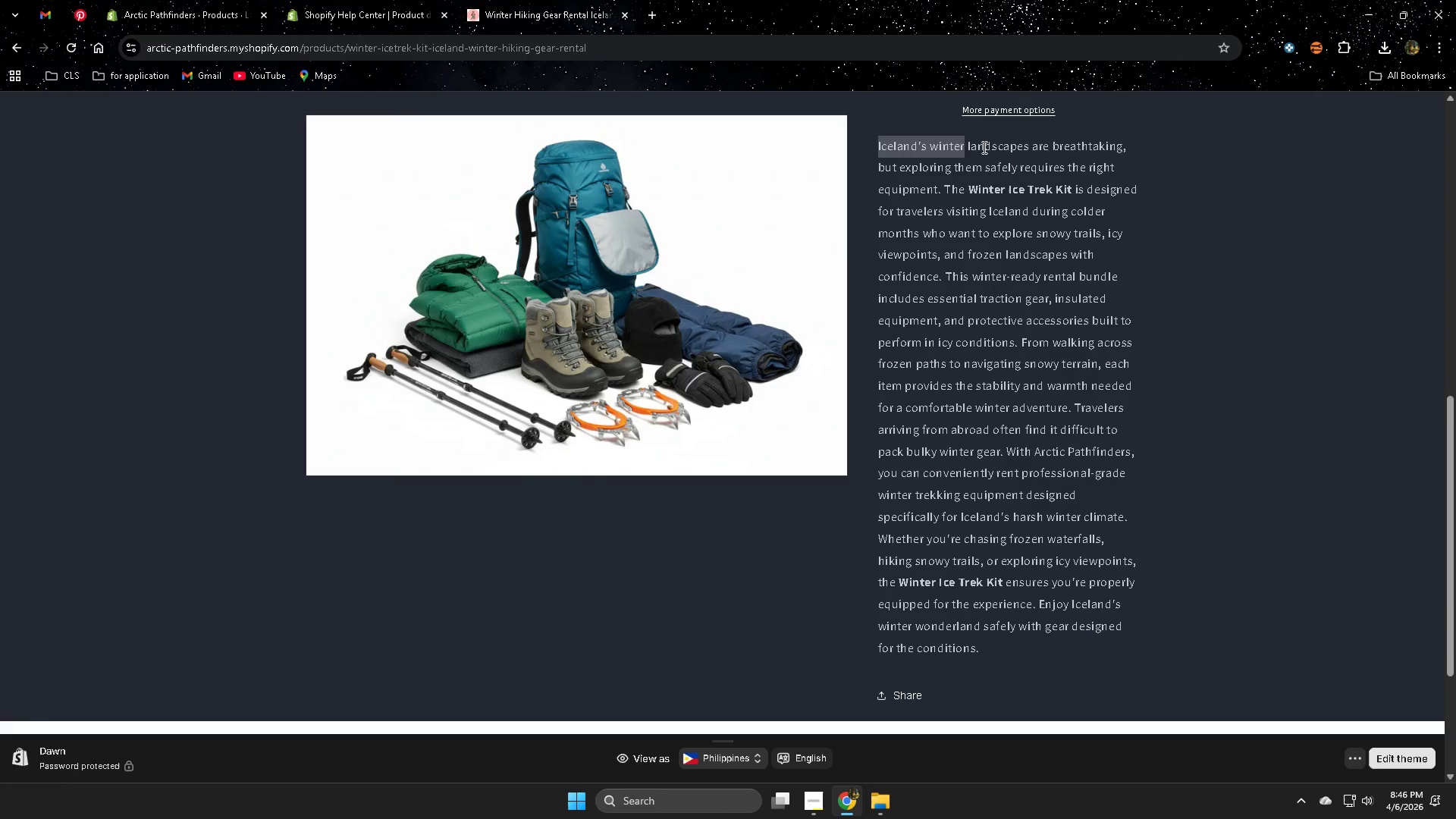 
scroll: coordinate [1099, 528], scroll_direction: up, amount: 3.0
 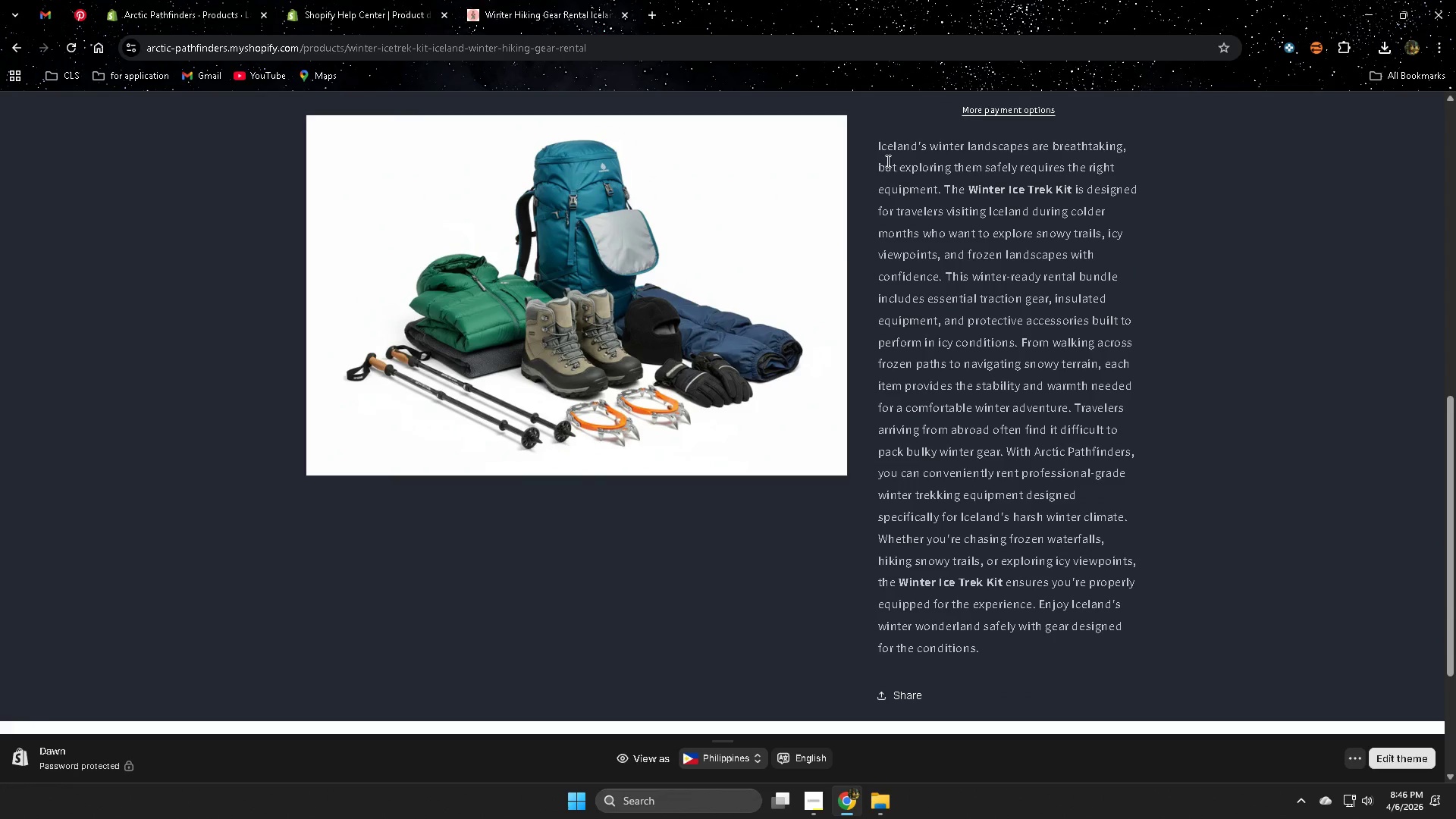 
left_click([987, 297])
 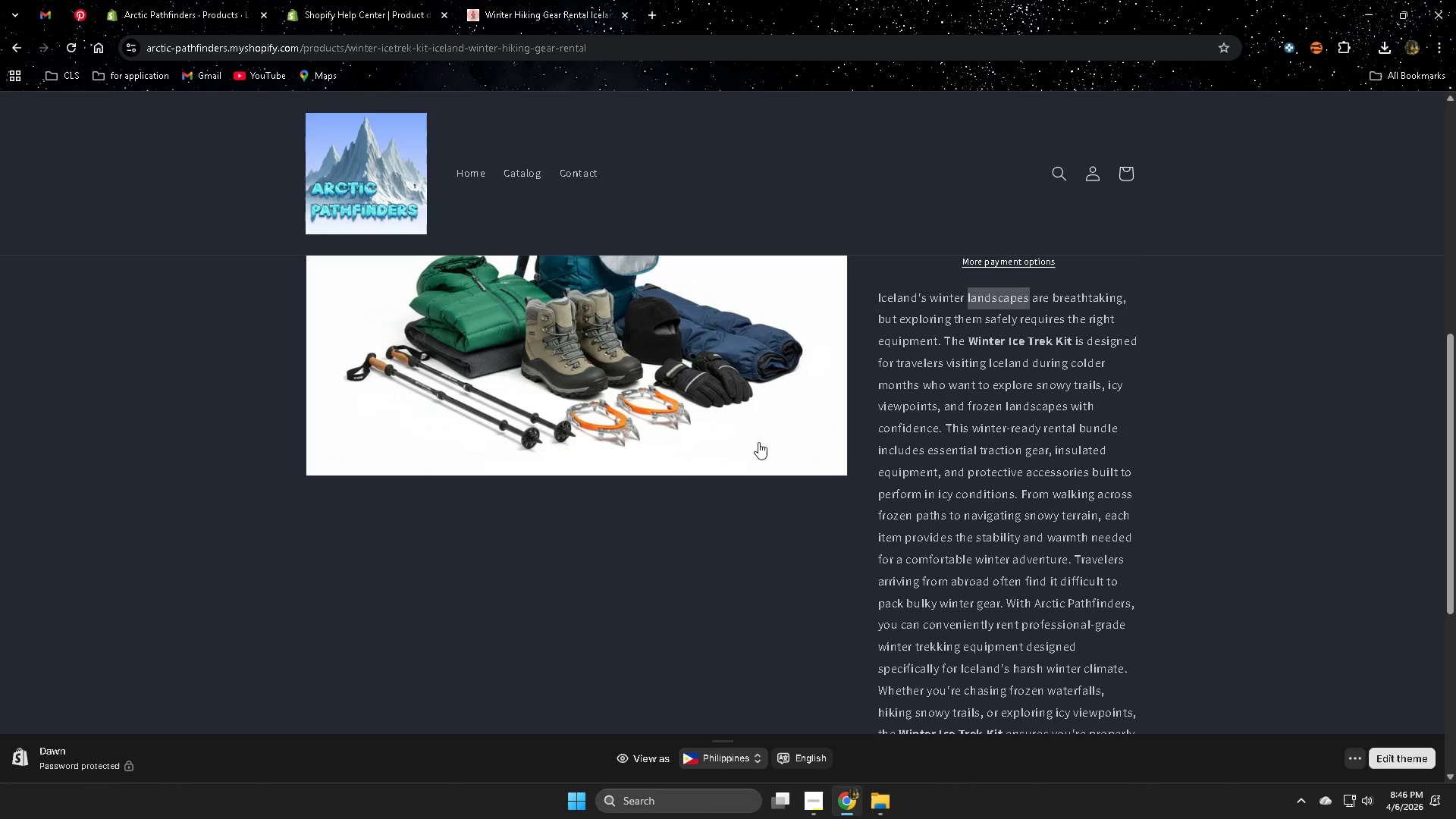 
scroll: coordinate [1198, 444], scroll_direction: up, amount: 2.0
 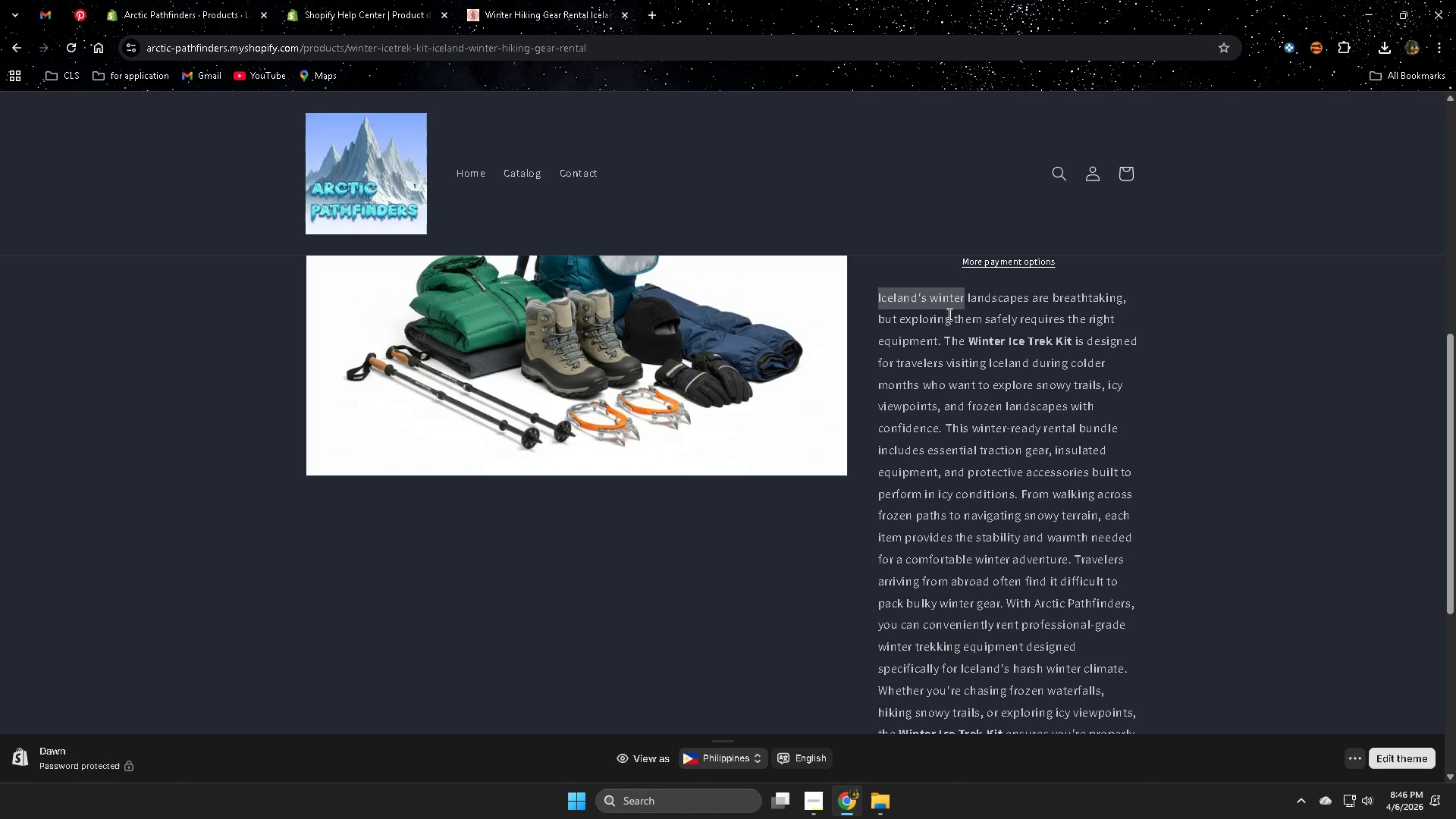 
left_click([667, 374])
 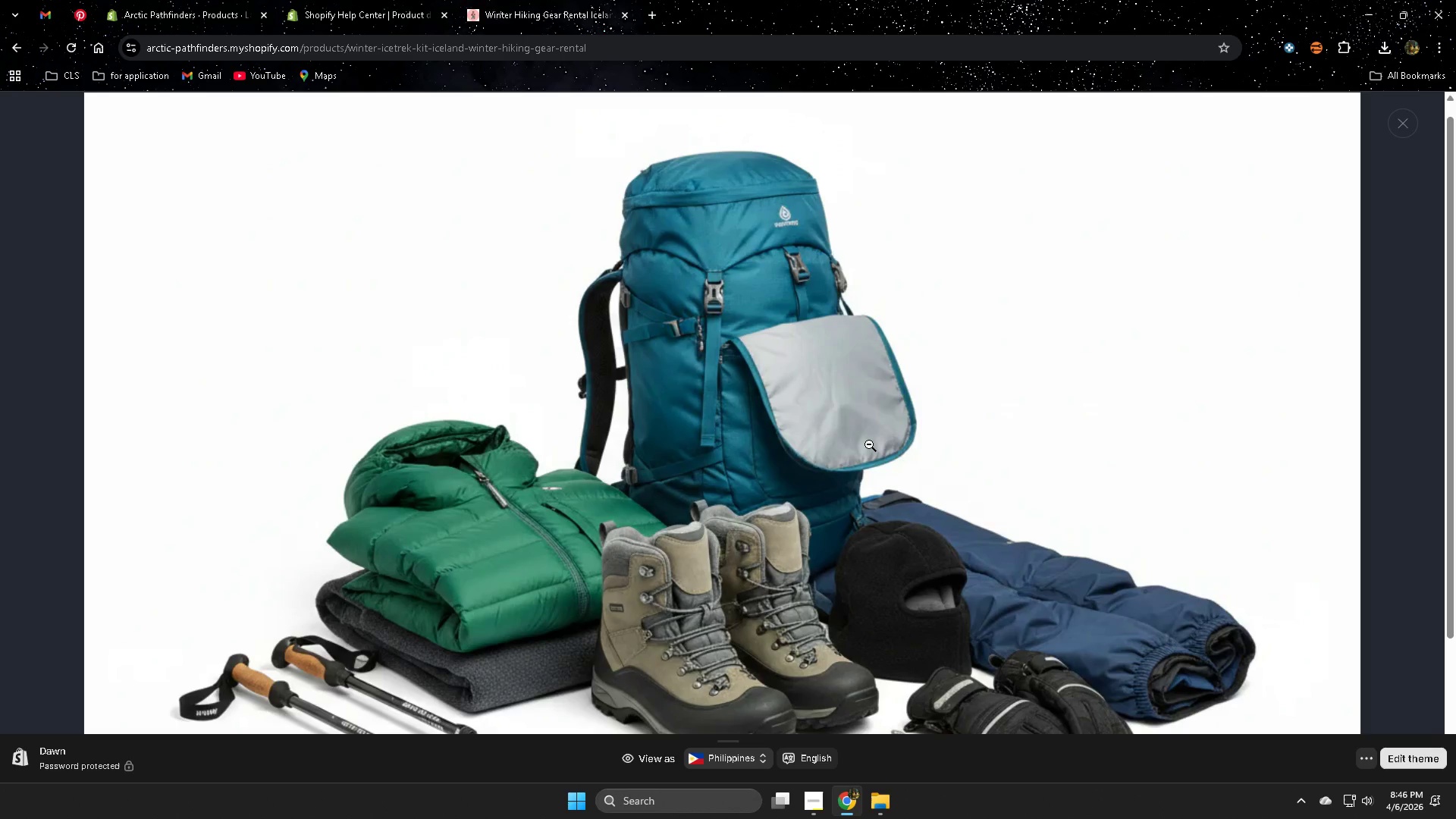 
left_click_drag(start_coordinate=[864, 447], to_coordinate=[855, 381])
 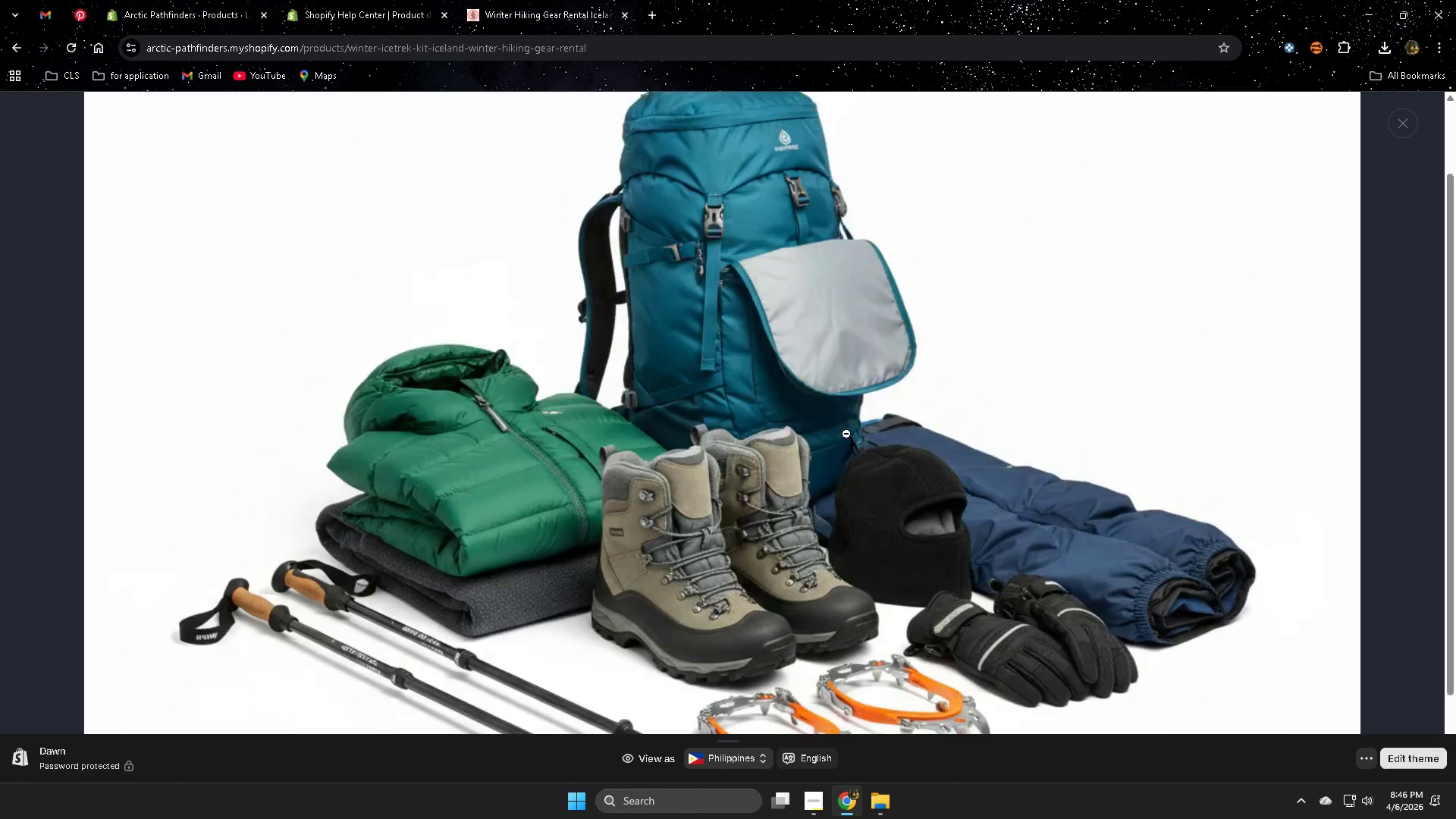 
scroll: coordinate [705, 448], scroll_direction: up, amount: 1.0
 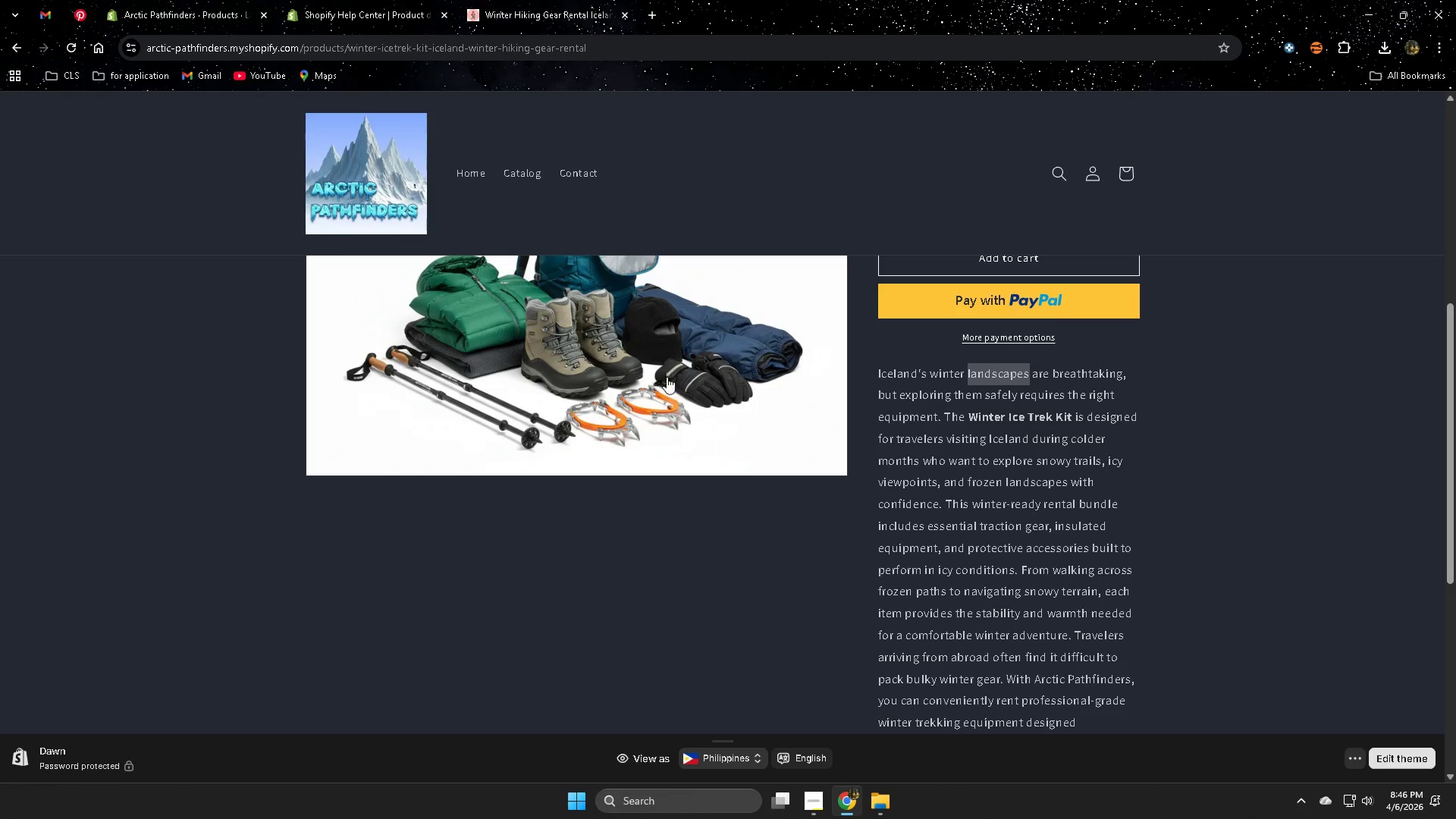 
key(Escape)
 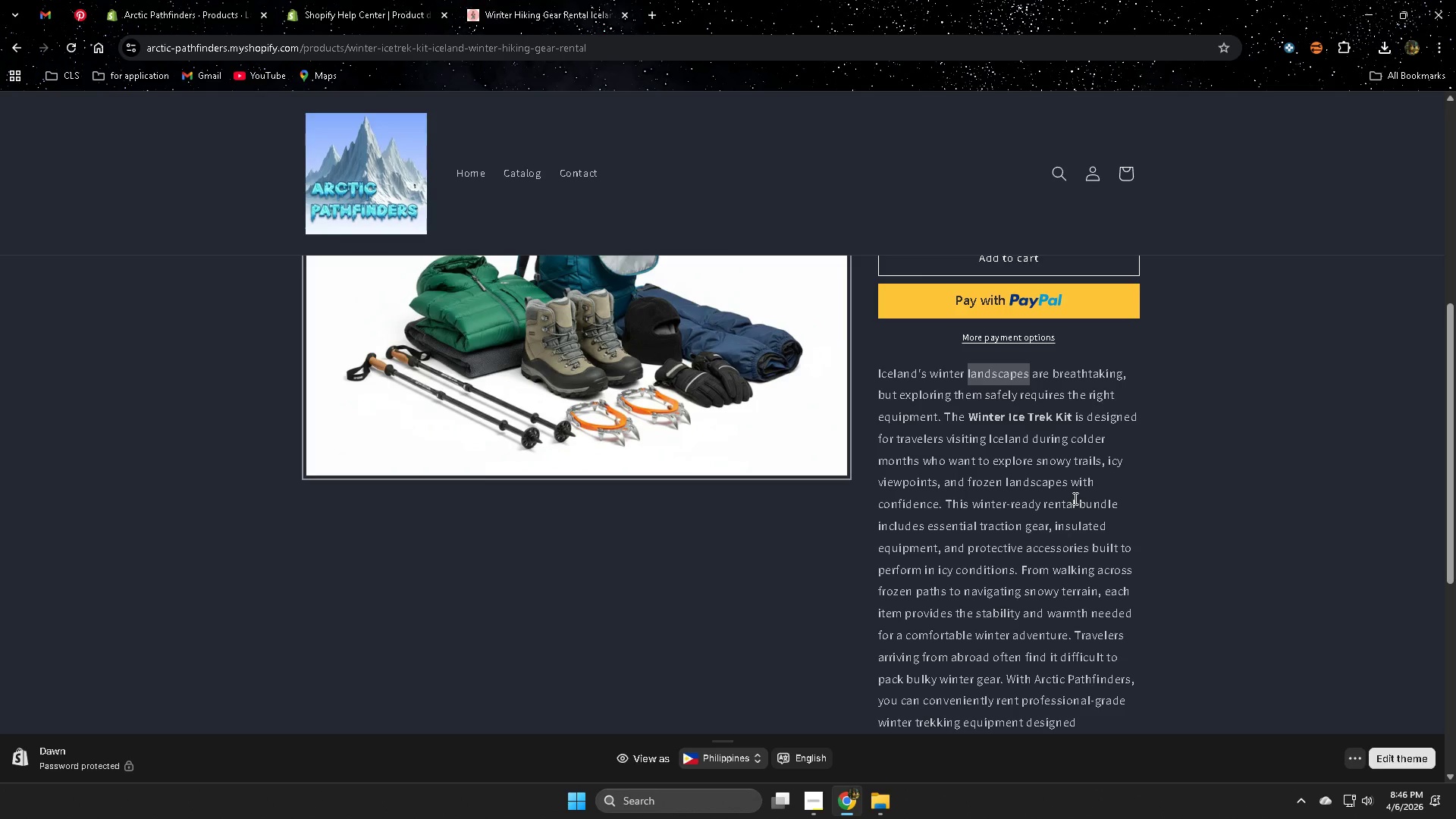 
scroll: coordinate [614, 434], scroll_direction: down, amount: 4.0
 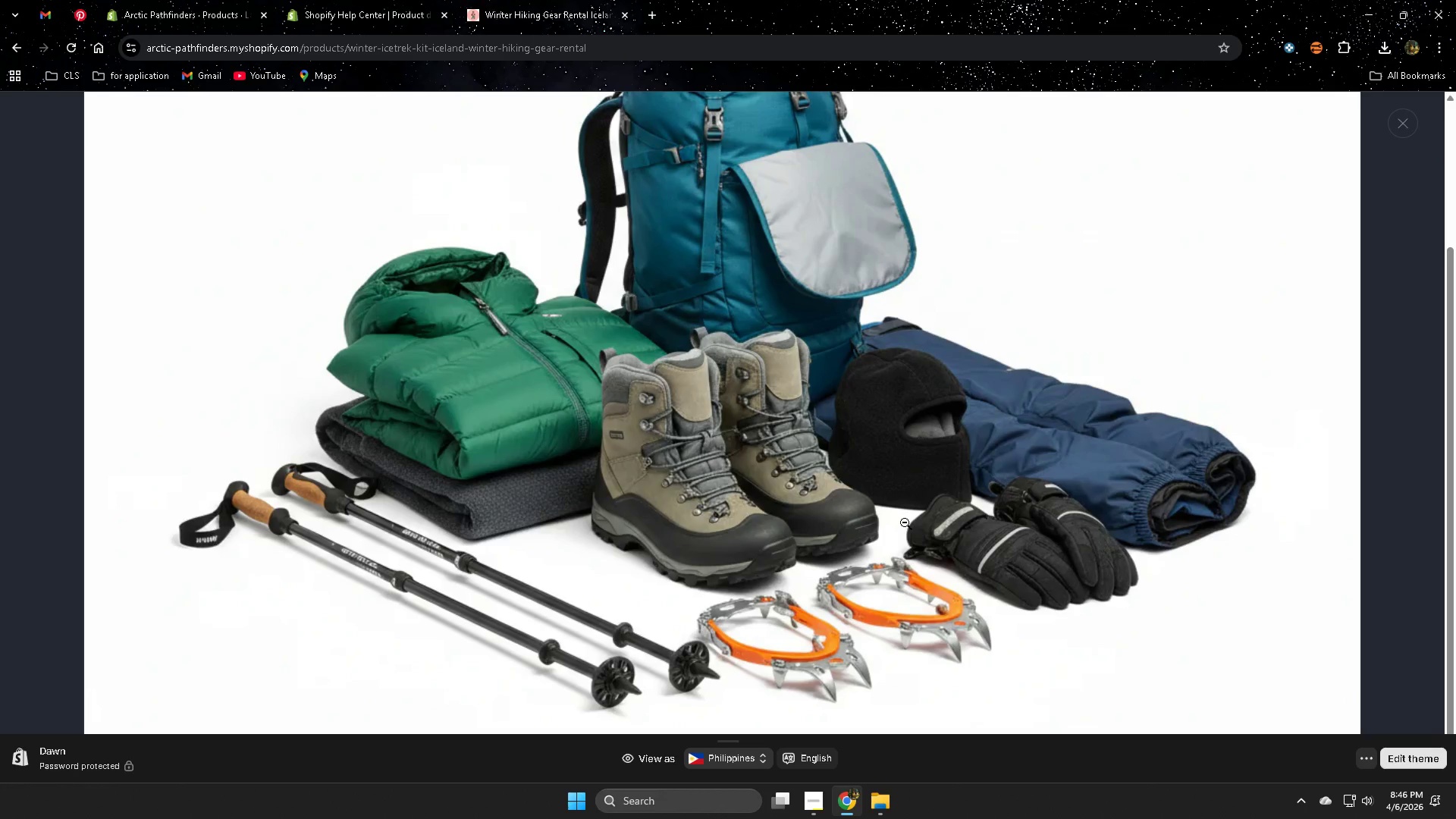 
scroll: coordinate [668, 441], scroll_direction: up, amount: 6.0
 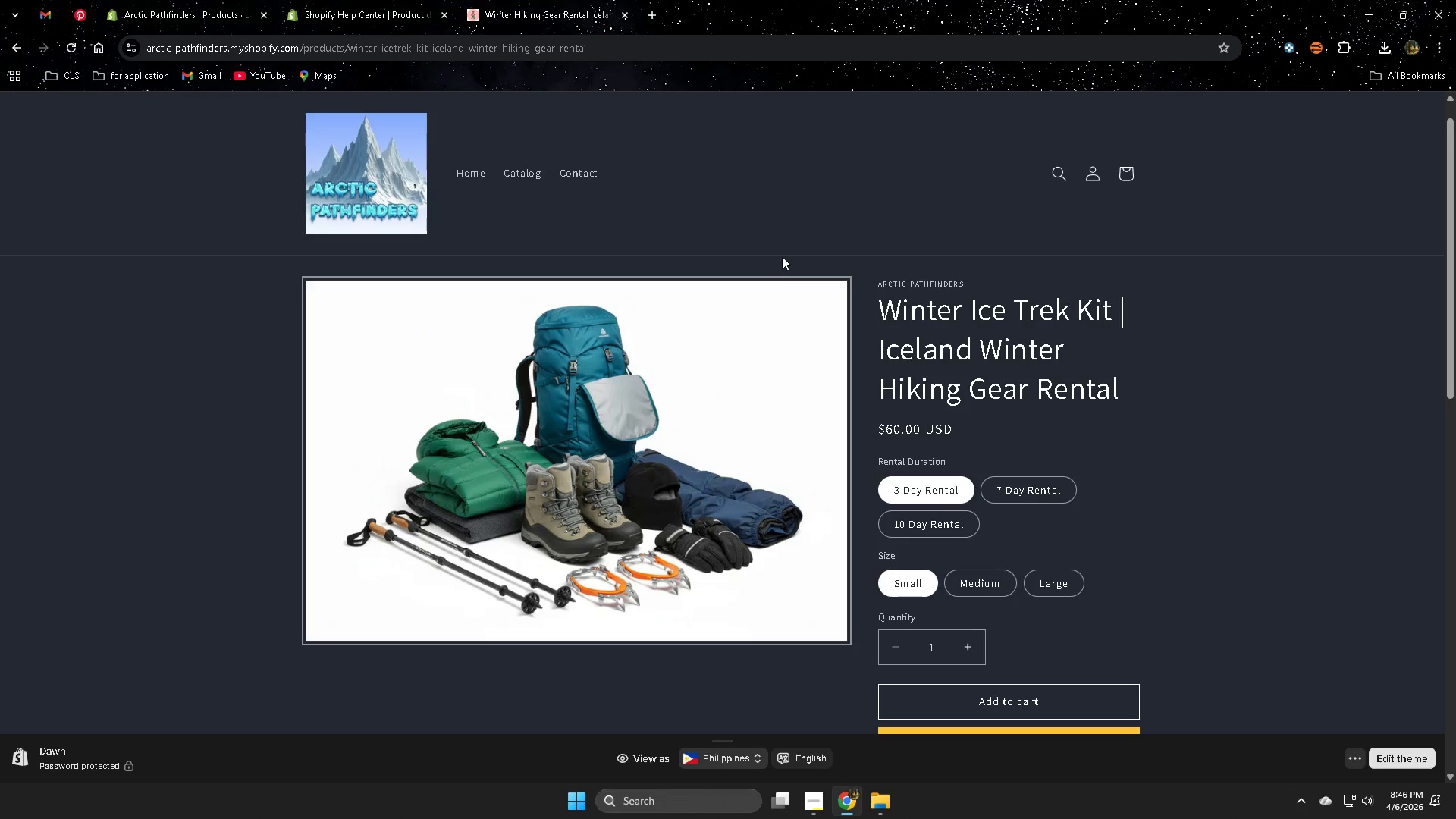 
scroll: coordinate [1143, 509], scroll_direction: down, amount: 4.0
 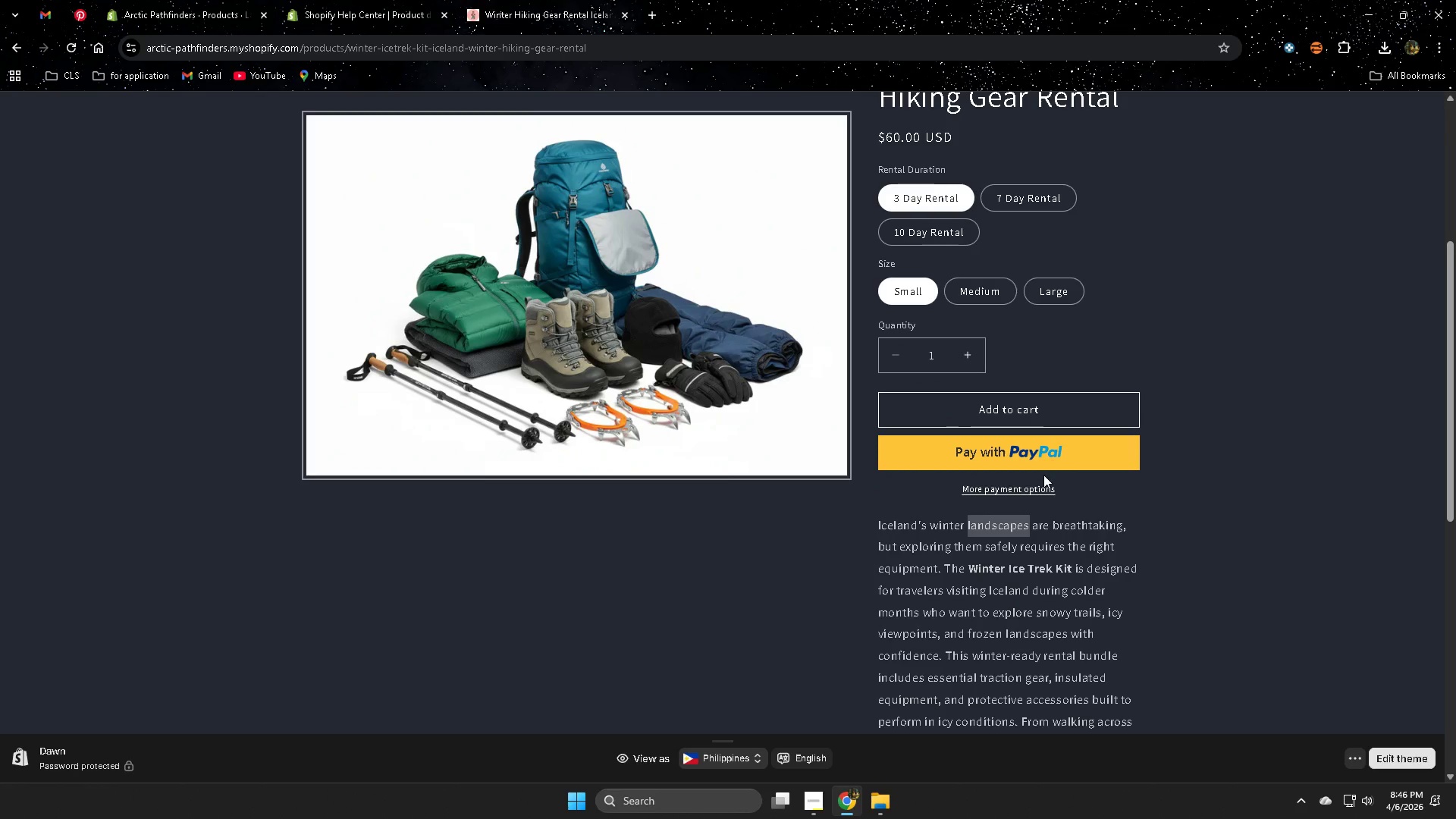 
wait(13.1)
 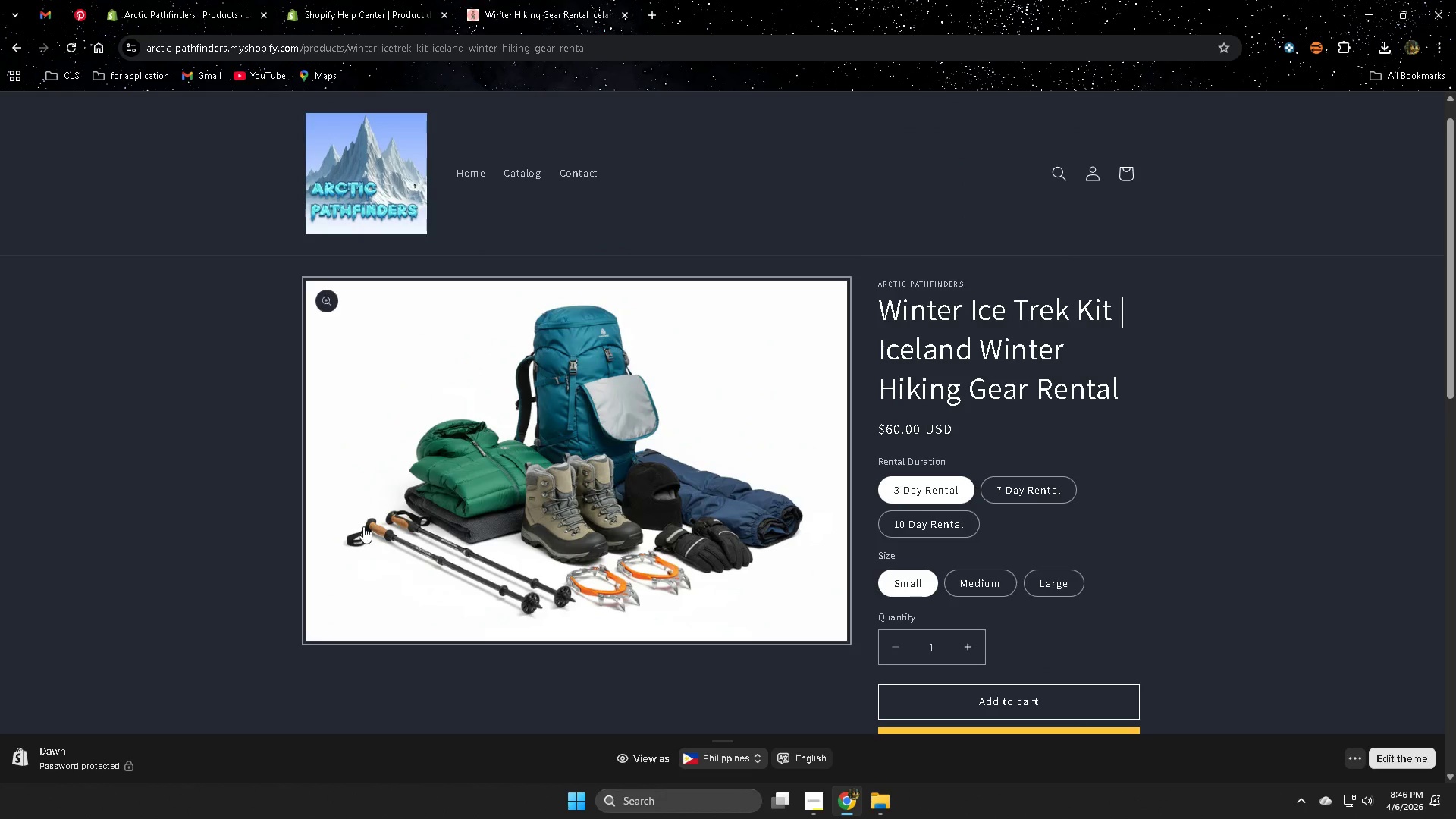 
left_click([515, 445])
 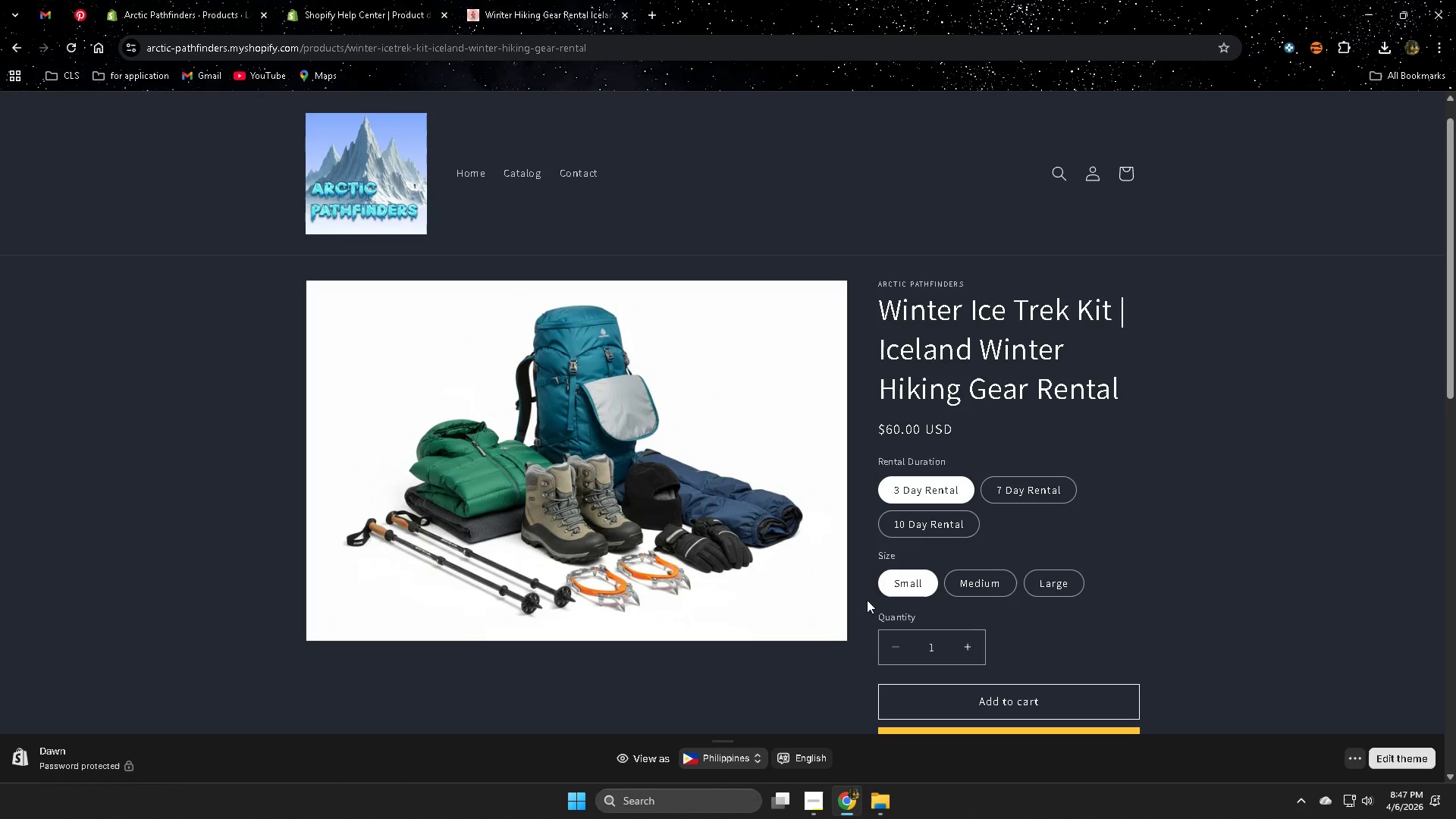 
scroll: coordinate [949, 469], scroll_direction: down, amount: 6.0
 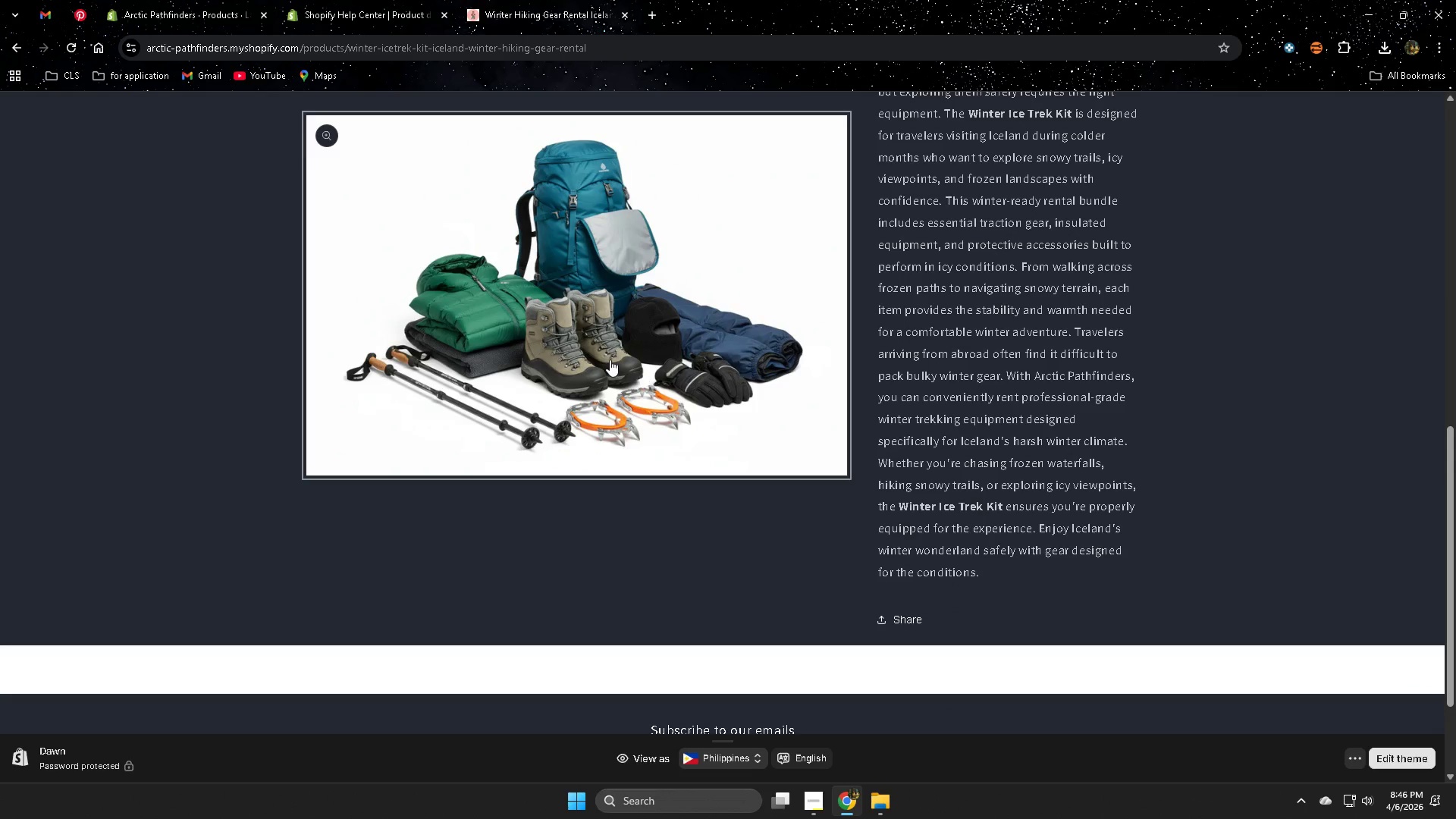 
scroll: coordinate [114, 511], scroll_direction: up, amount: 10.0
 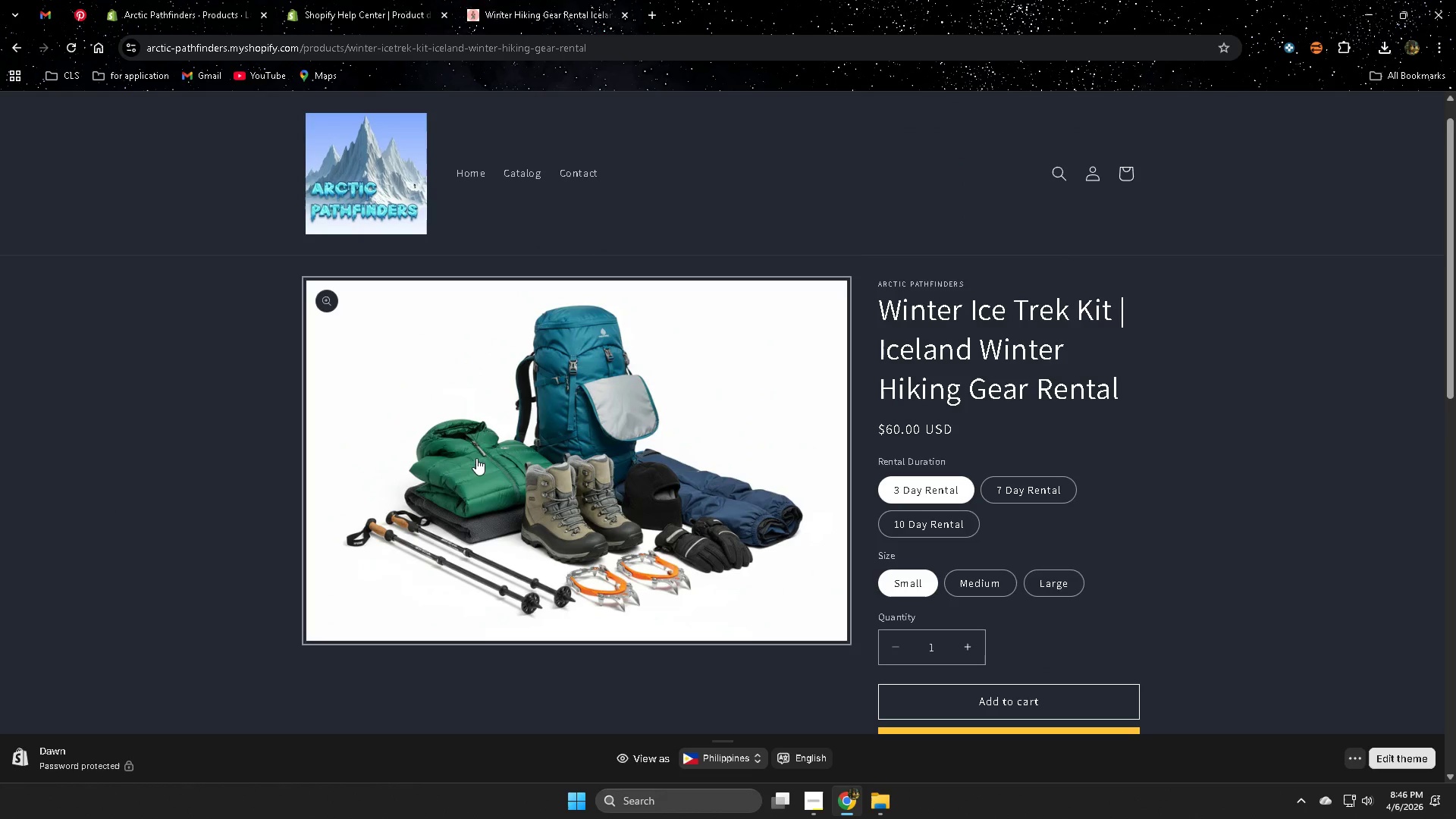 
left_click([750, 445])
 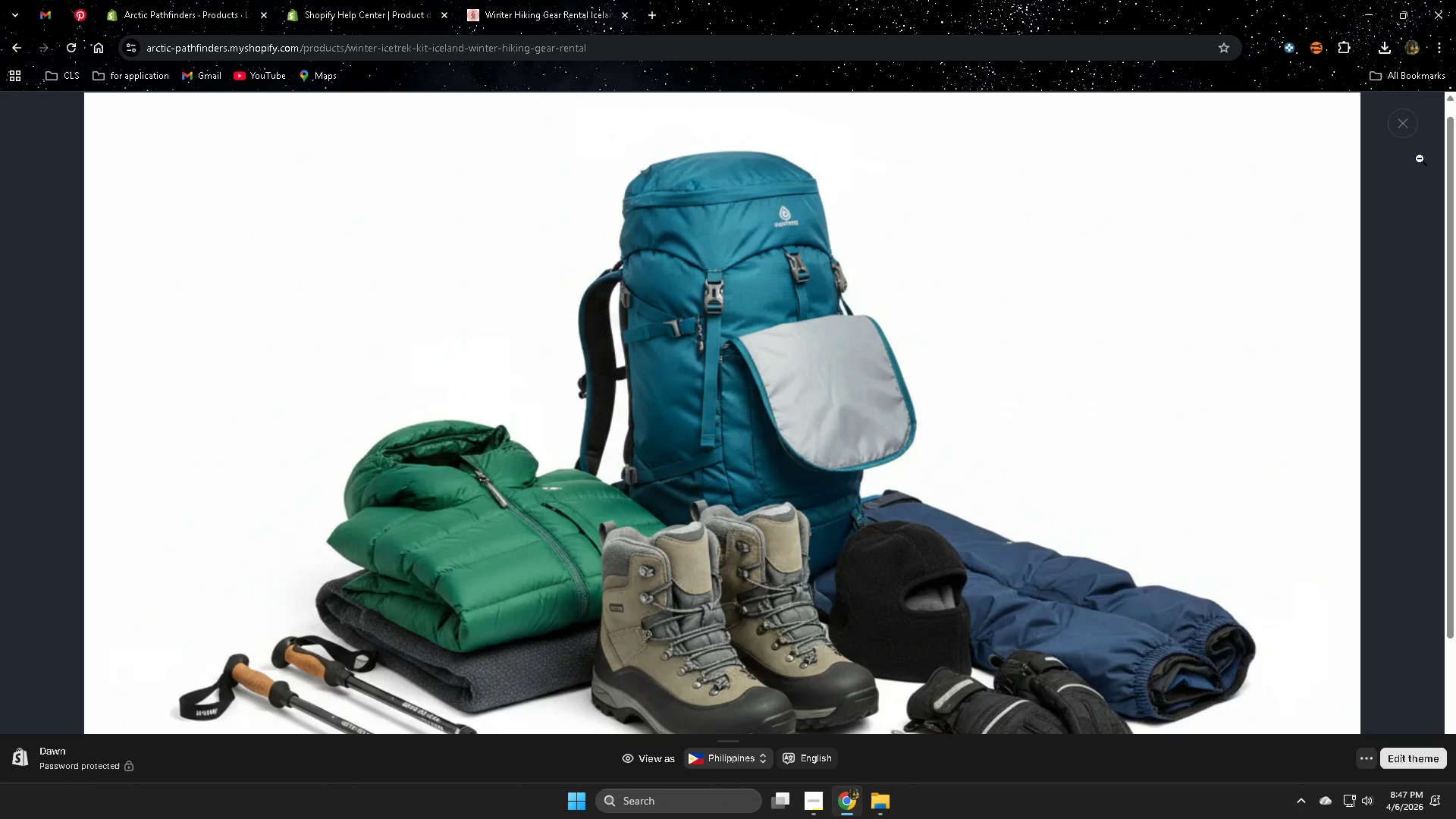 
left_click([1407, 127])
 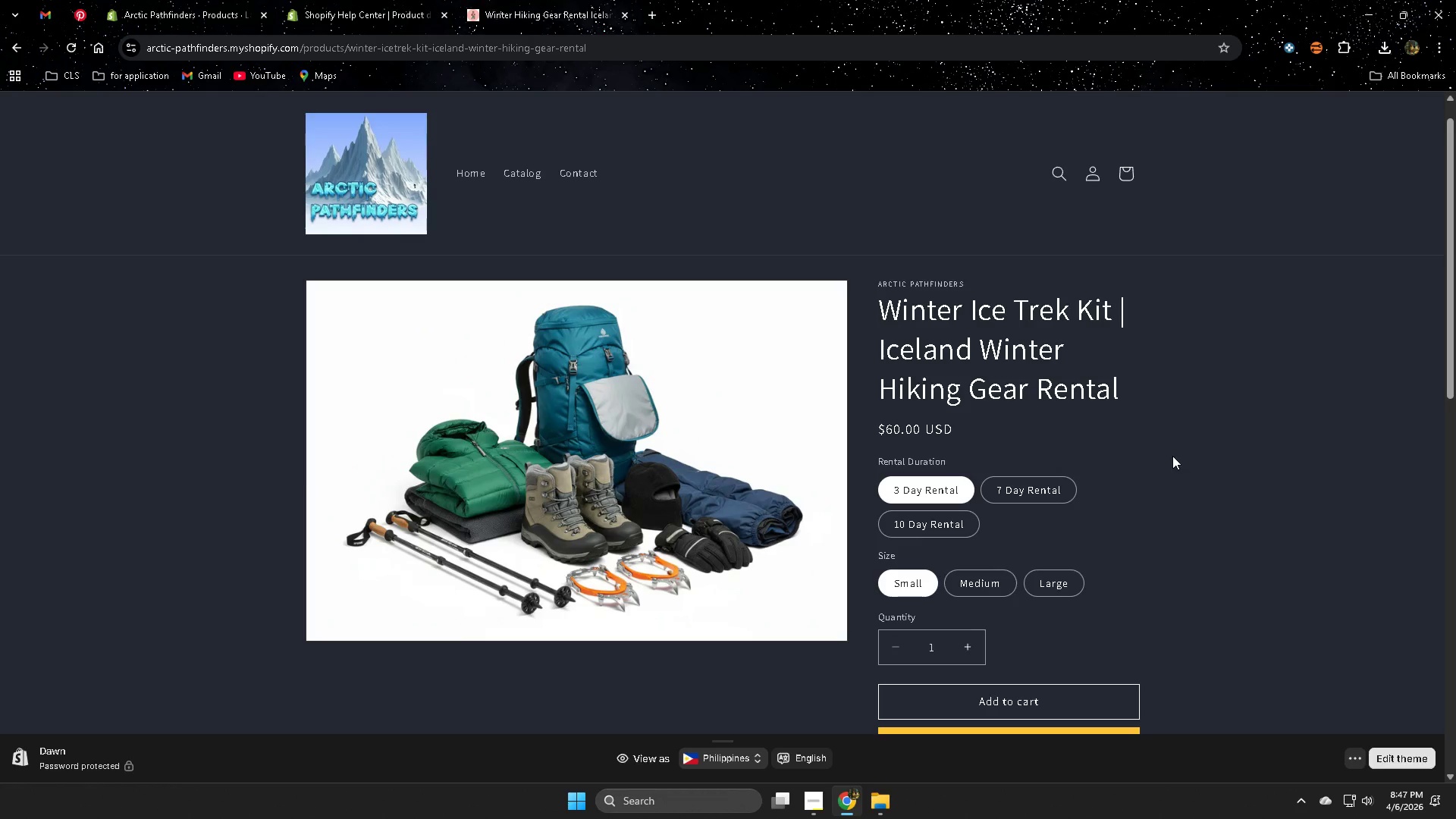 
double_click([1049, 479])
 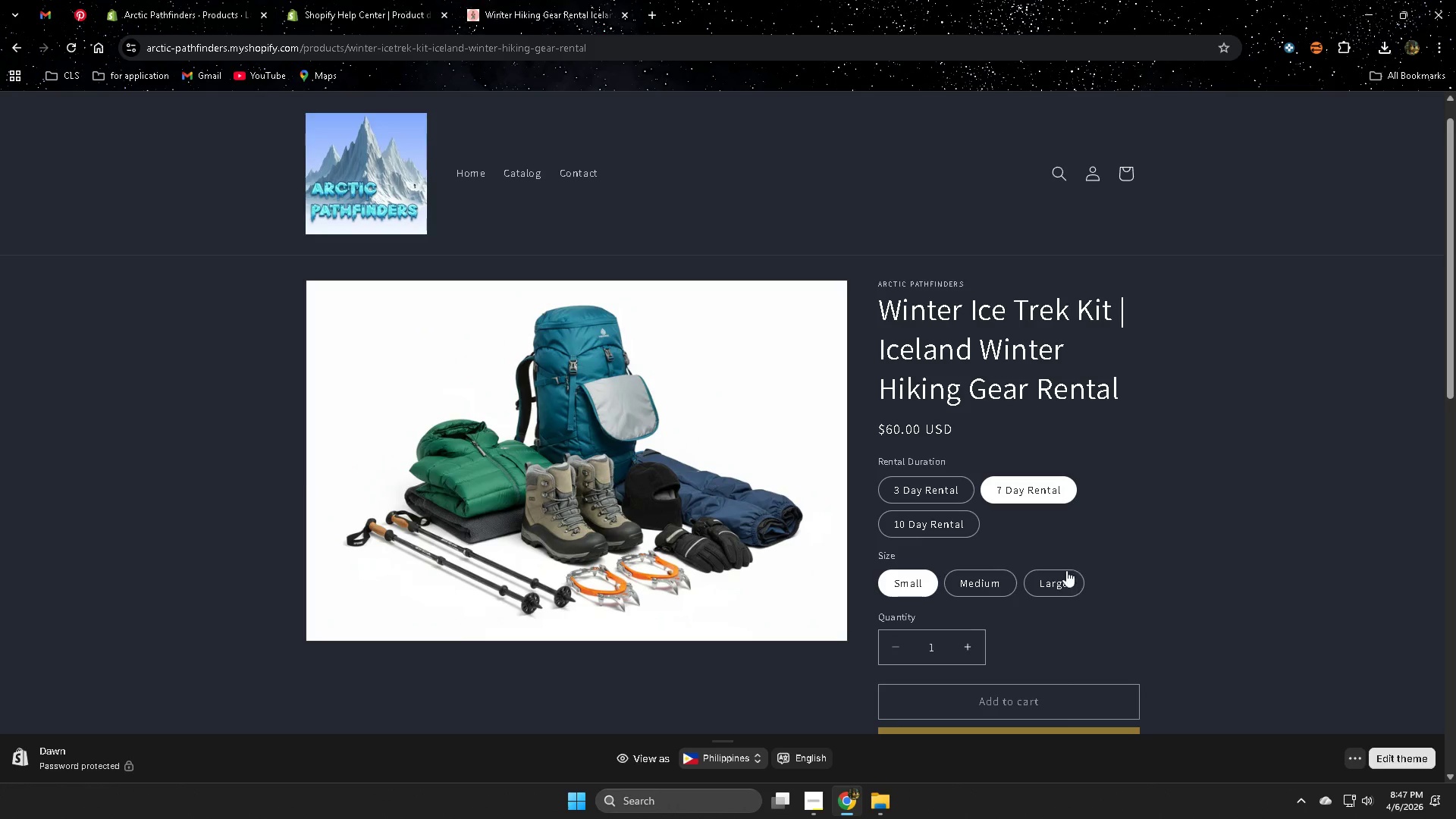 
left_click([991, 430])
 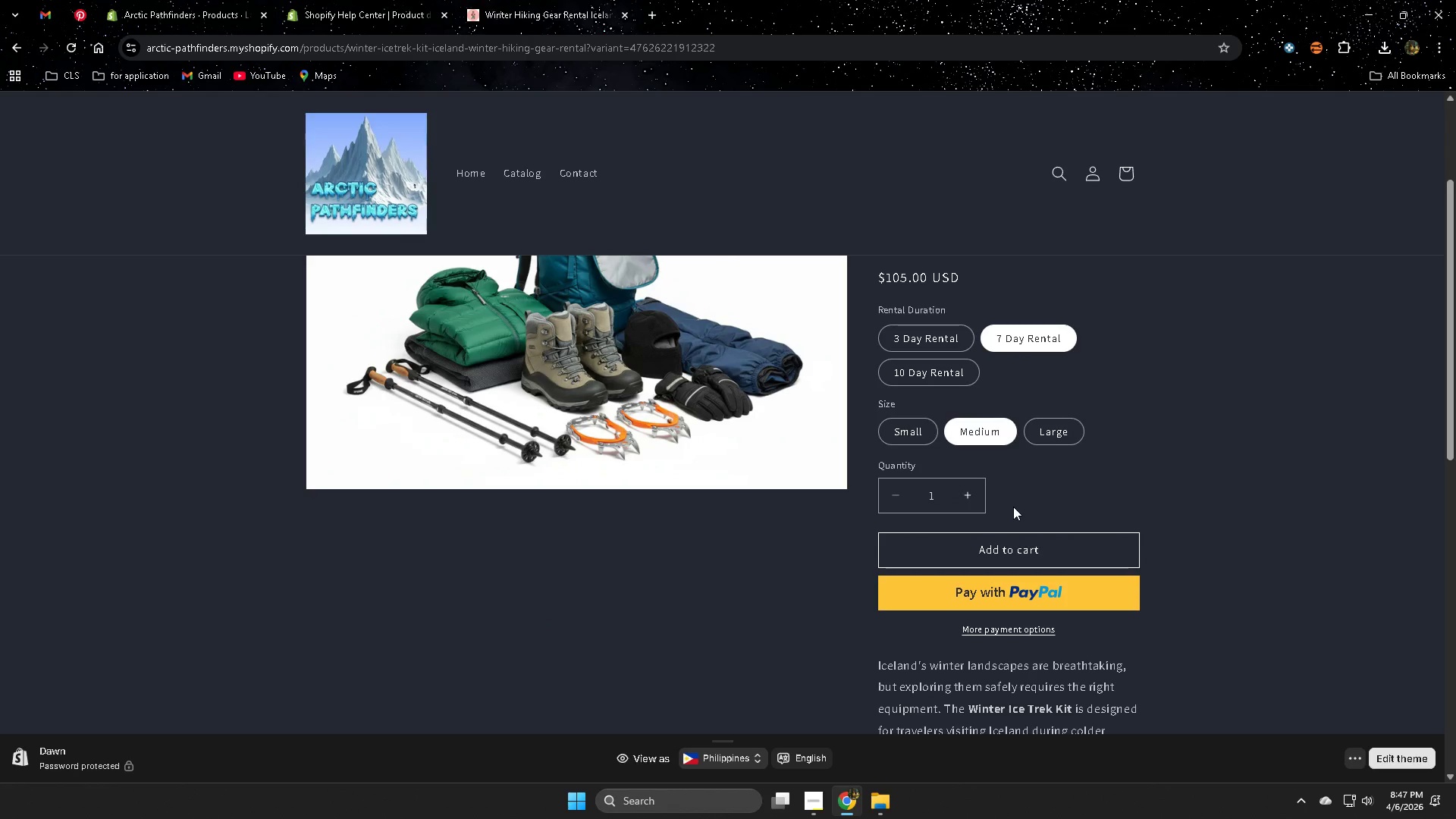 
scroll: coordinate [1103, 565], scroll_direction: down, amount: 2.0
 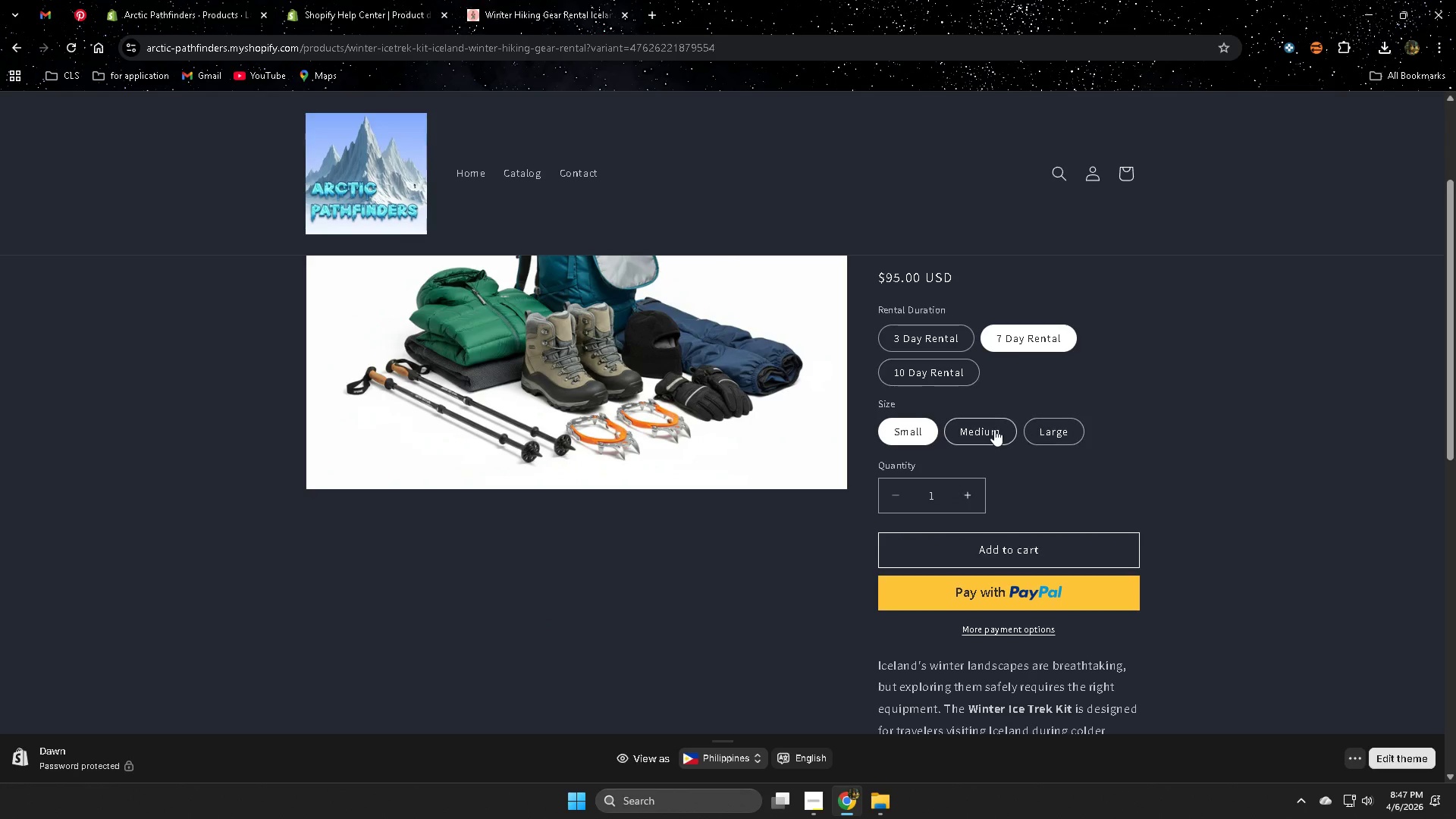 
left_click([1060, 428])
 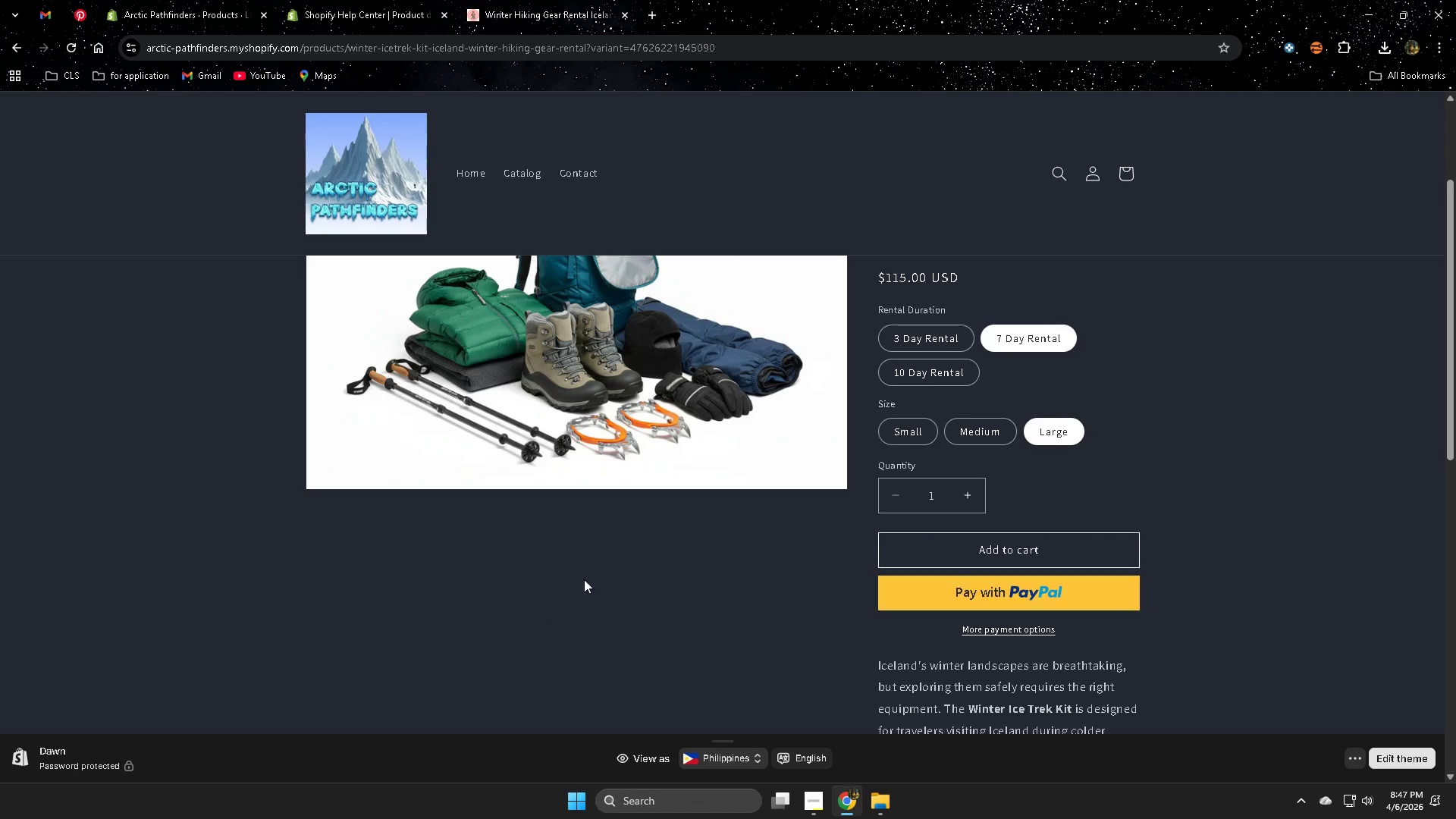 
scroll: coordinate [584, 579], scroll_direction: up, amount: 2.0
 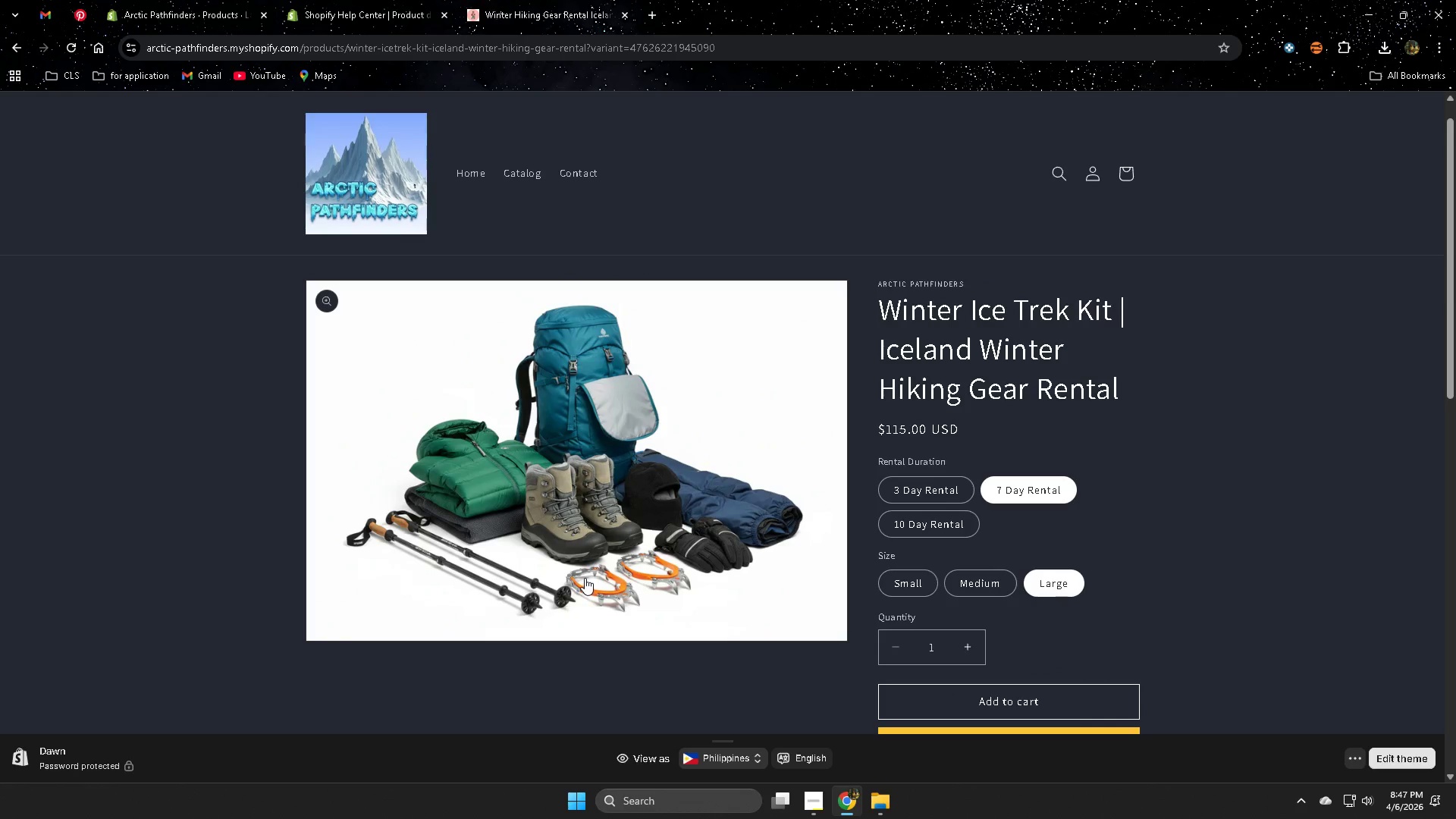 
scroll: coordinate [585, 573], scroll_direction: down, amount: 1.0
 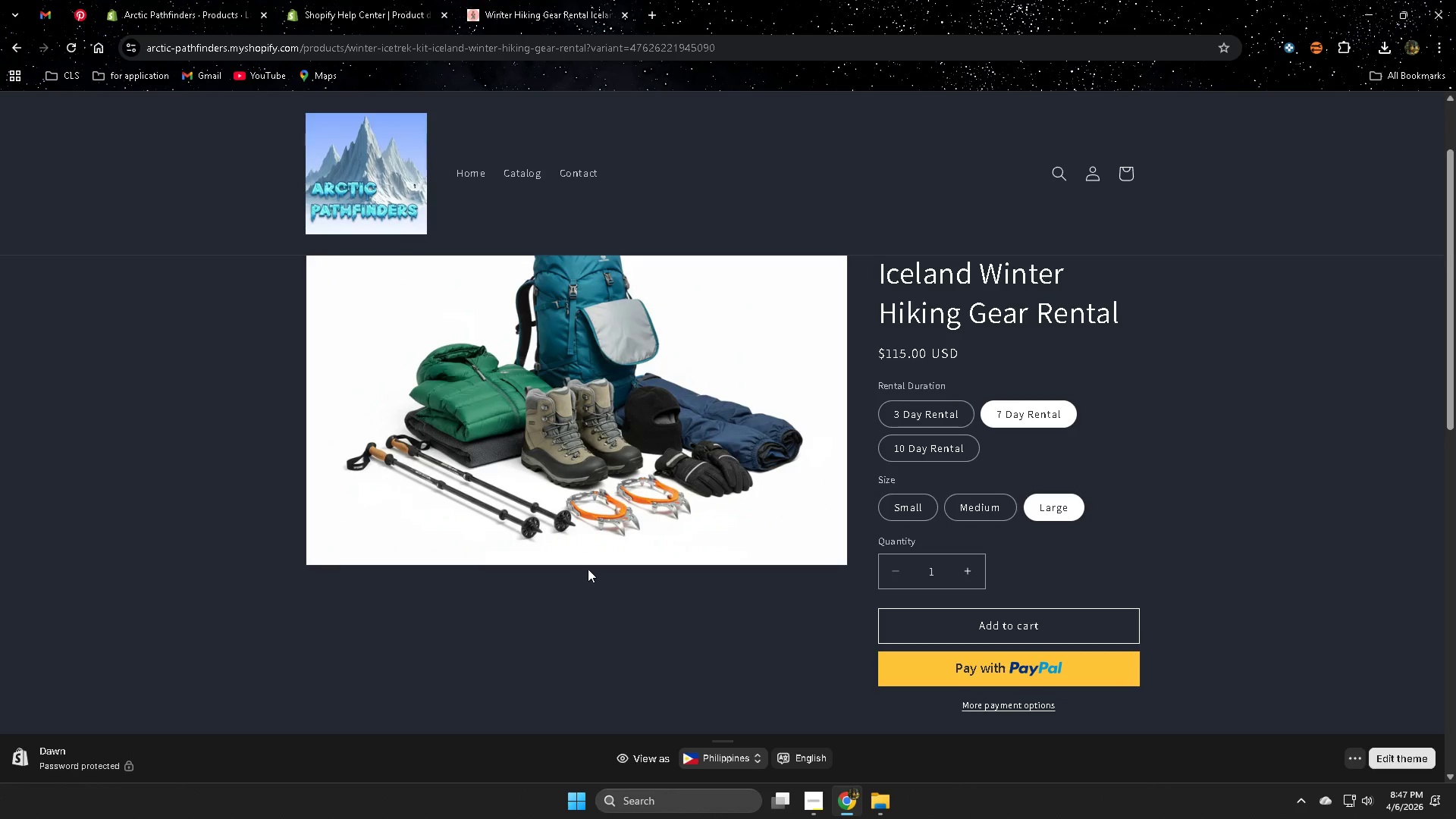 
scroll: coordinate [589, 566], scroll_direction: up, amount: 2.0
 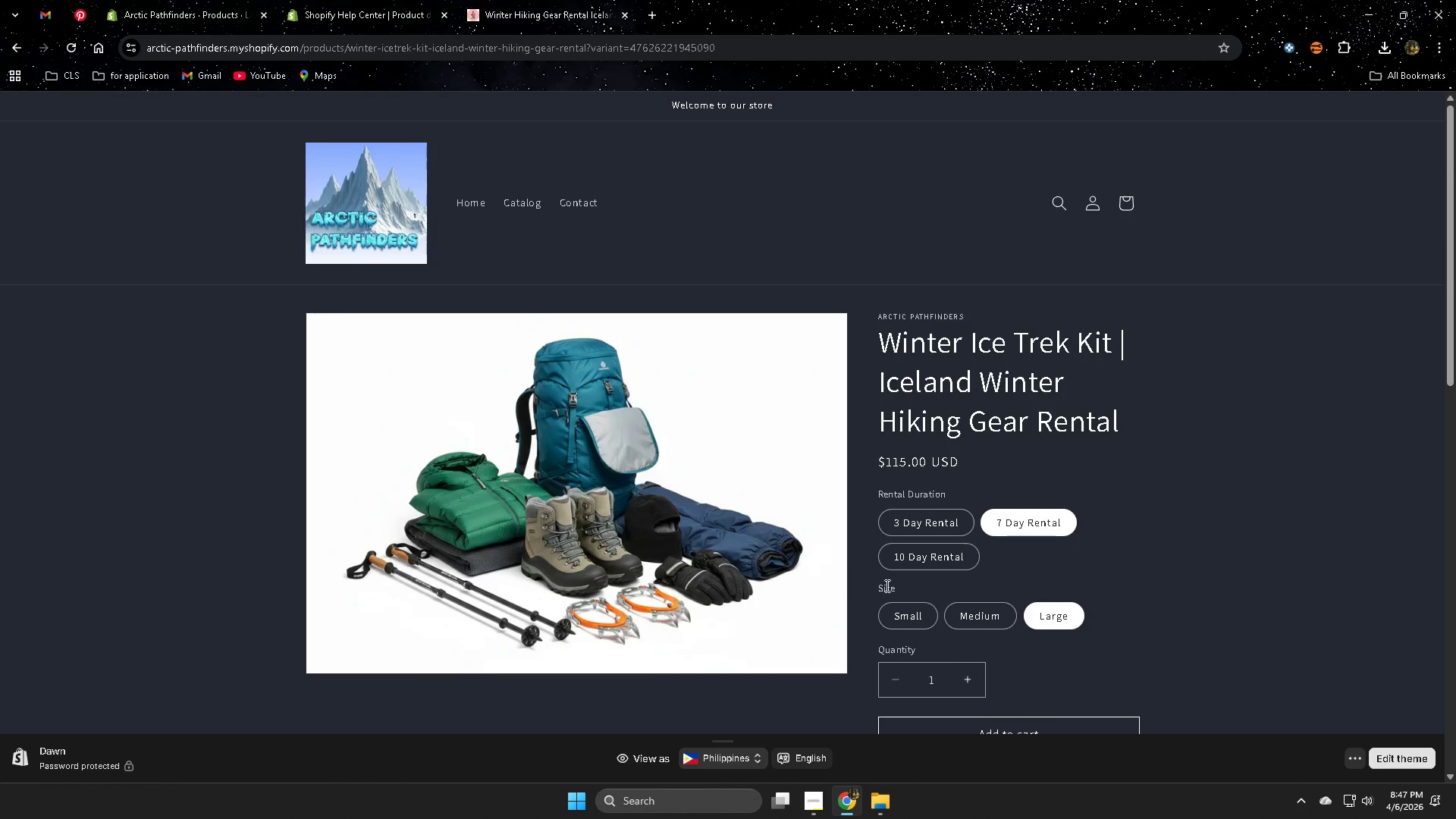 
scroll: coordinate [863, 584], scroll_direction: down, amount: 5.0
 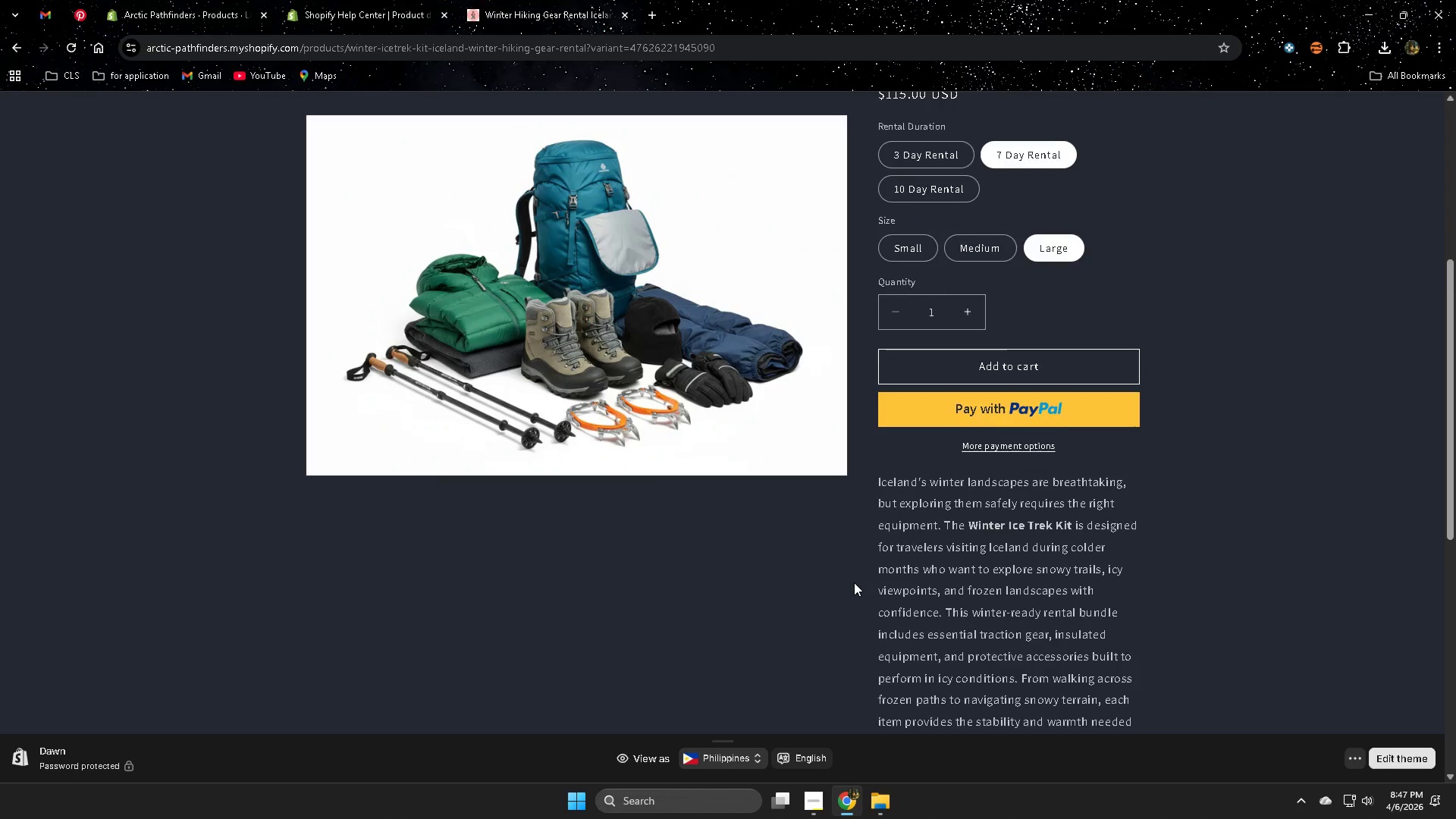 
left_click([341, 0])
 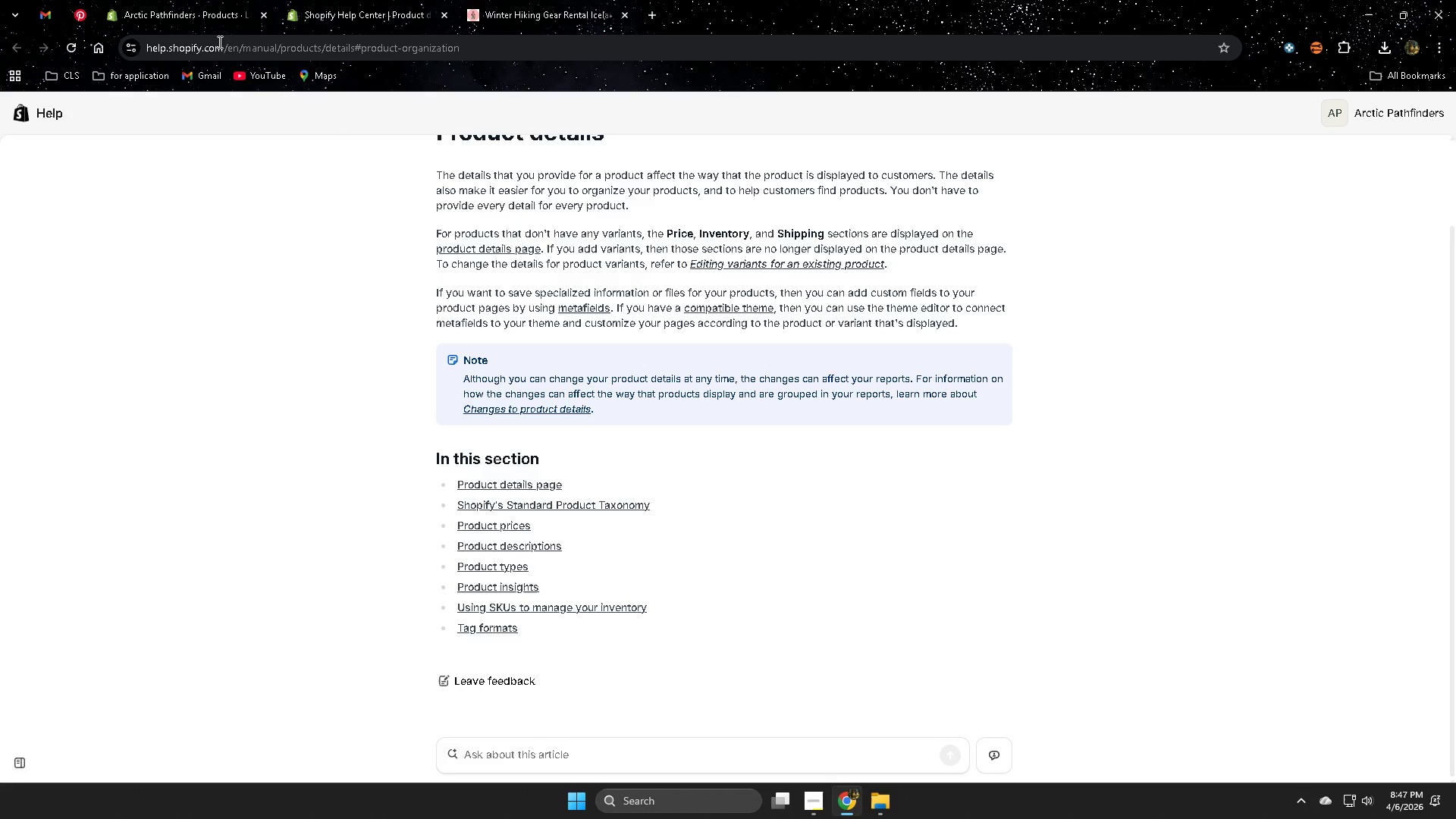 
scroll: coordinate [853, 582], scroll_direction: up, amount: 5.0
 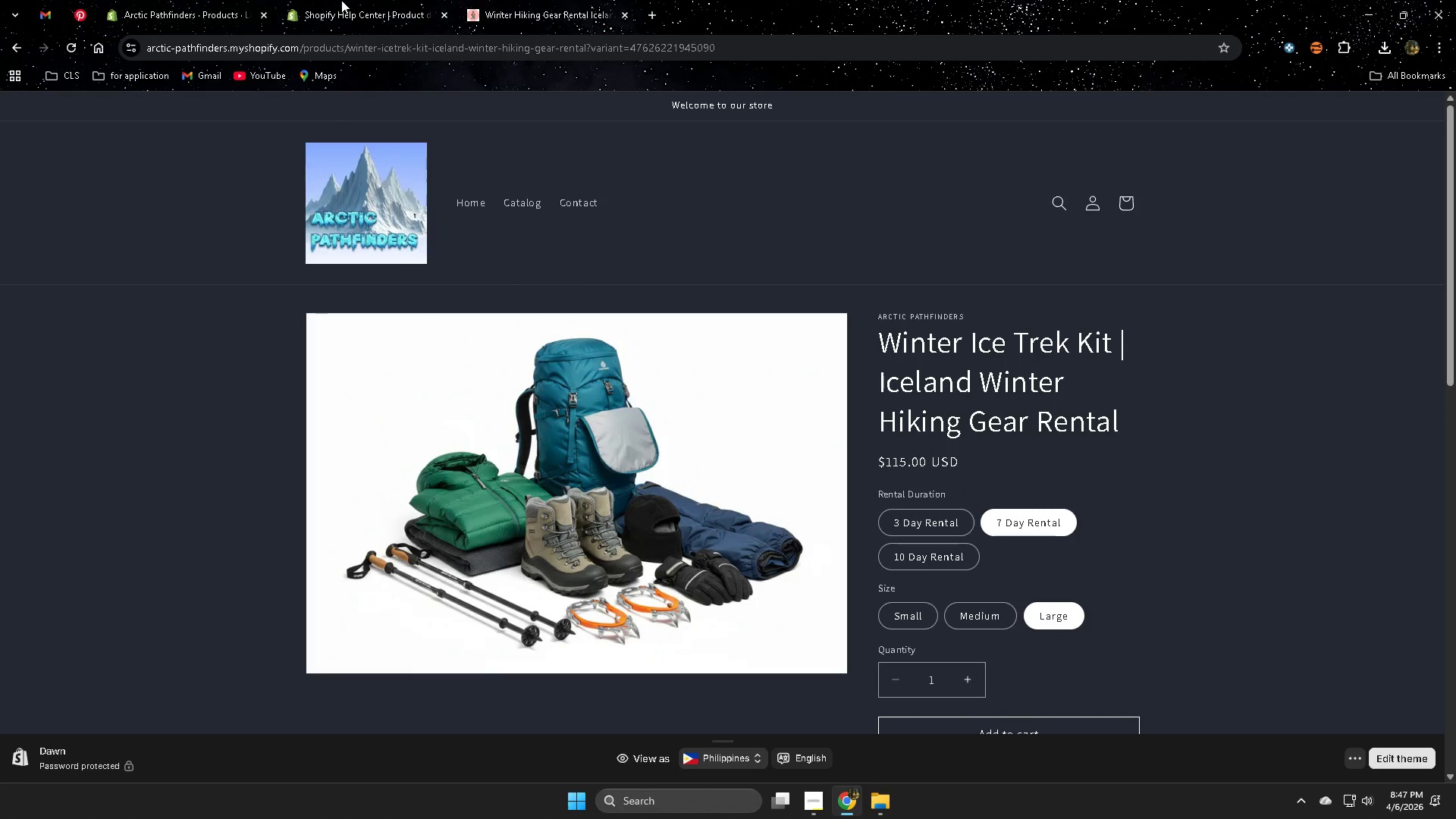 
left_click([174, 0])
 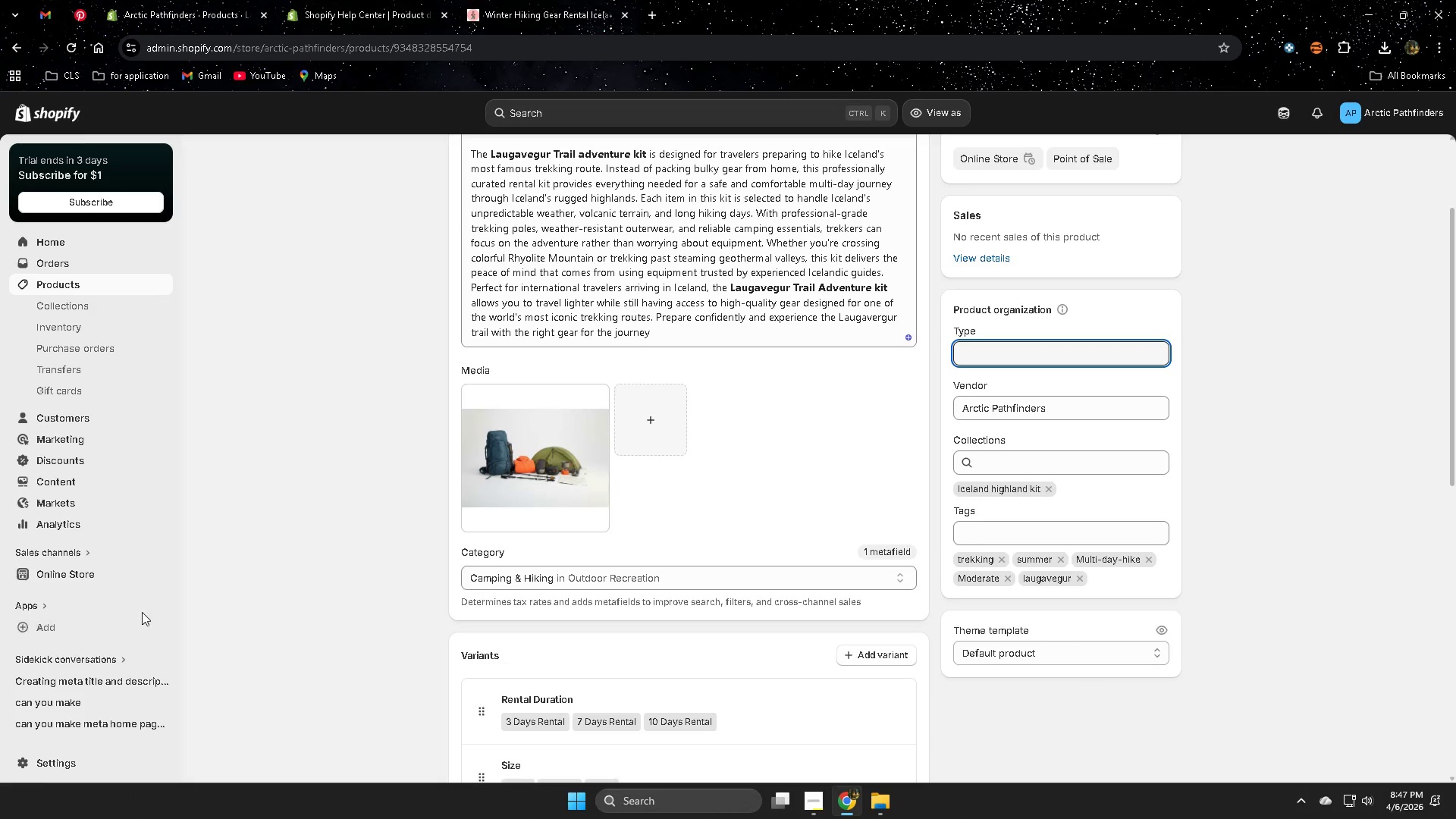 
left_click([163, 569])
 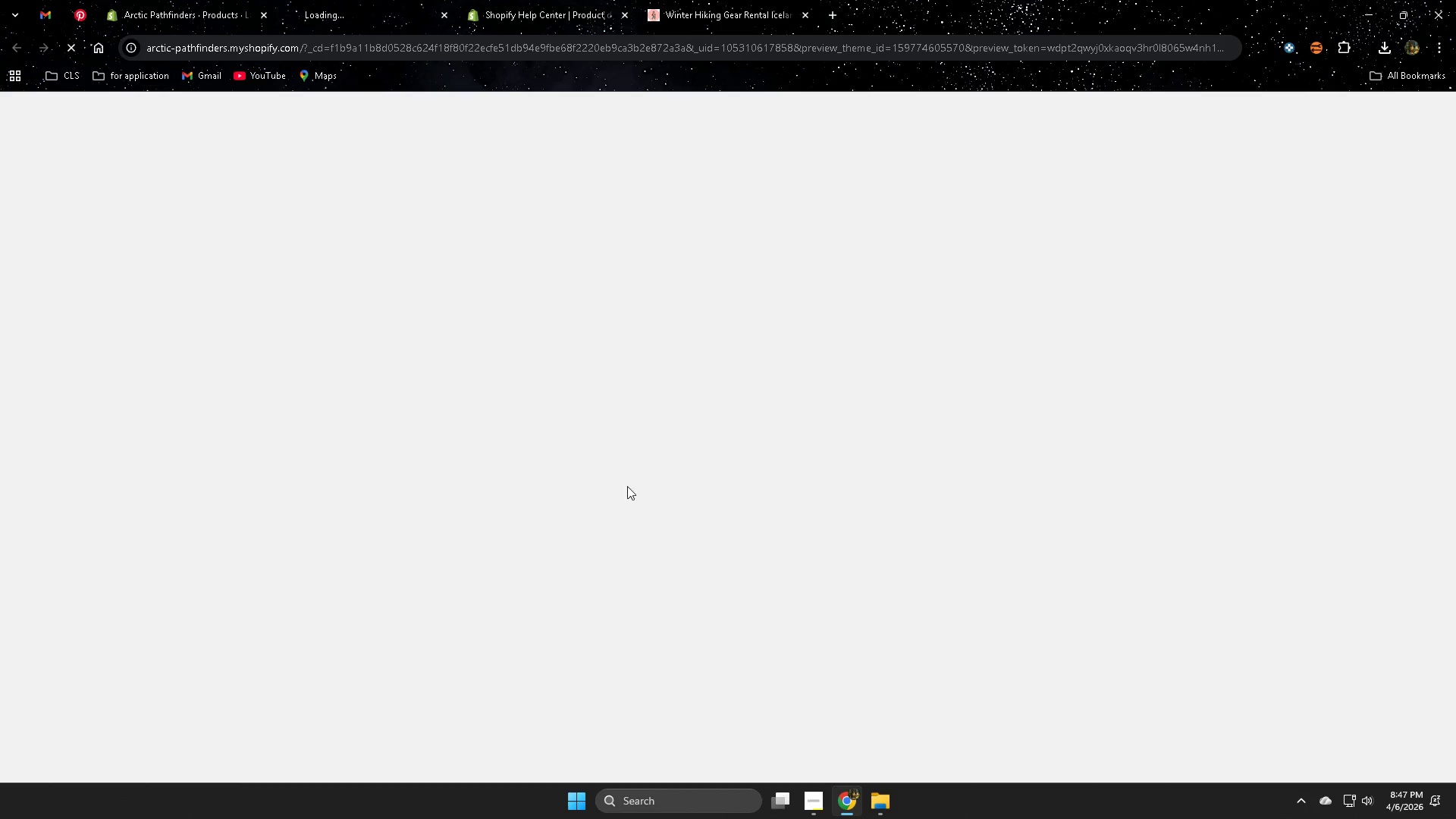 
left_click_drag(start_coordinate=[394, 7], to_coordinate=[388, 6])
 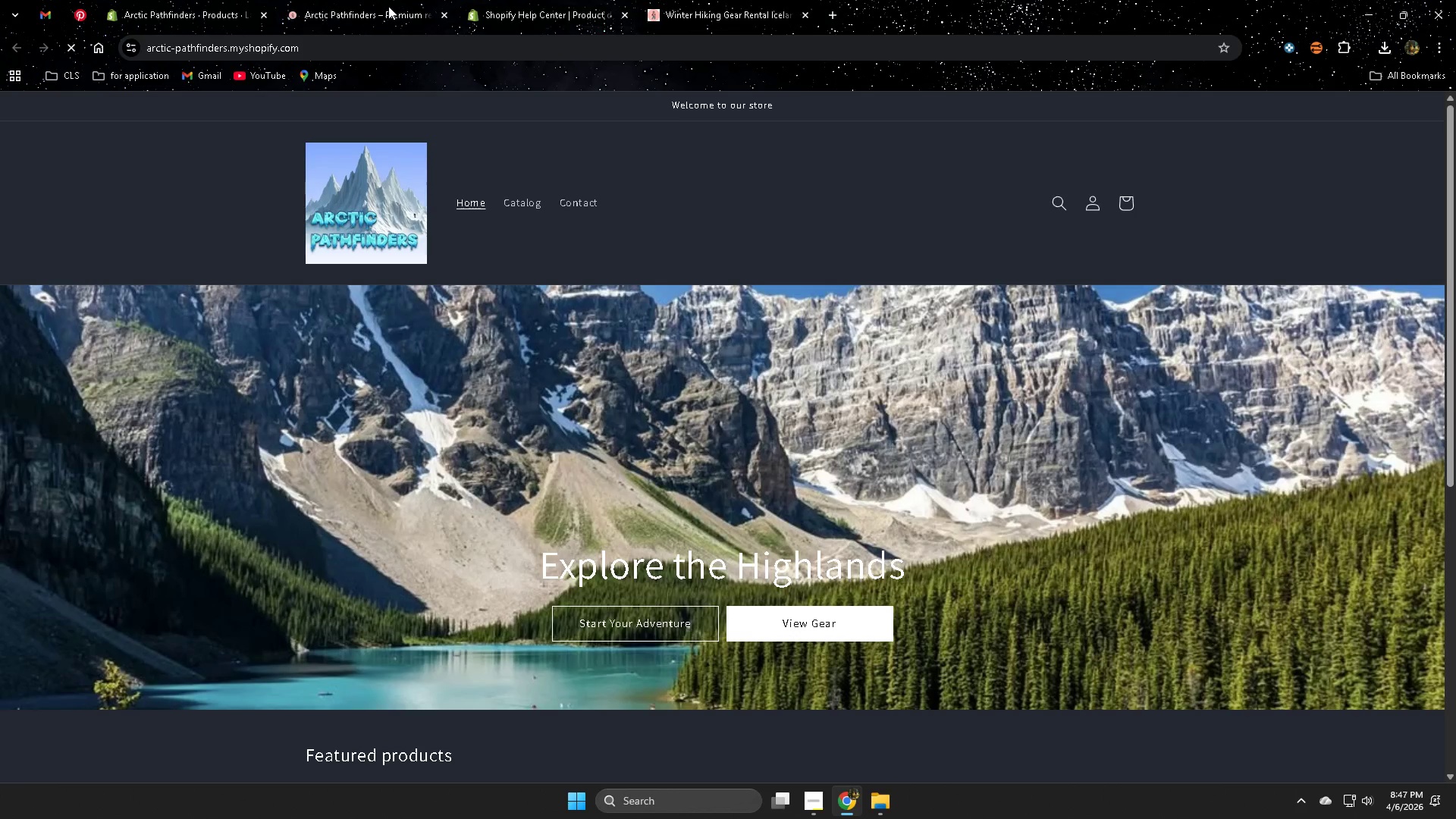 
key(Control+ControlLeft)
 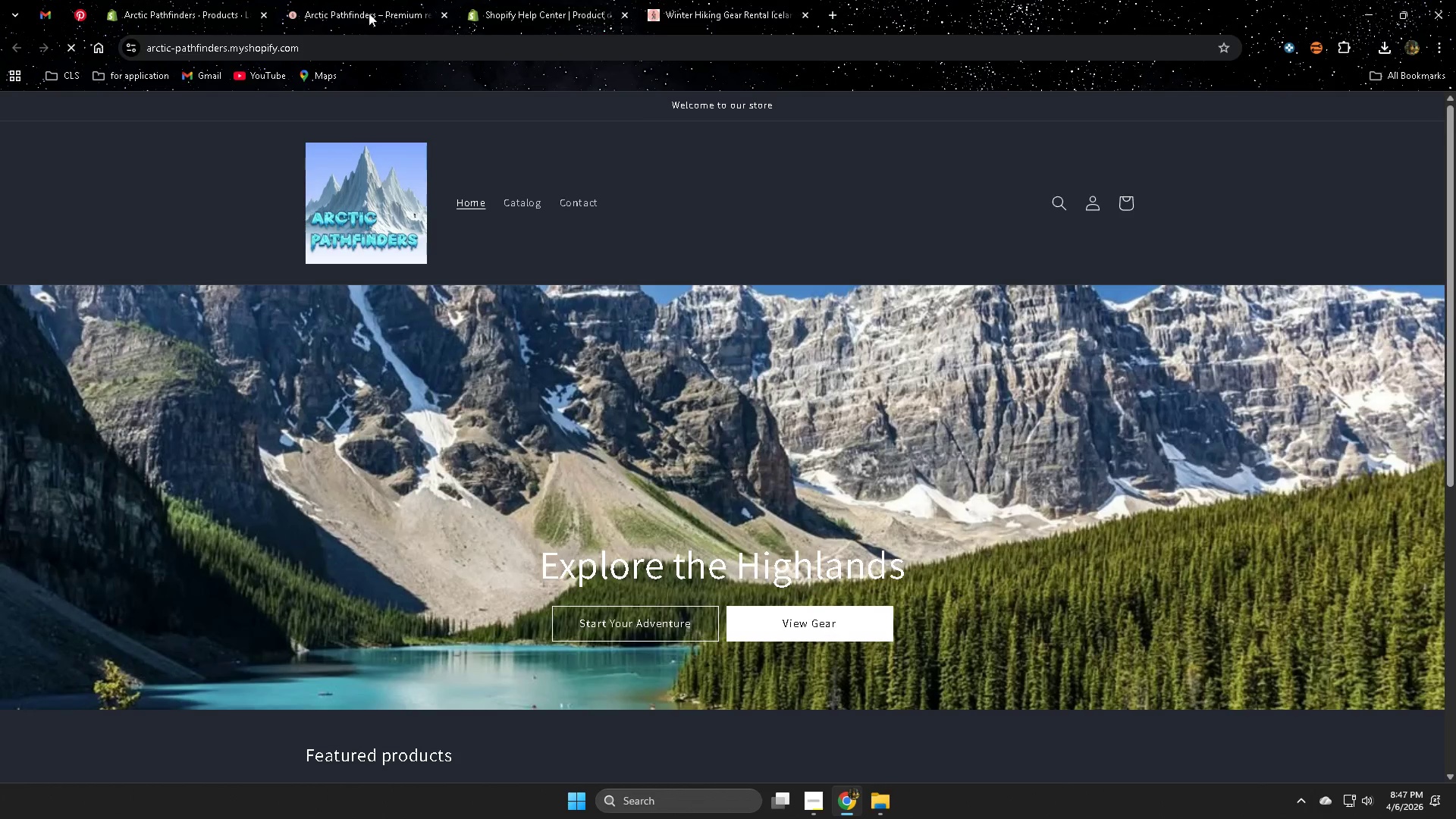 
key(Control+W)
 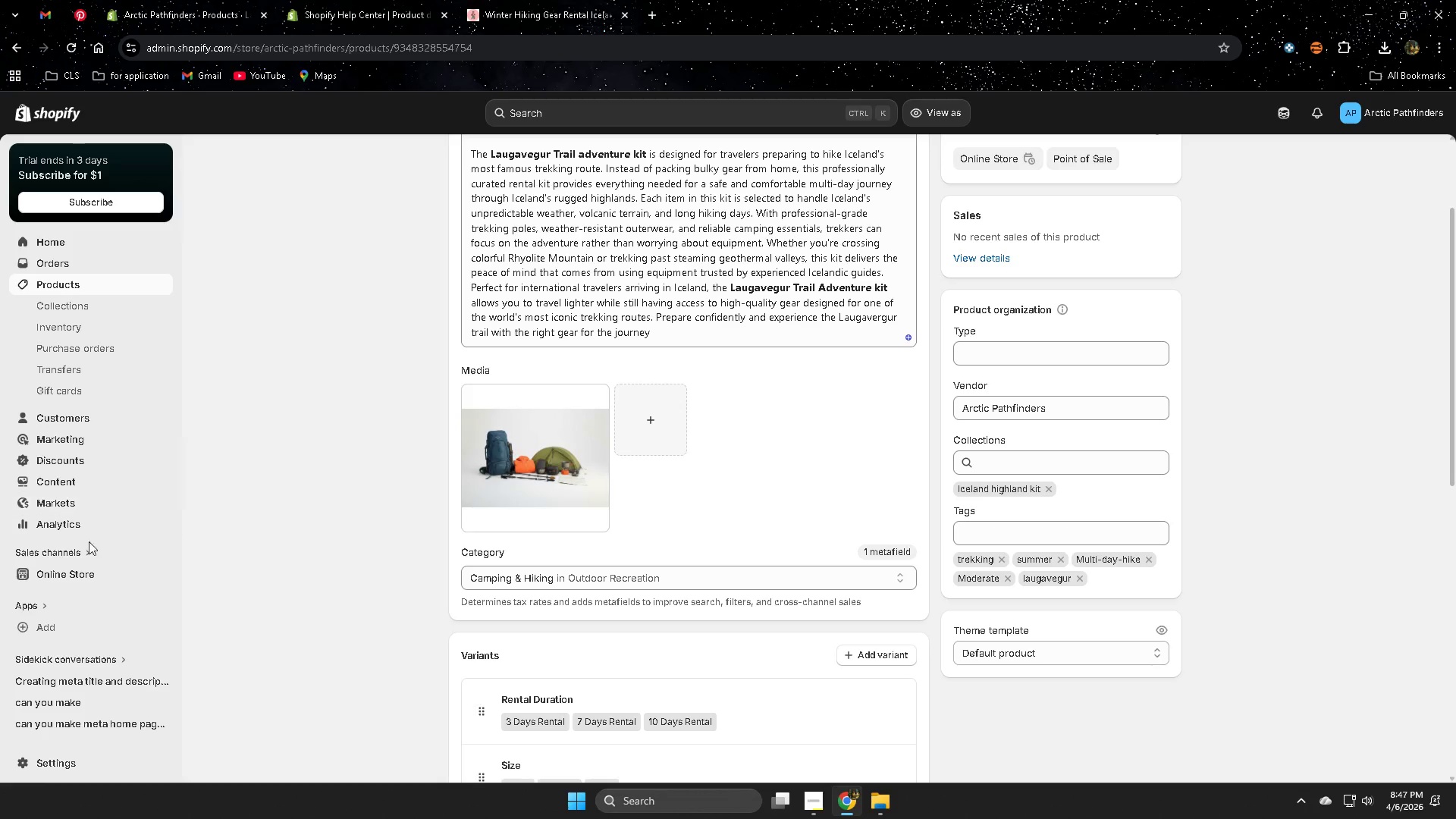 
left_click([104, 576])
 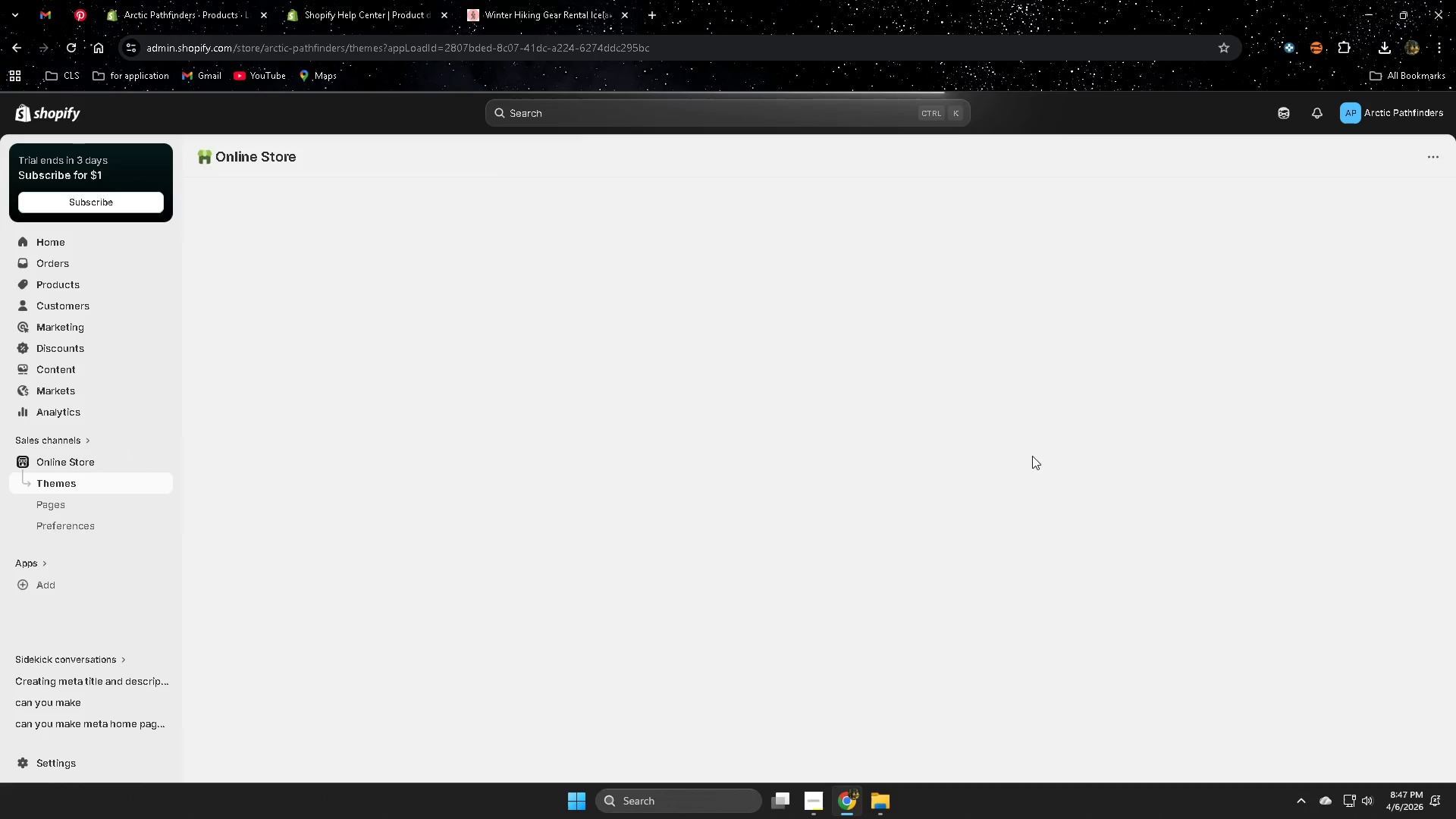 
mouse_move([509, 565])
 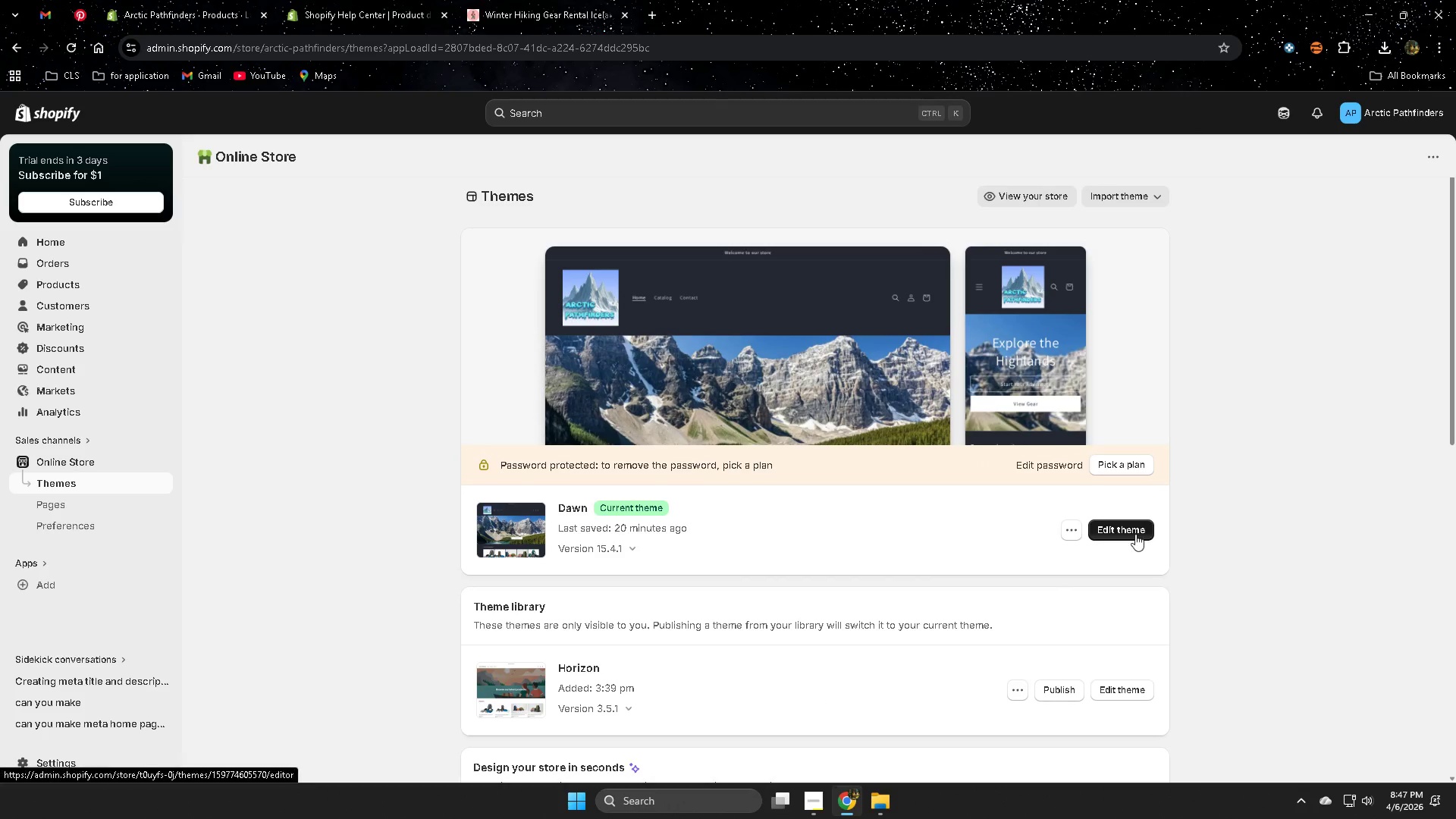 
left_click([1133, 537])
 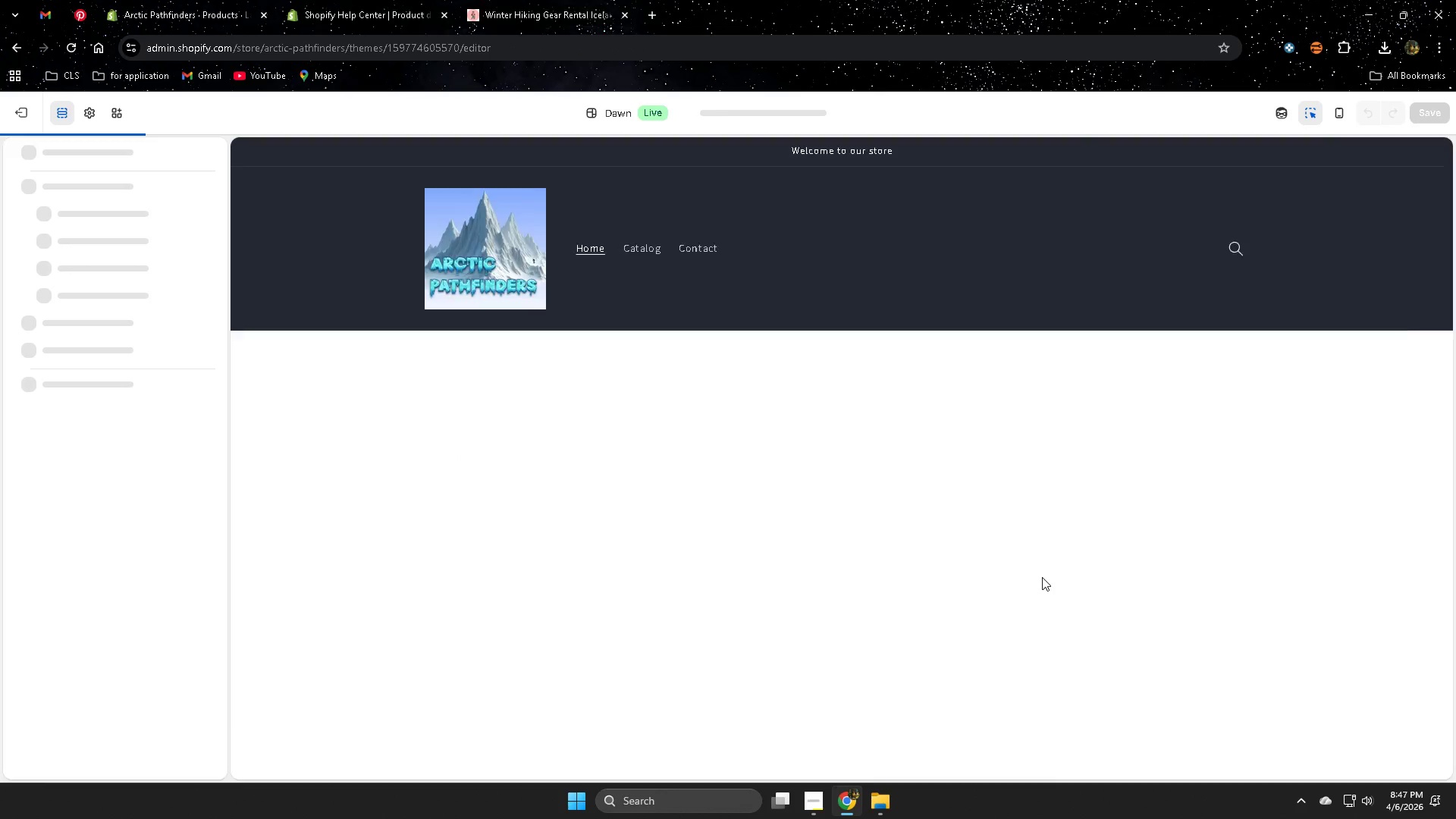 
left_click([507, 455])
 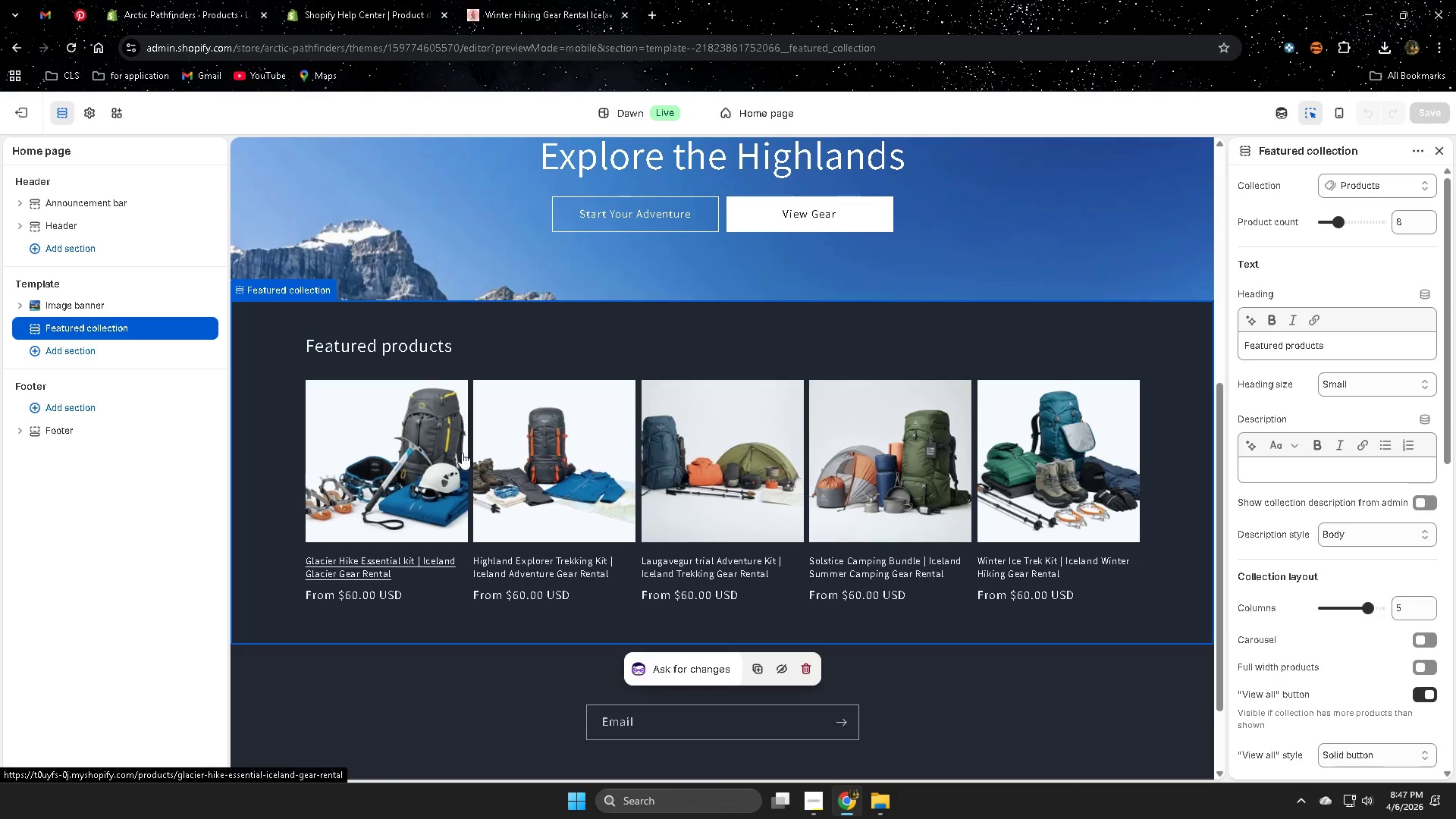 
left_click([403, 442])
 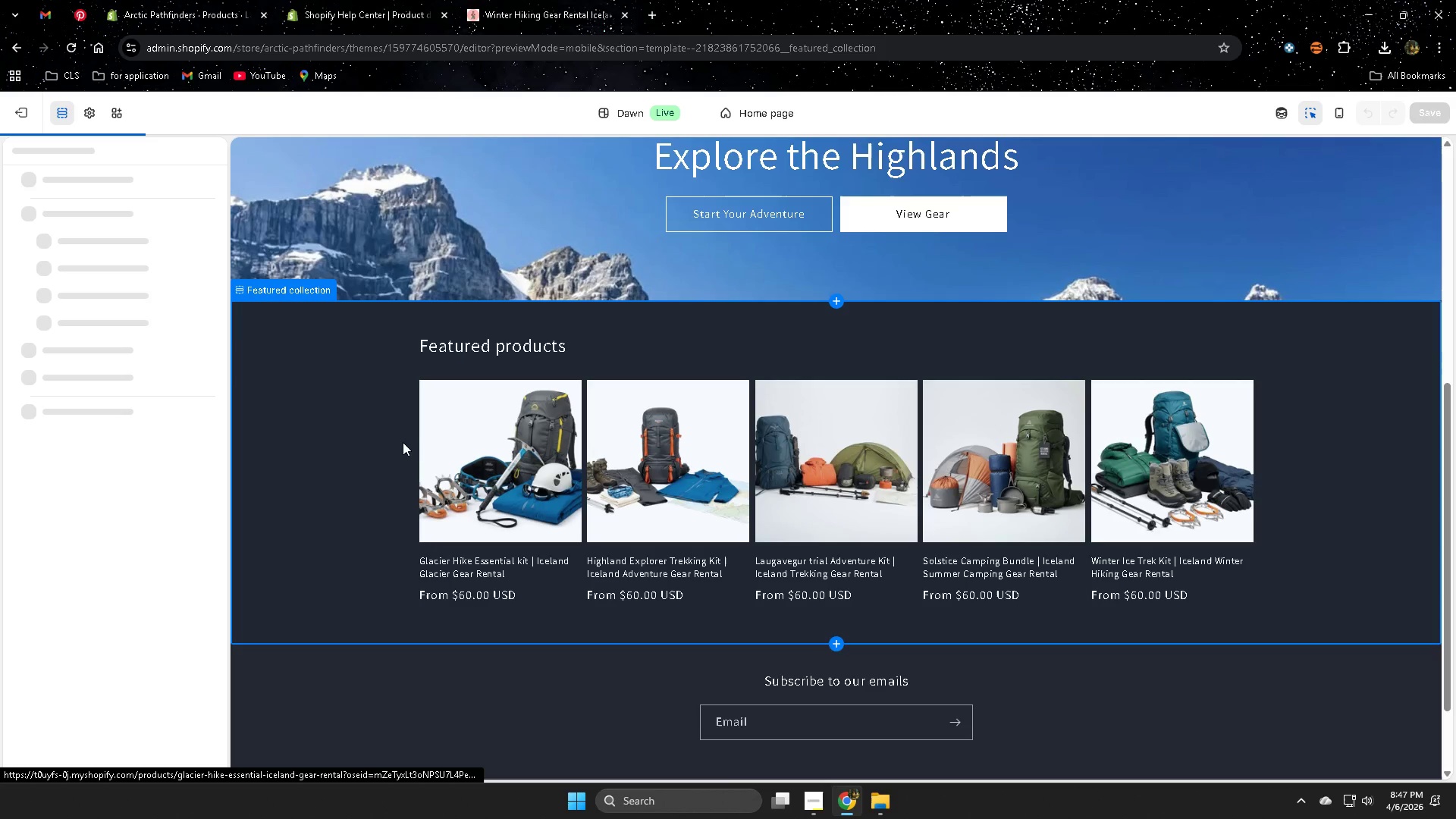 
scroll: coordinate [807, 593], scroll_direction: down, amount: 6.0
 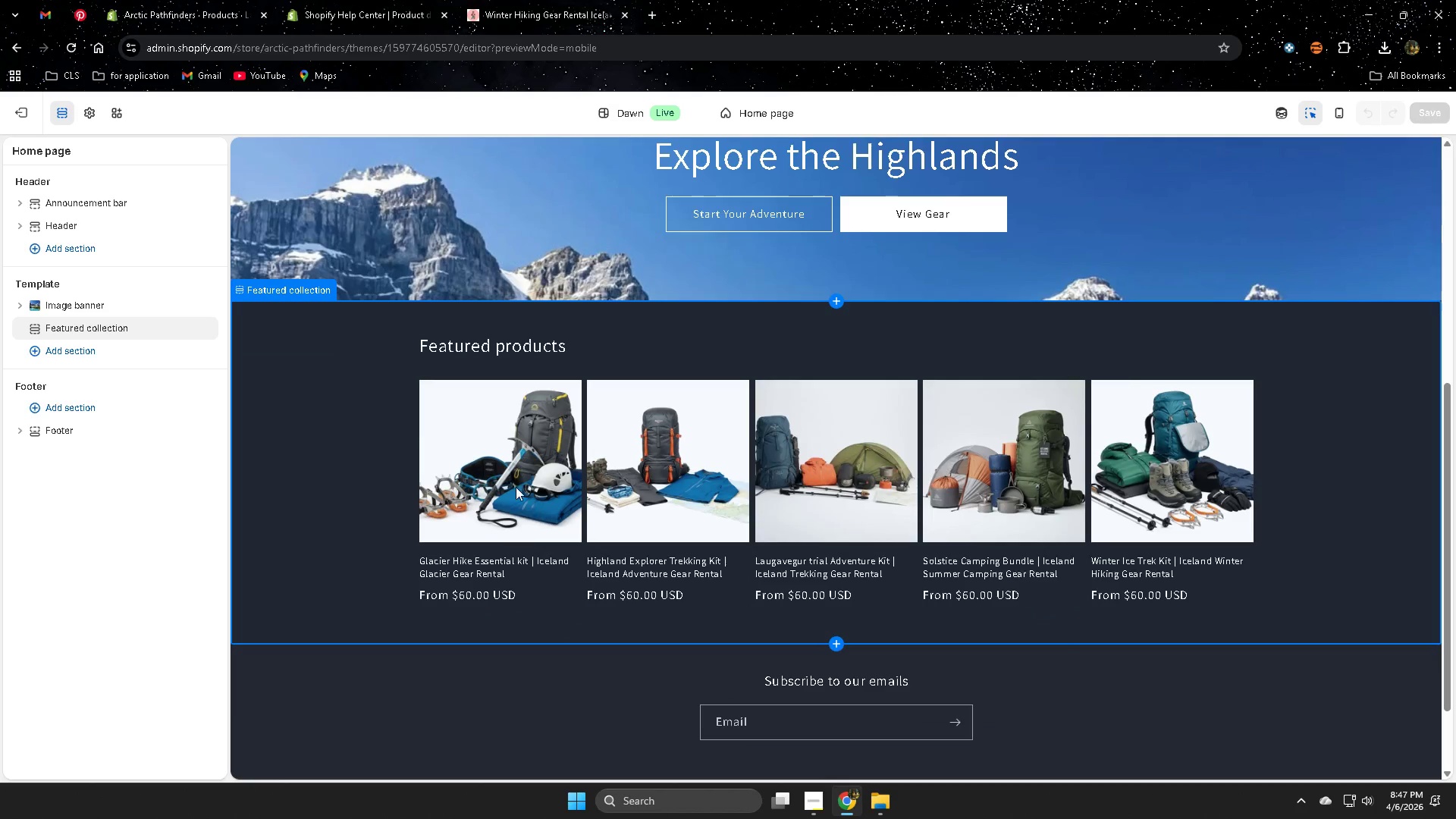 
mouse_move([493, 457])
 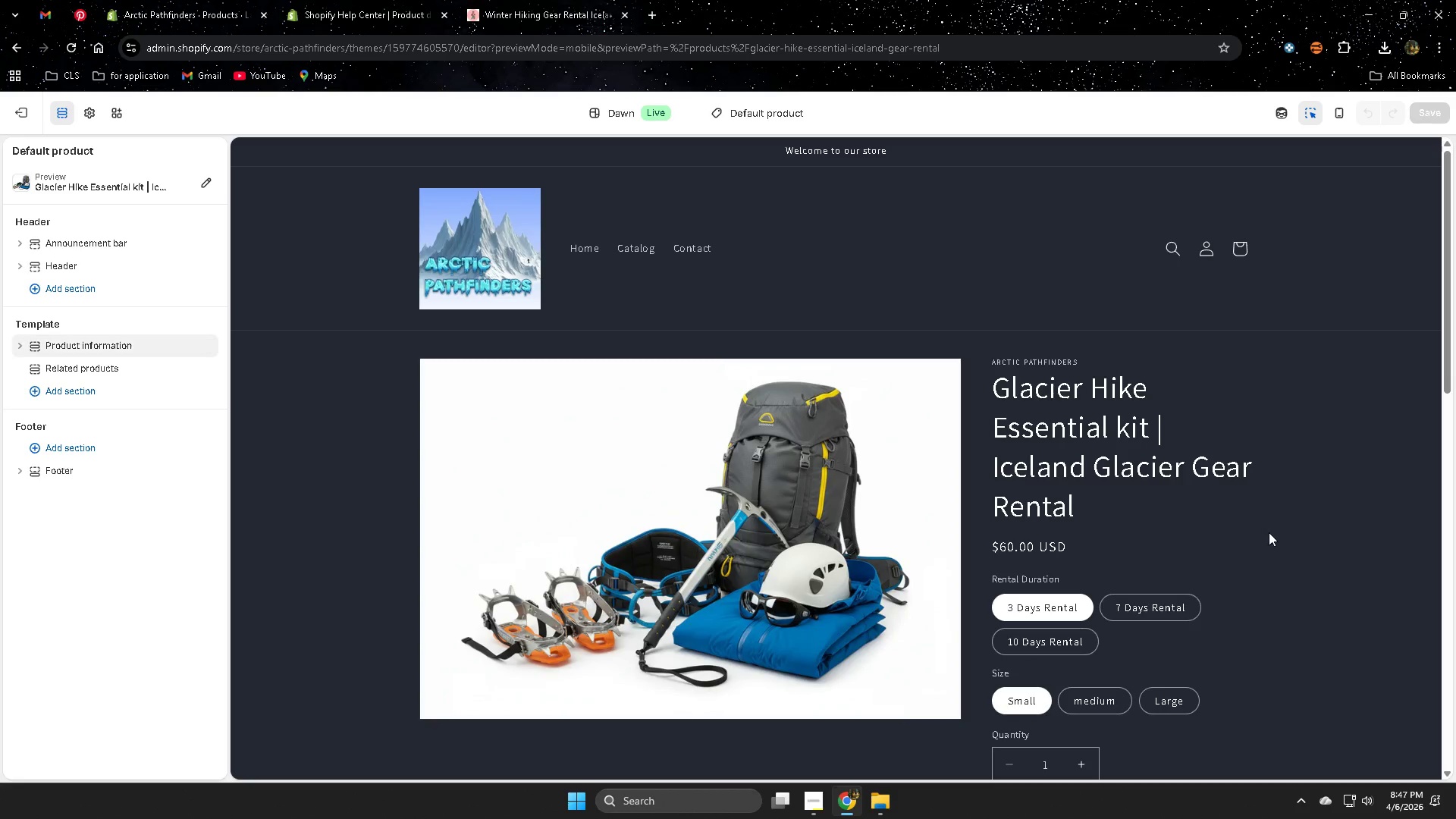 
left_click([1115, 288])
 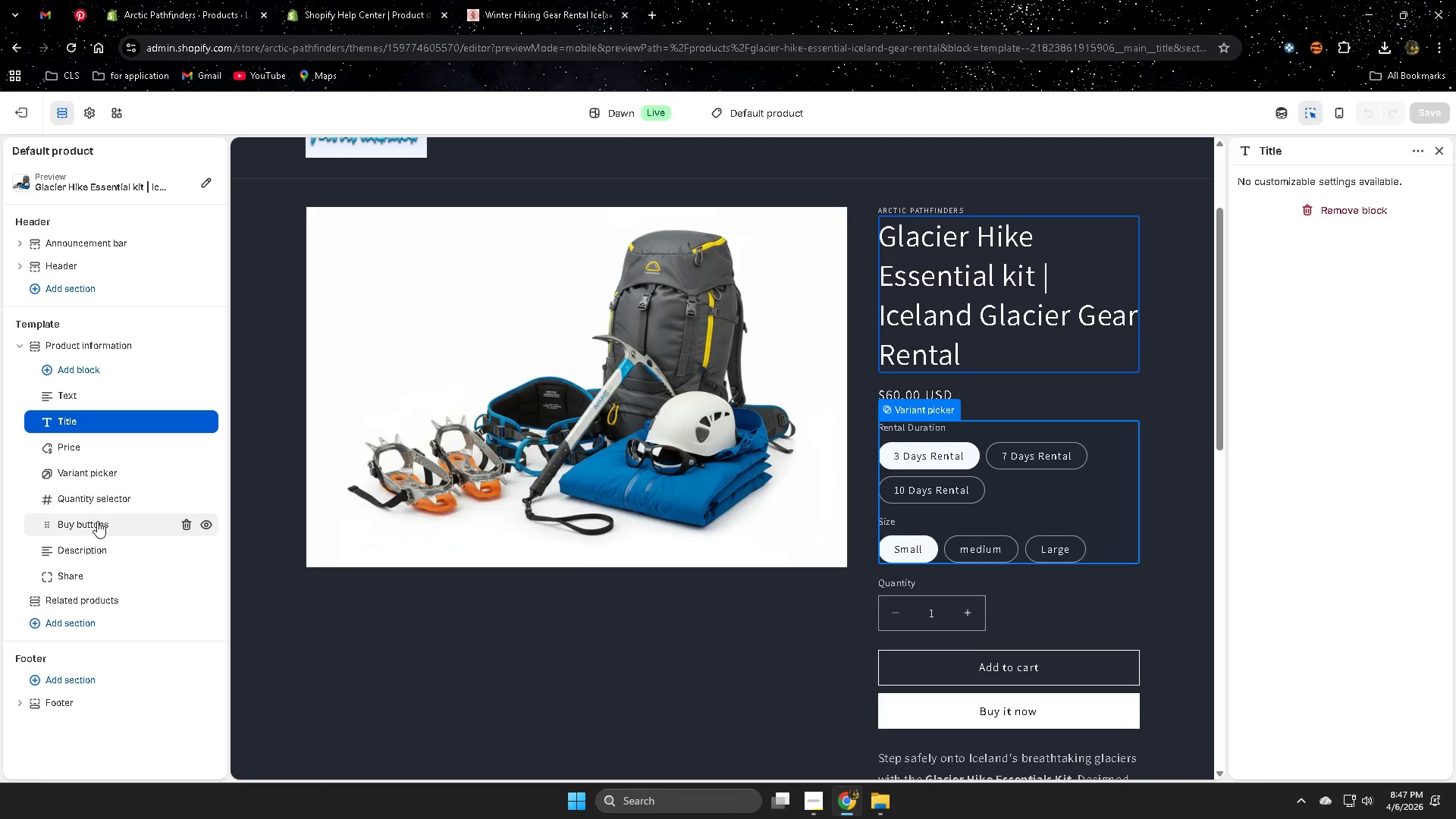 
scroll: coordinate [1304, 528], scroll_direction: down, amount: 2.0
 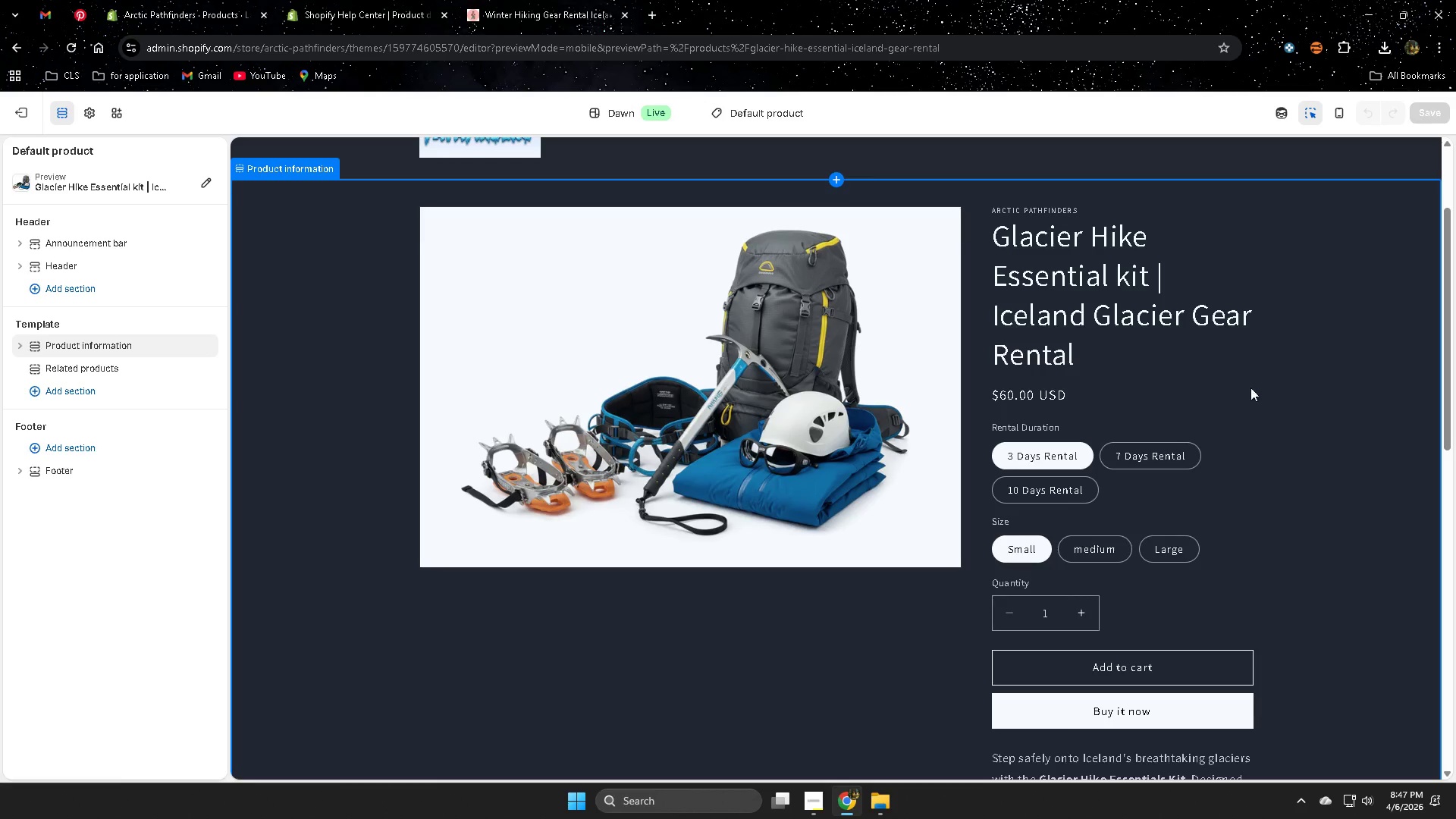 
wait(5.52)
 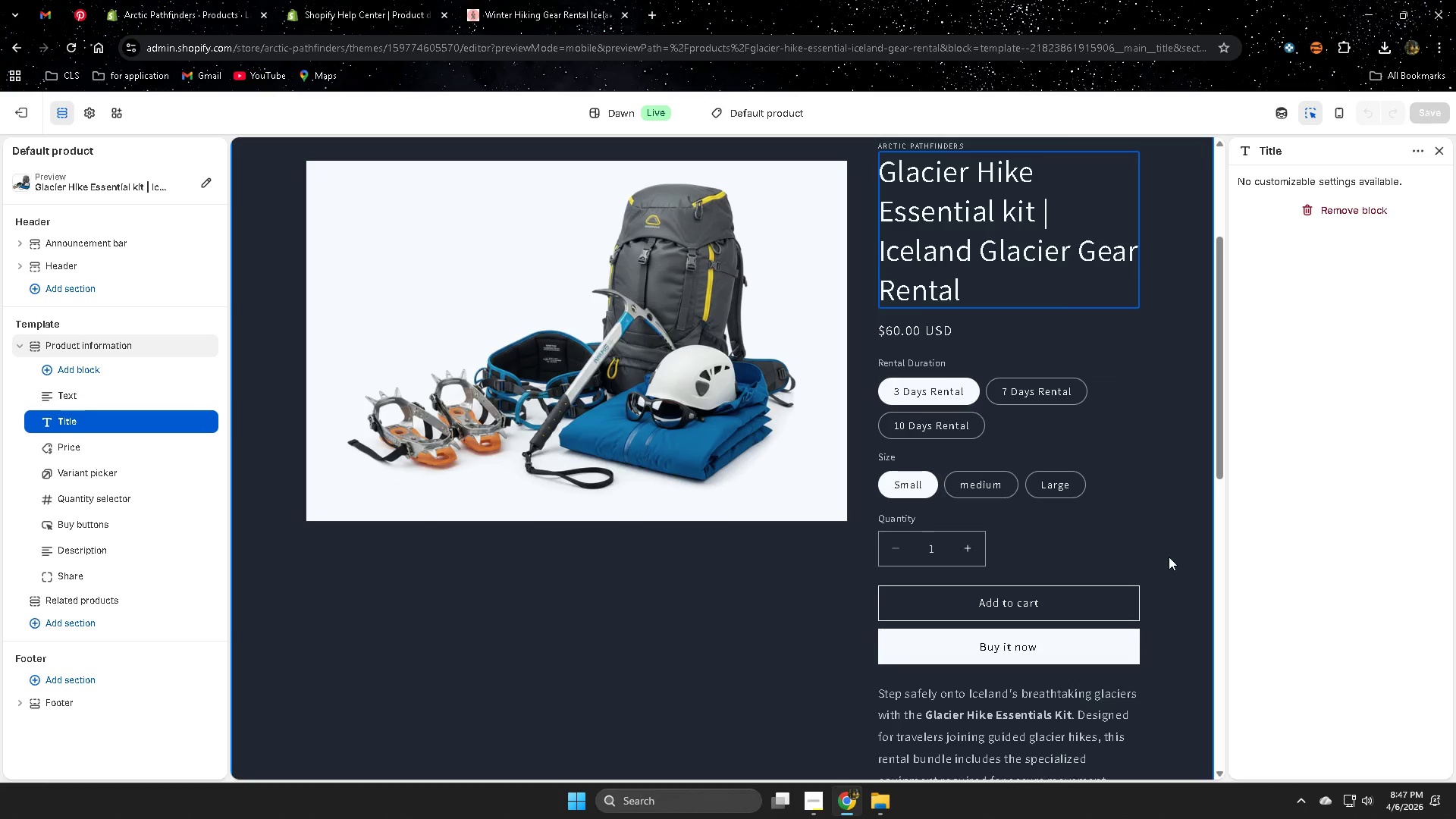 
left_click([1198, 528])
 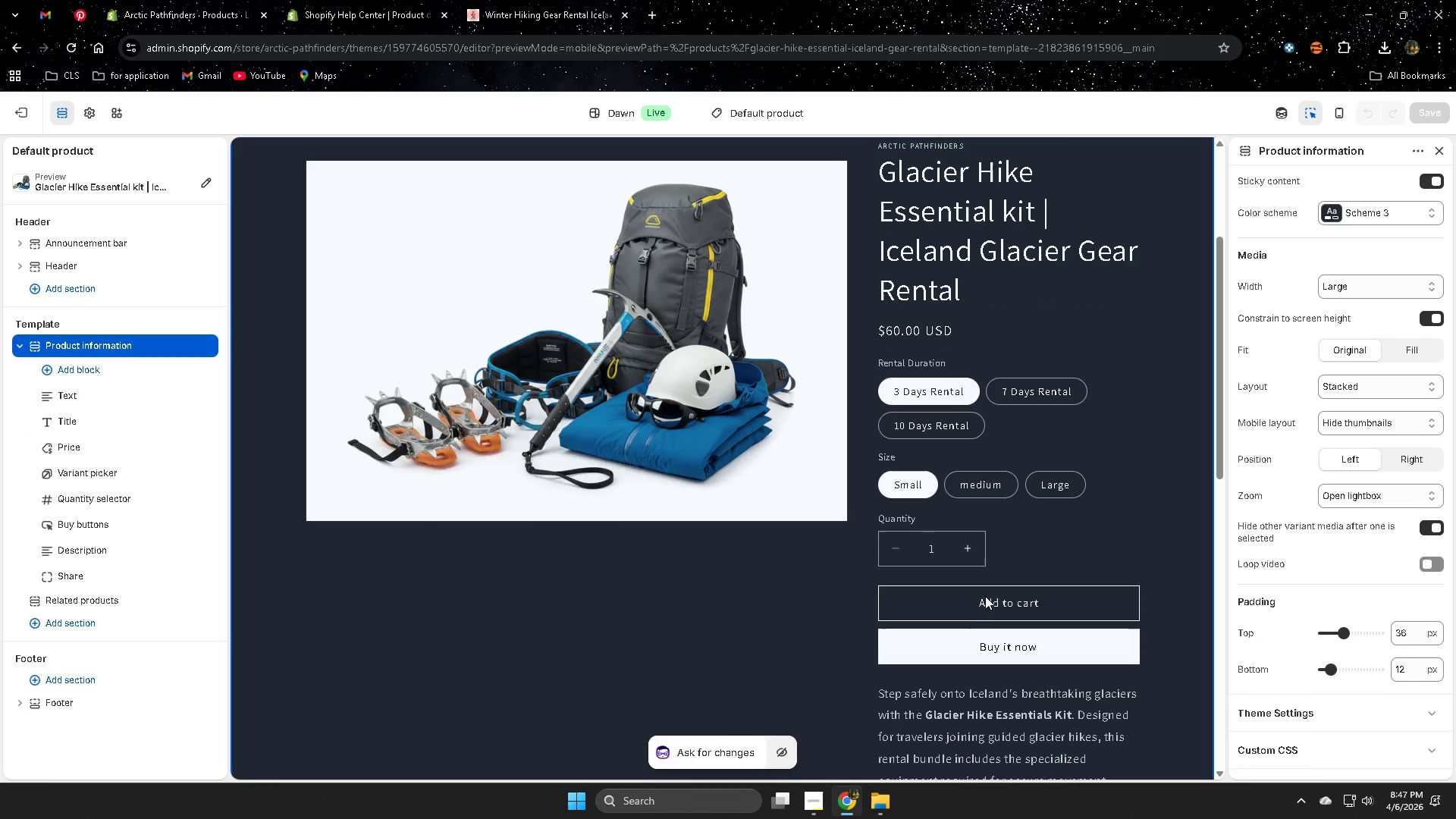 
scroll: coordinate [1169, 557], scroll_direction: down, amount: 1.0
 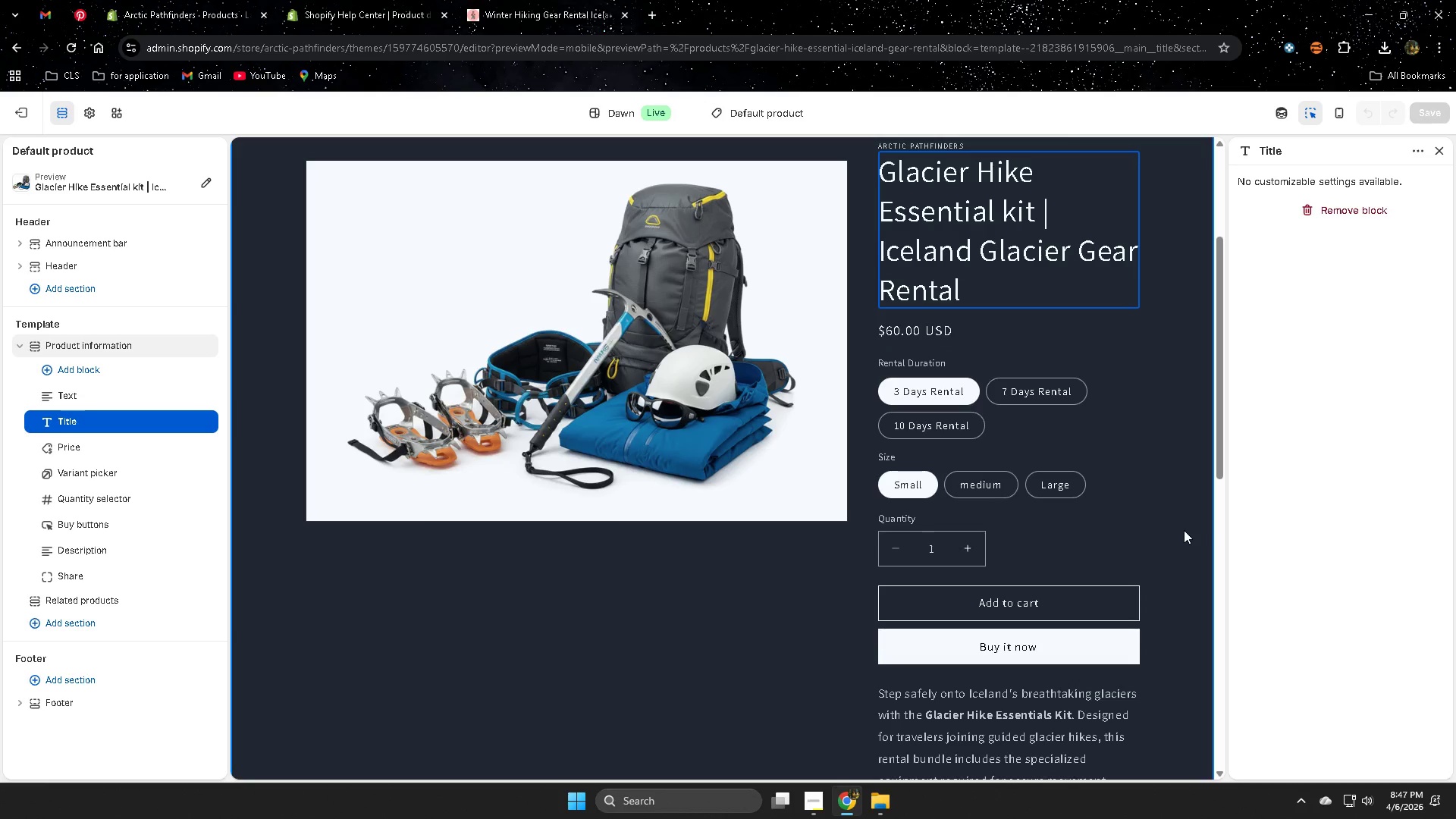 
left_click_drag(start_coordinate=[1066, 588], to_coordinate=[1061, 475])
 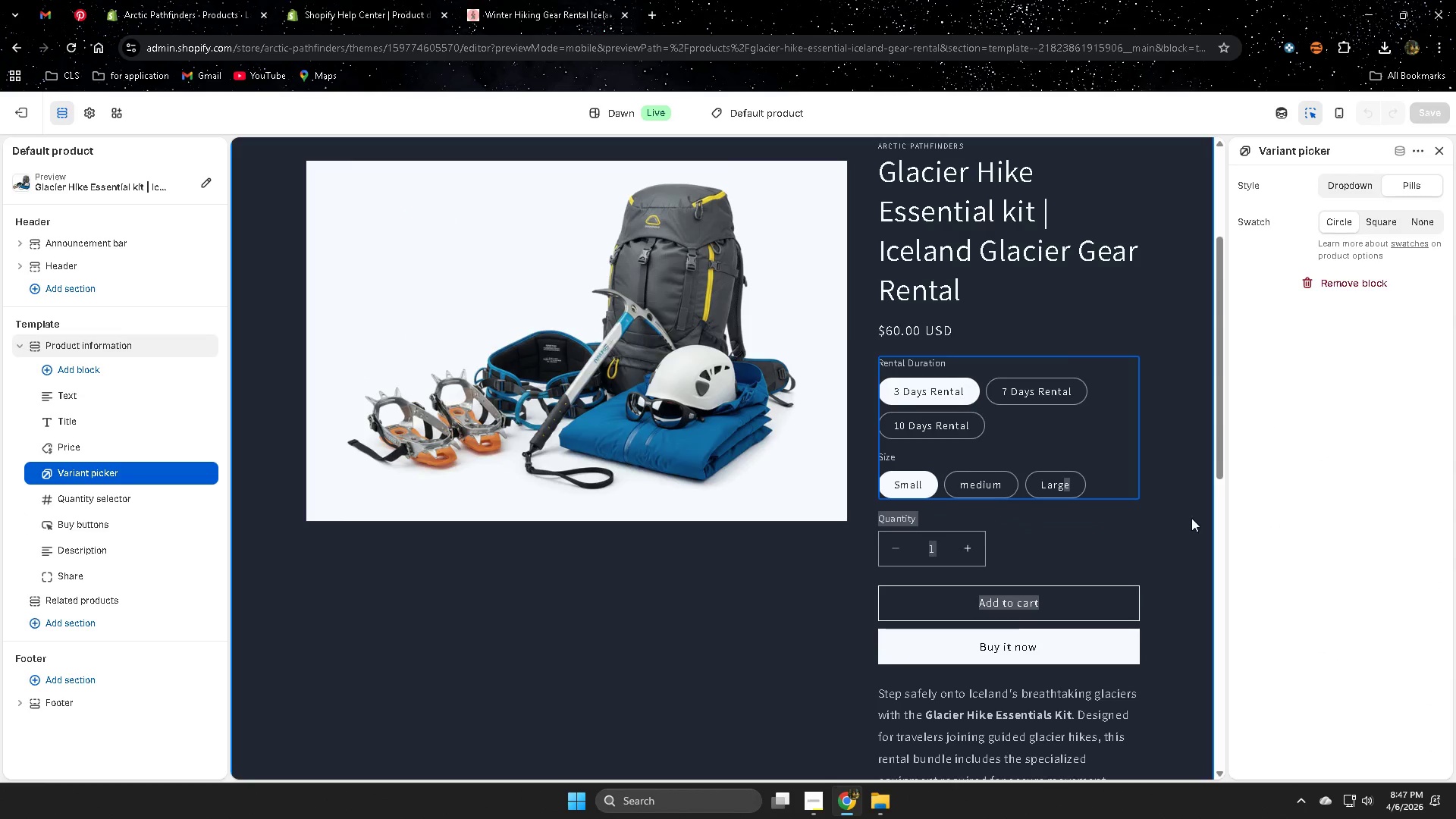 
left_click([1192, 518])
 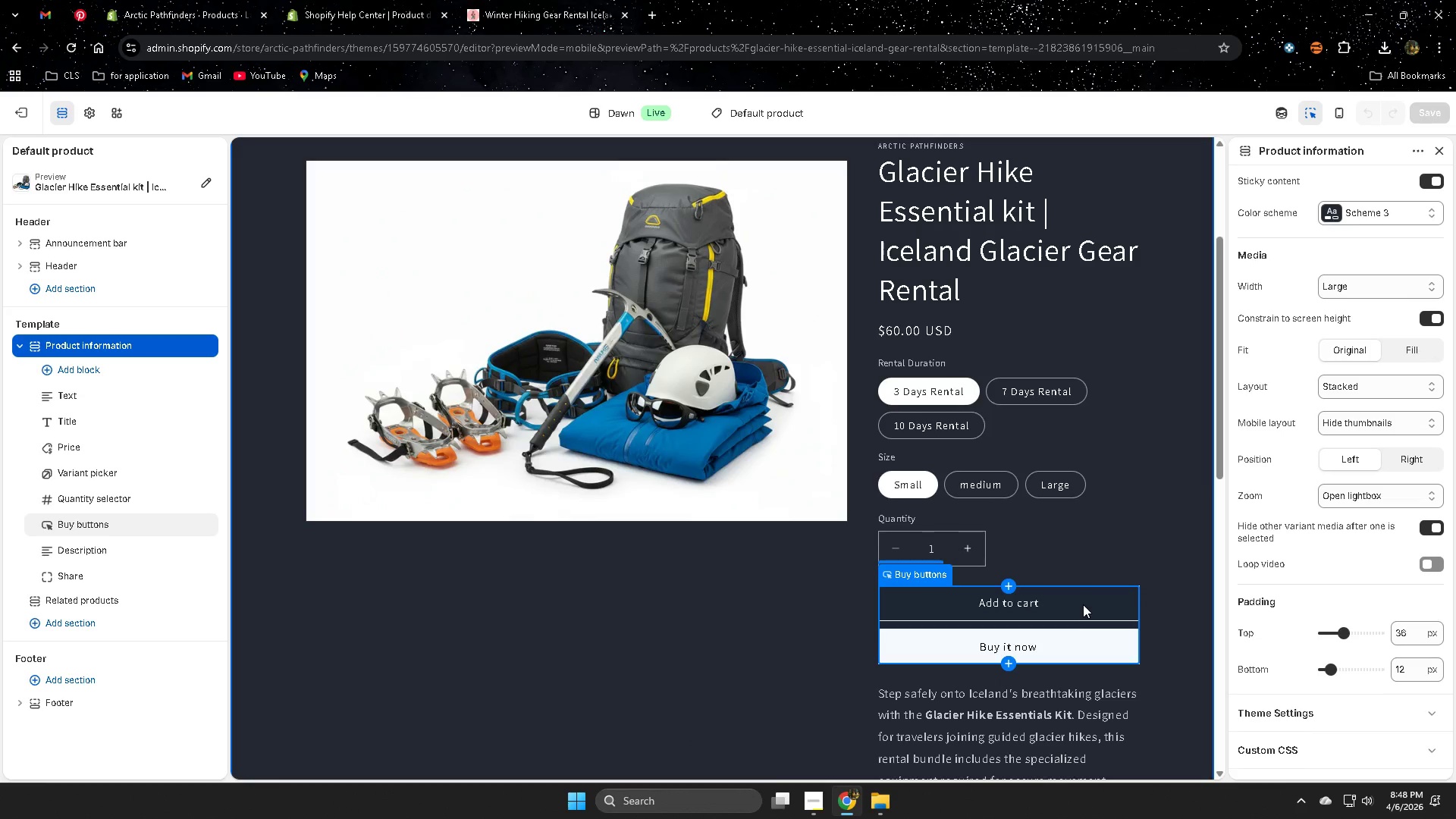 
left_click_drag(start_coordinate=[1106, 609], to_coordinate=[1089, 410])
 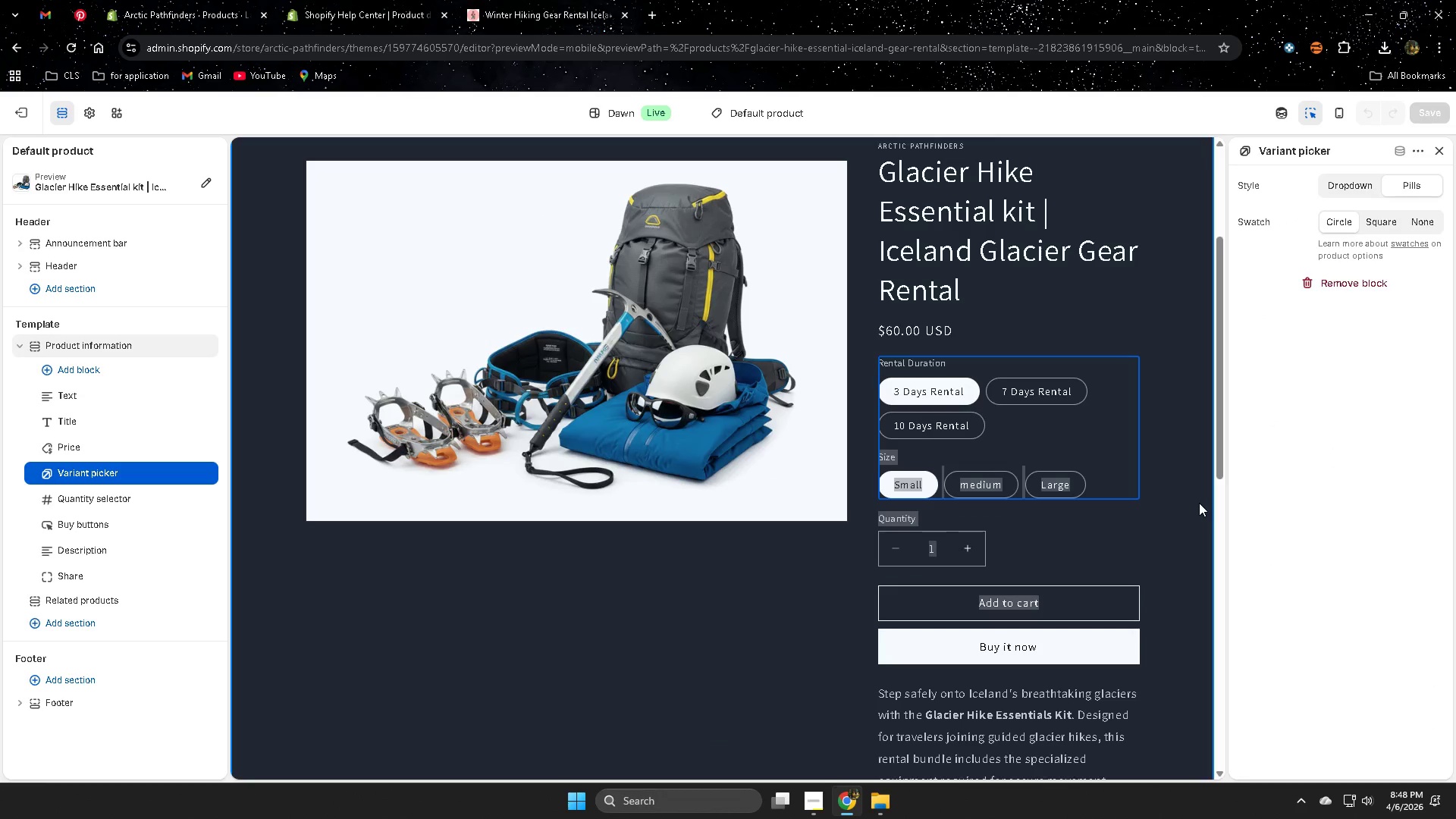 
left_click([1200, 502])
 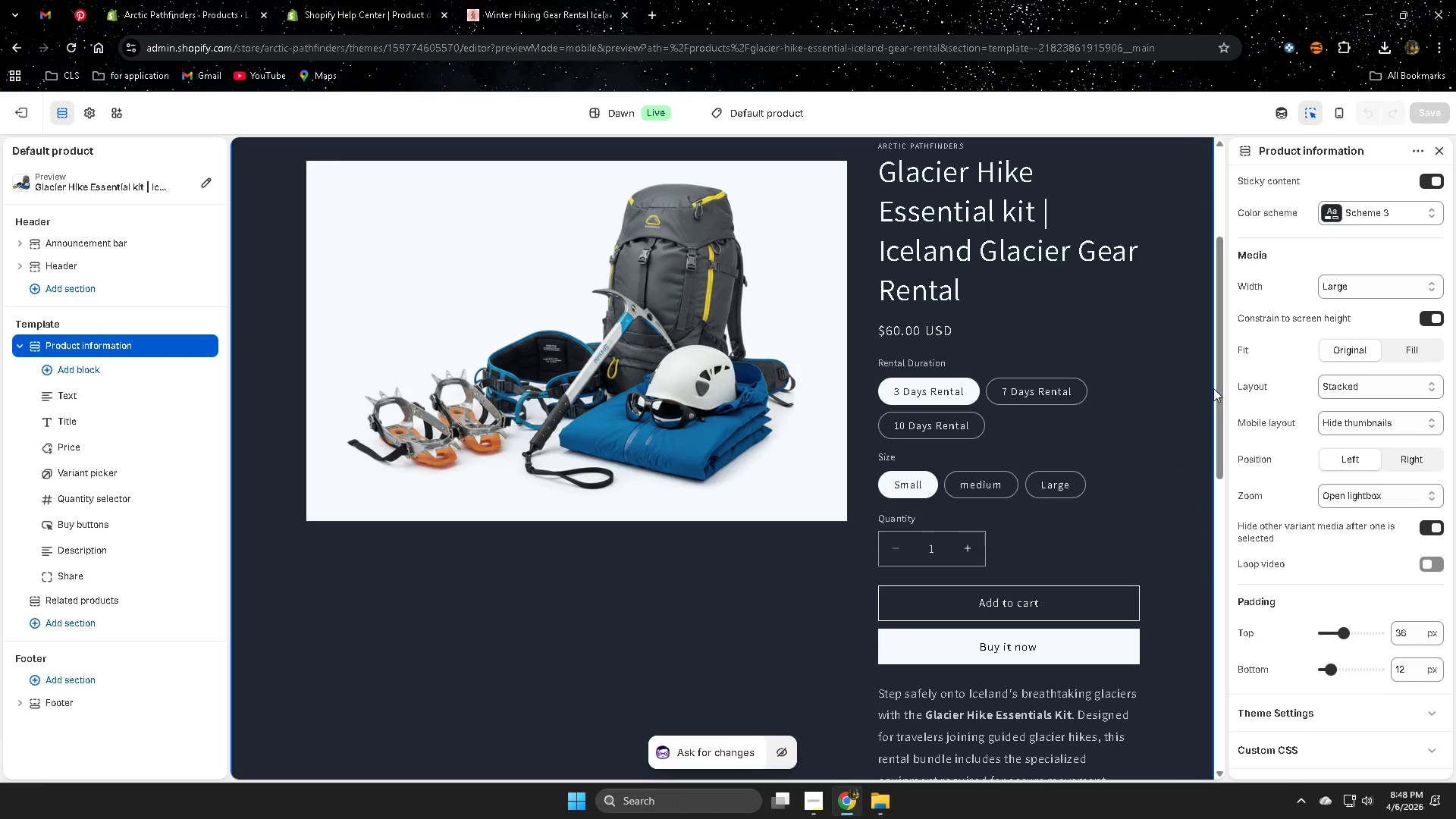 
left_click([1185, 418])
 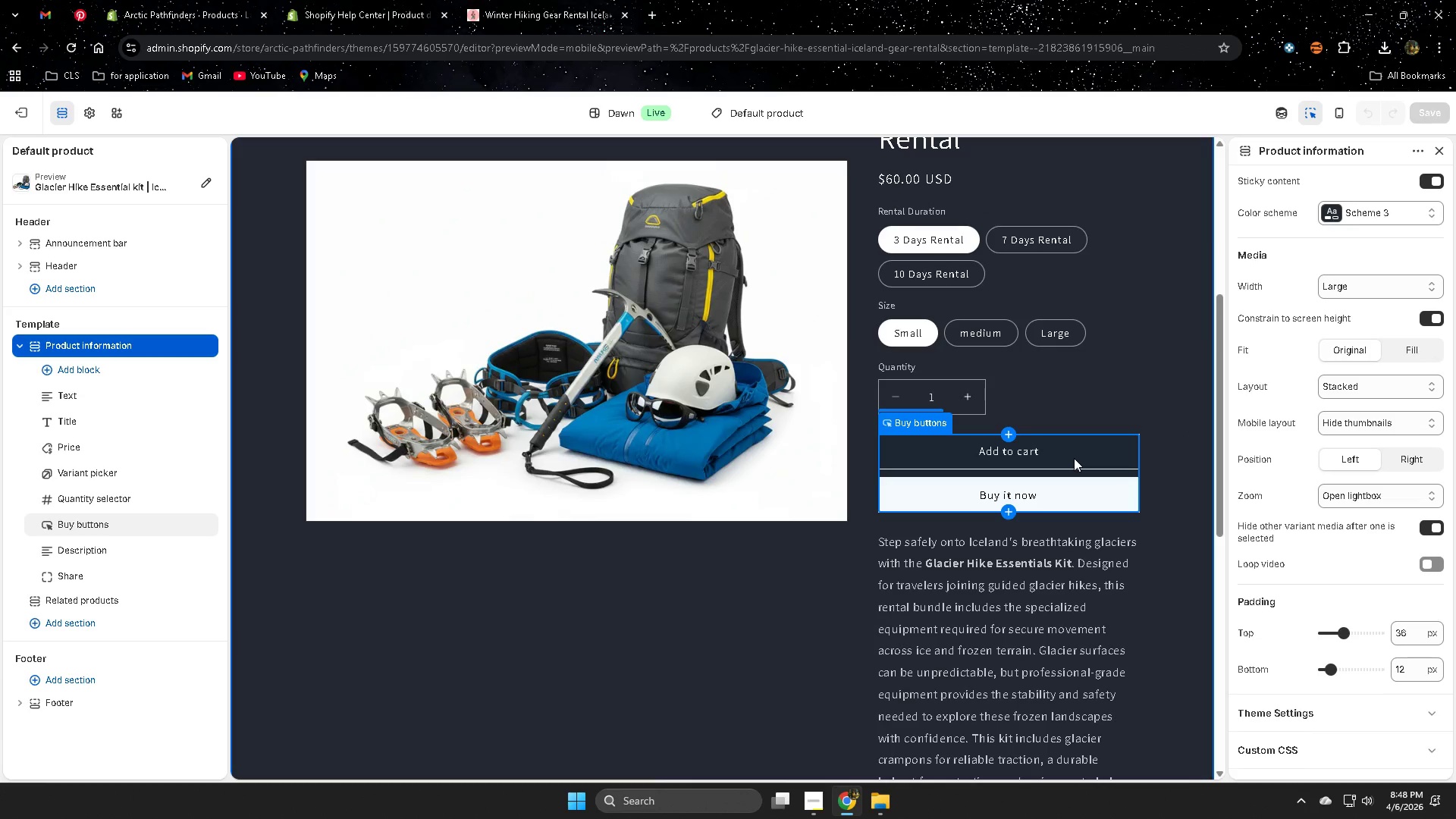 
left_click([1074, 458])
 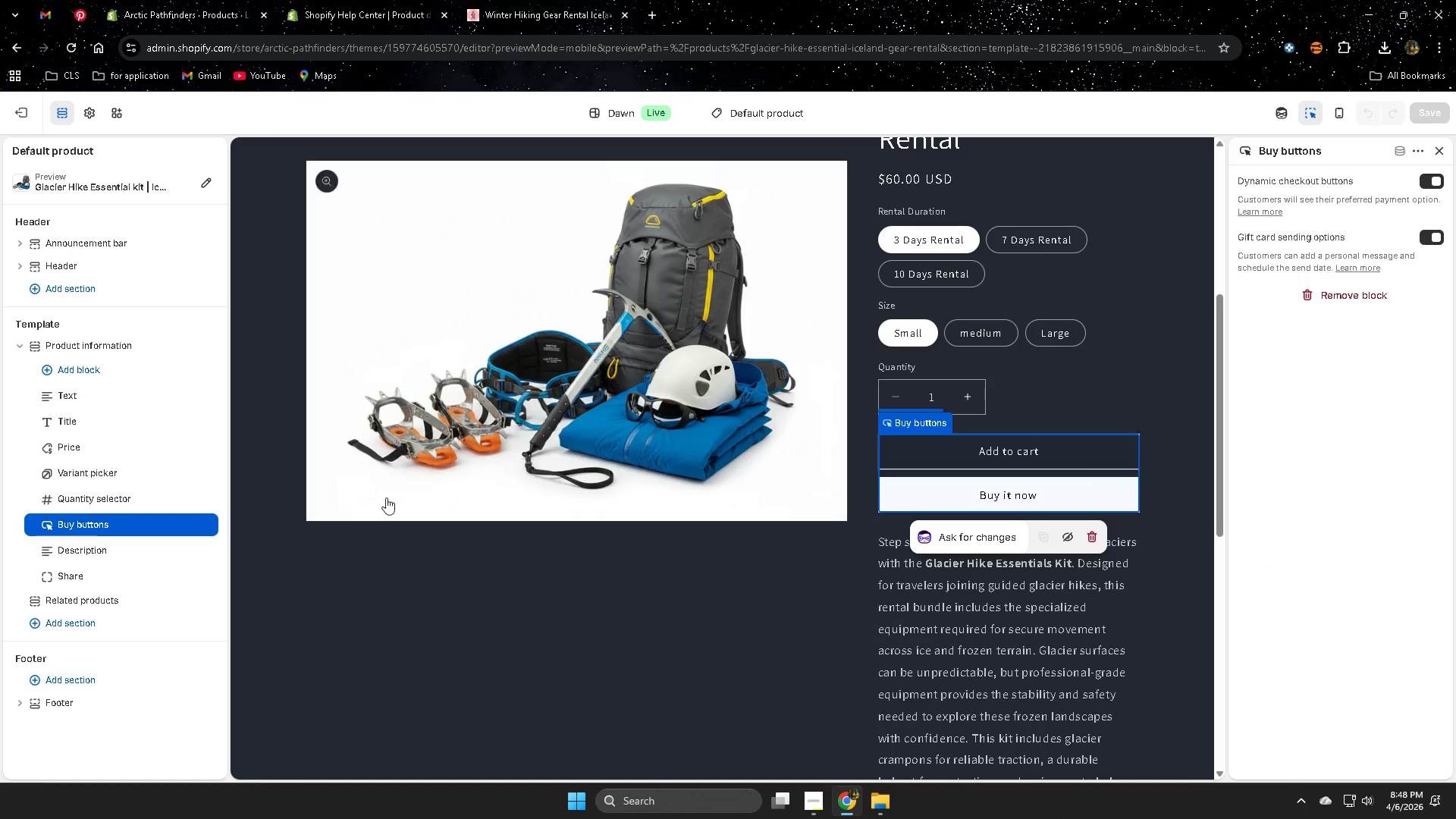 
scroll: coordinate [1106, 532], scroll_direction: down, amount: 2.0
 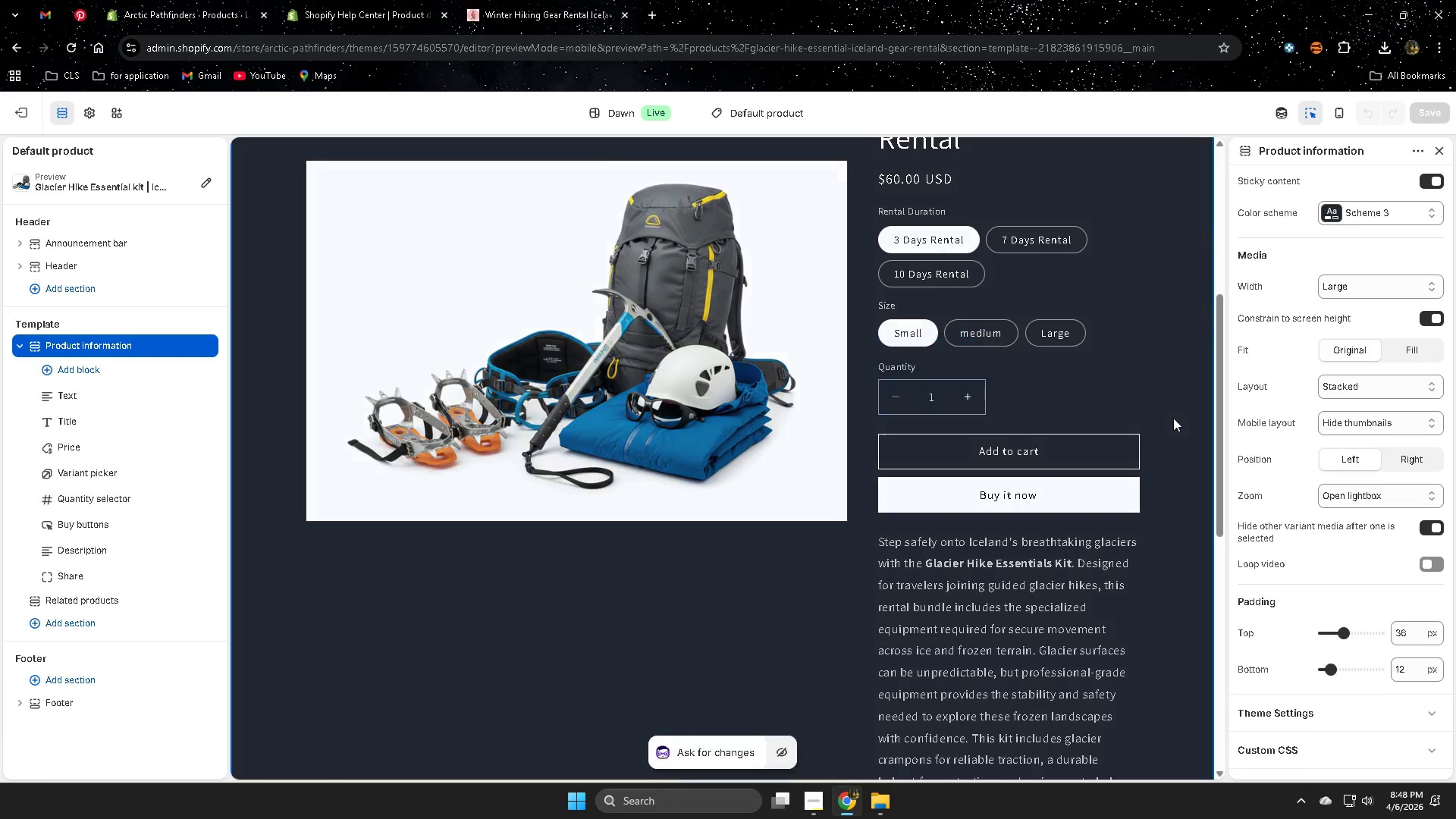 
left_click([0, 447])
 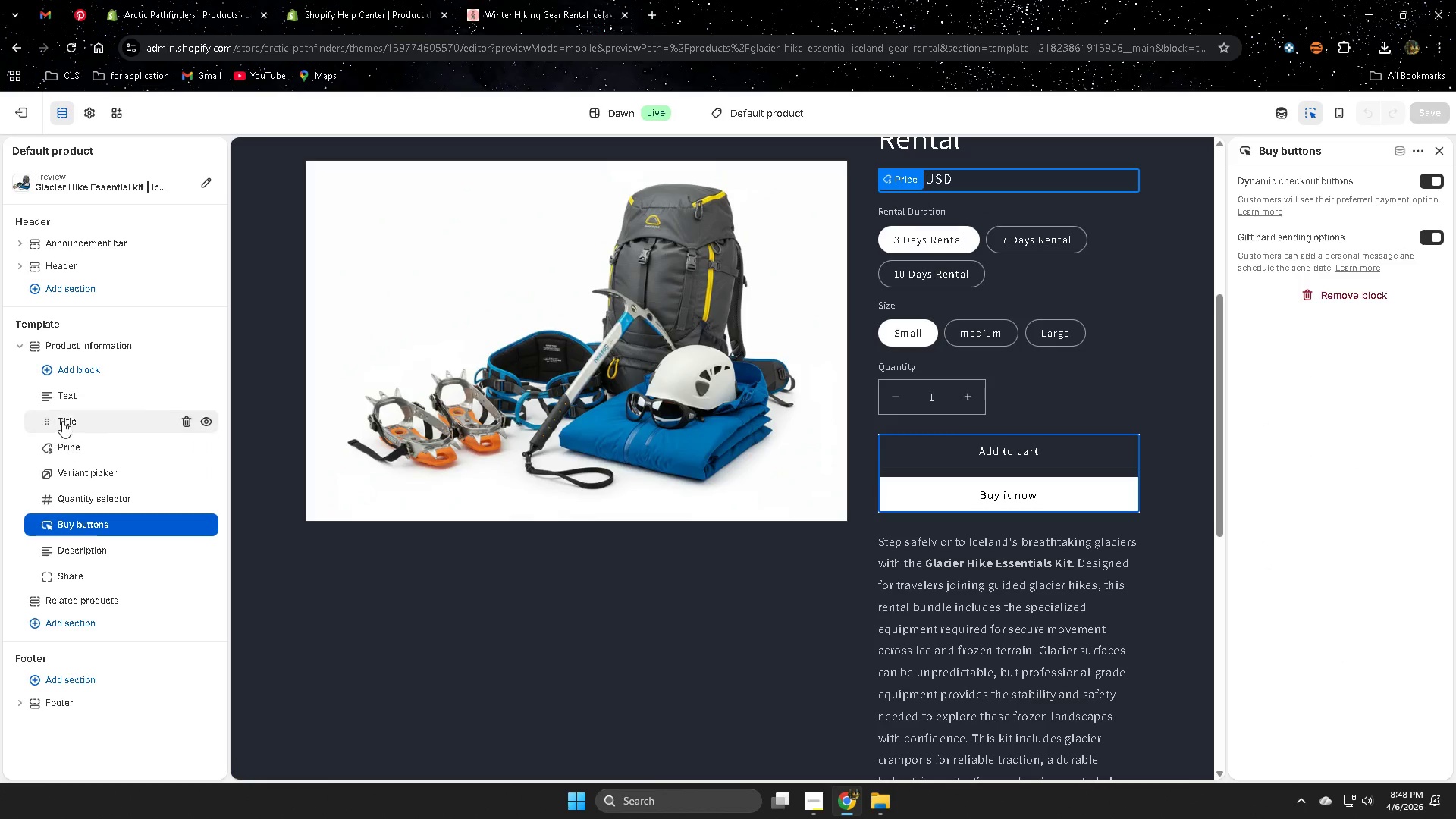 
left_click_drag(start_coordinate=[62, 421], to_coordinate=[62, 450])
 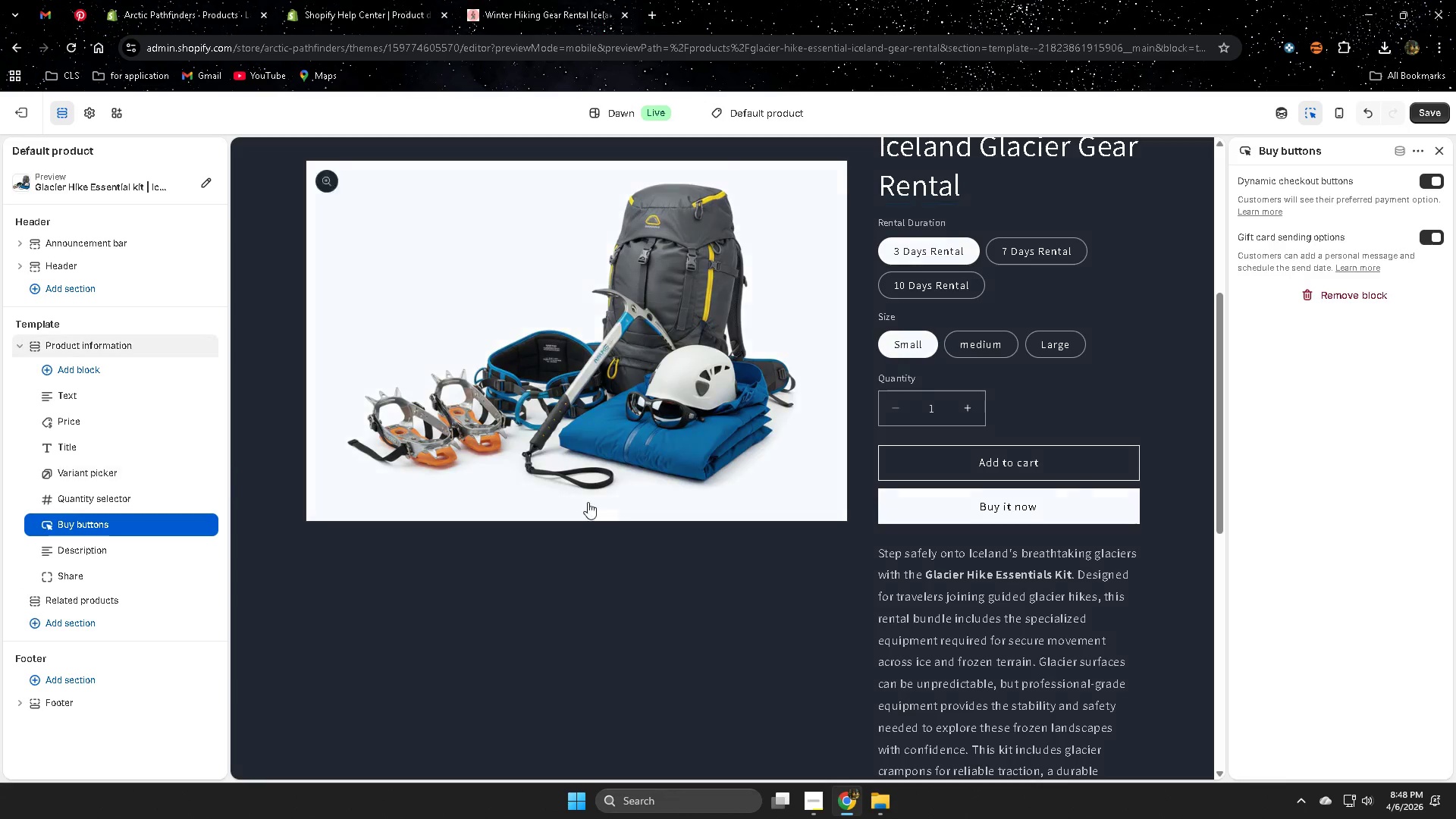 
scroll: coordinate [1179, 571], scroll_direction: up, amount: 4.0
 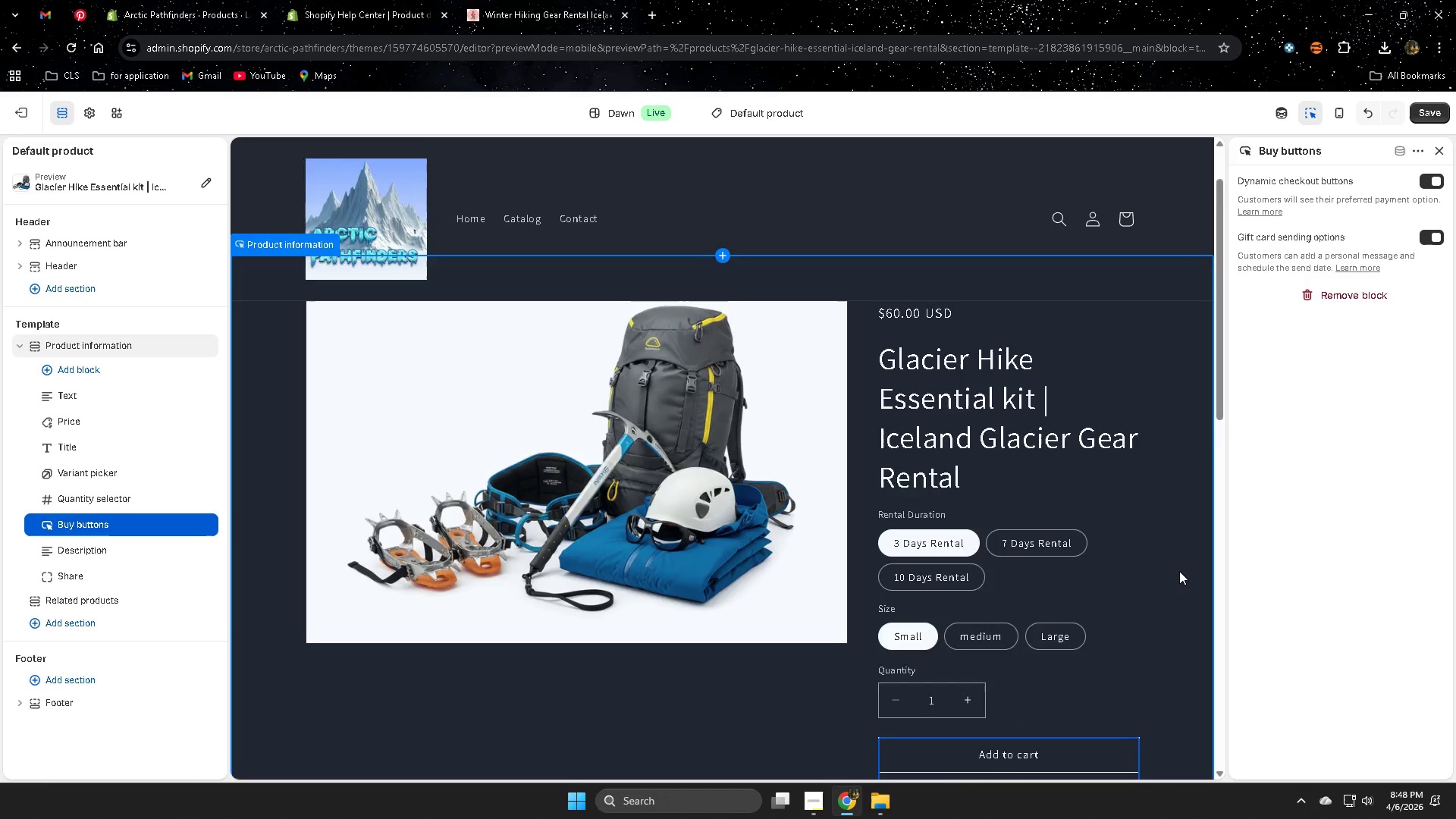 
scroll: coordinate [1179, 571], scroll_direction: down, amount: 2.0
 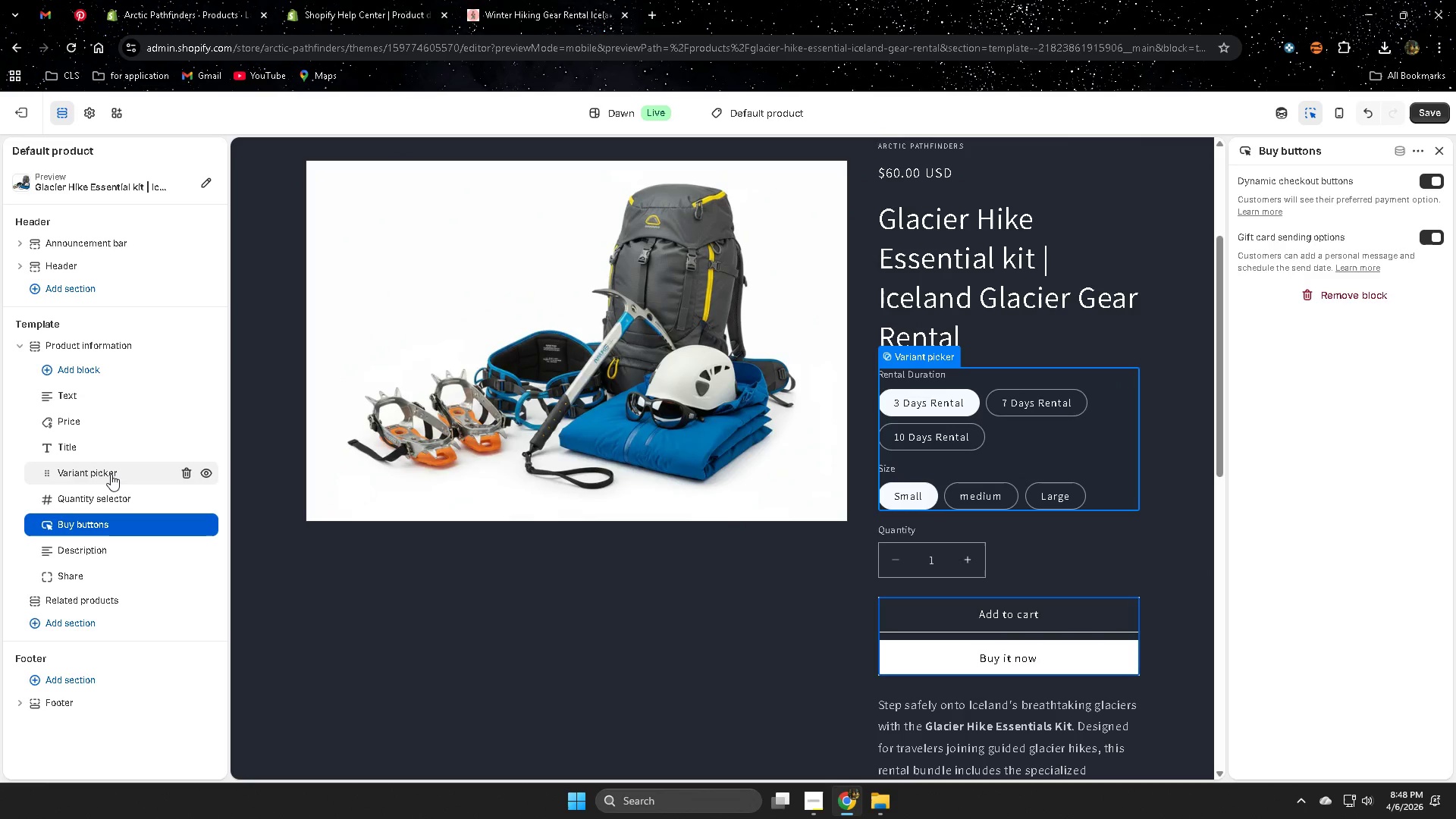 
wait(5.08)
 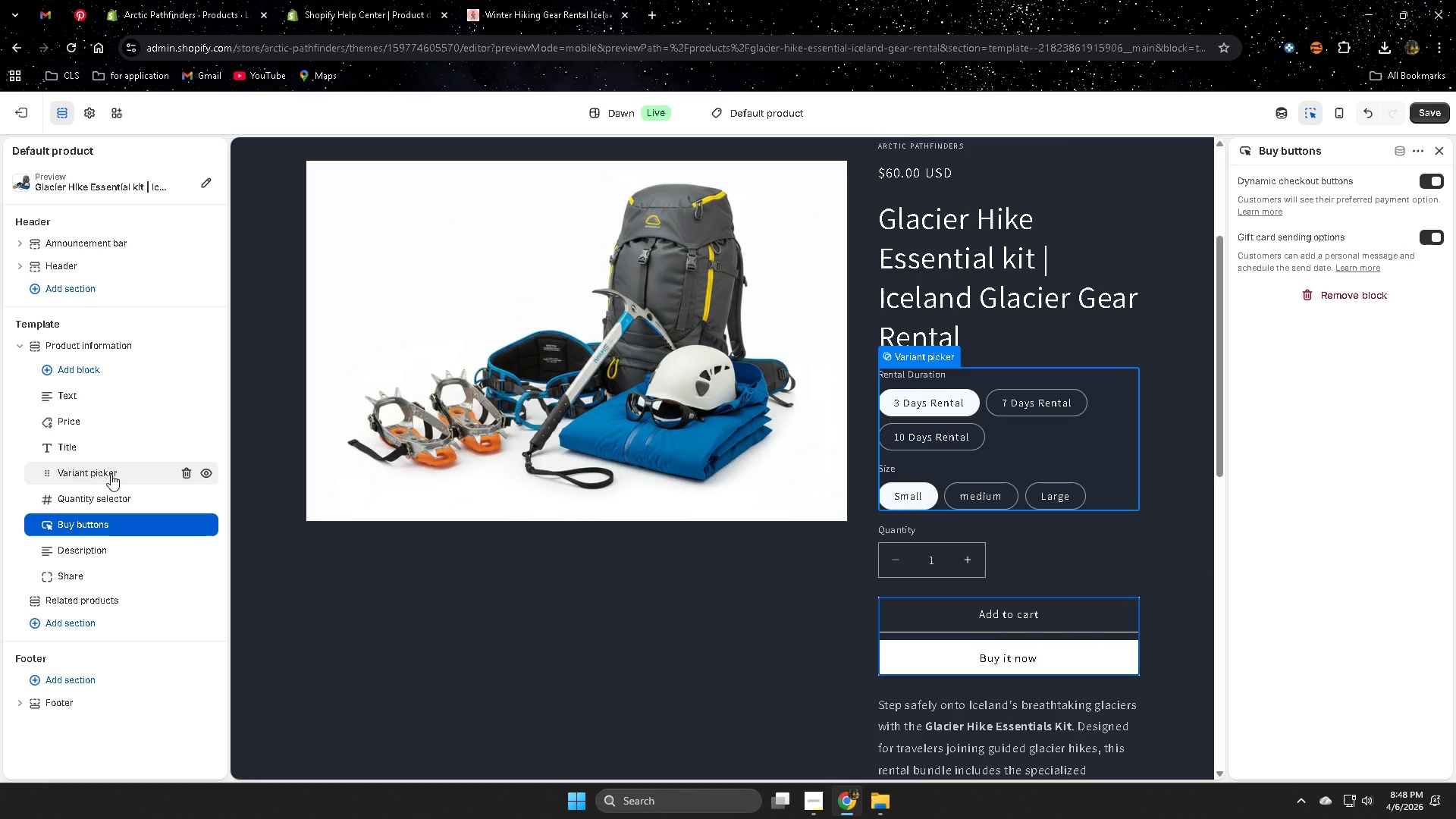 
left_click_drag(start_coordinate=[89, 447], to_coordinate=[89, 420])
 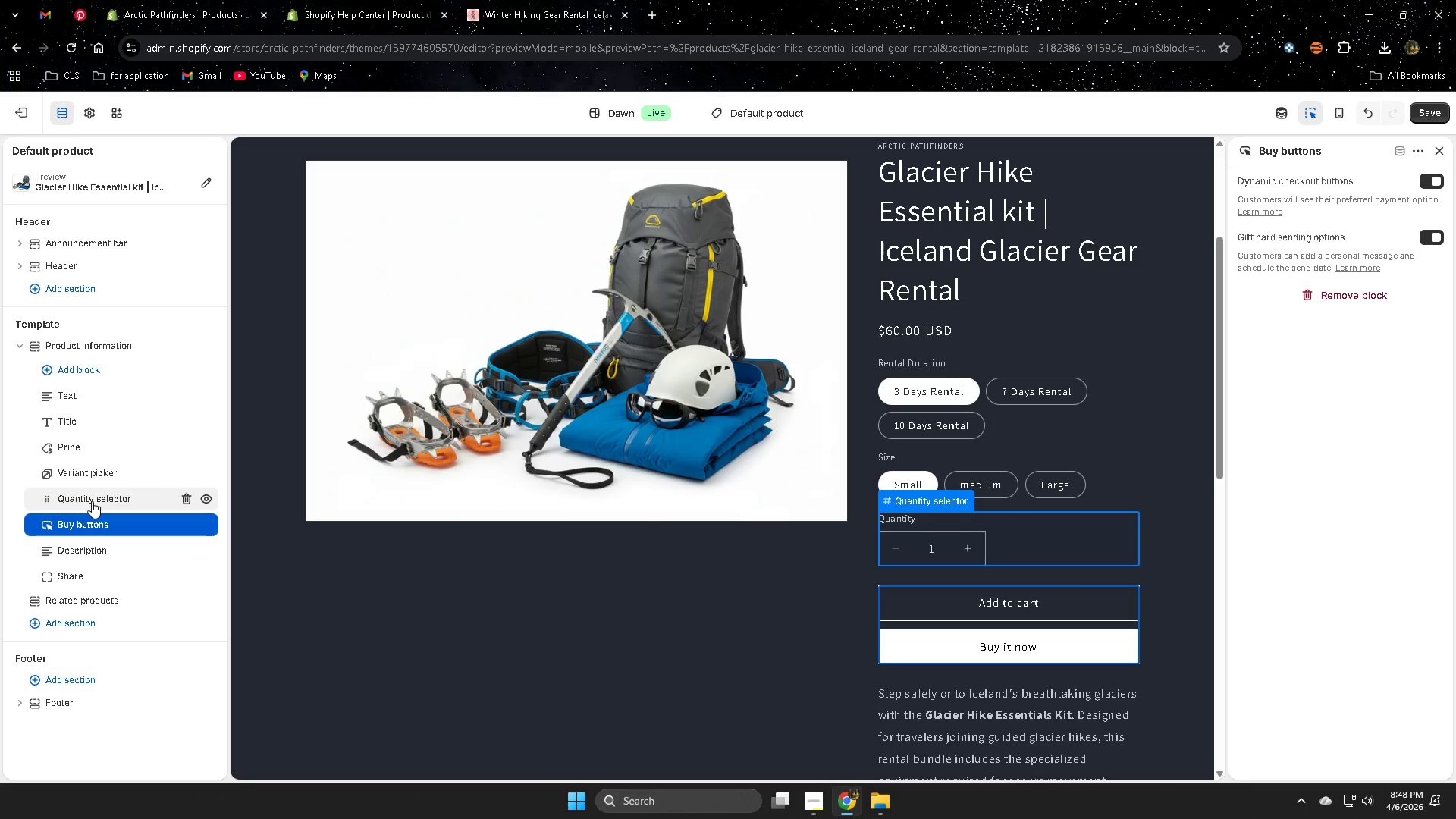 
wait(7.66)
 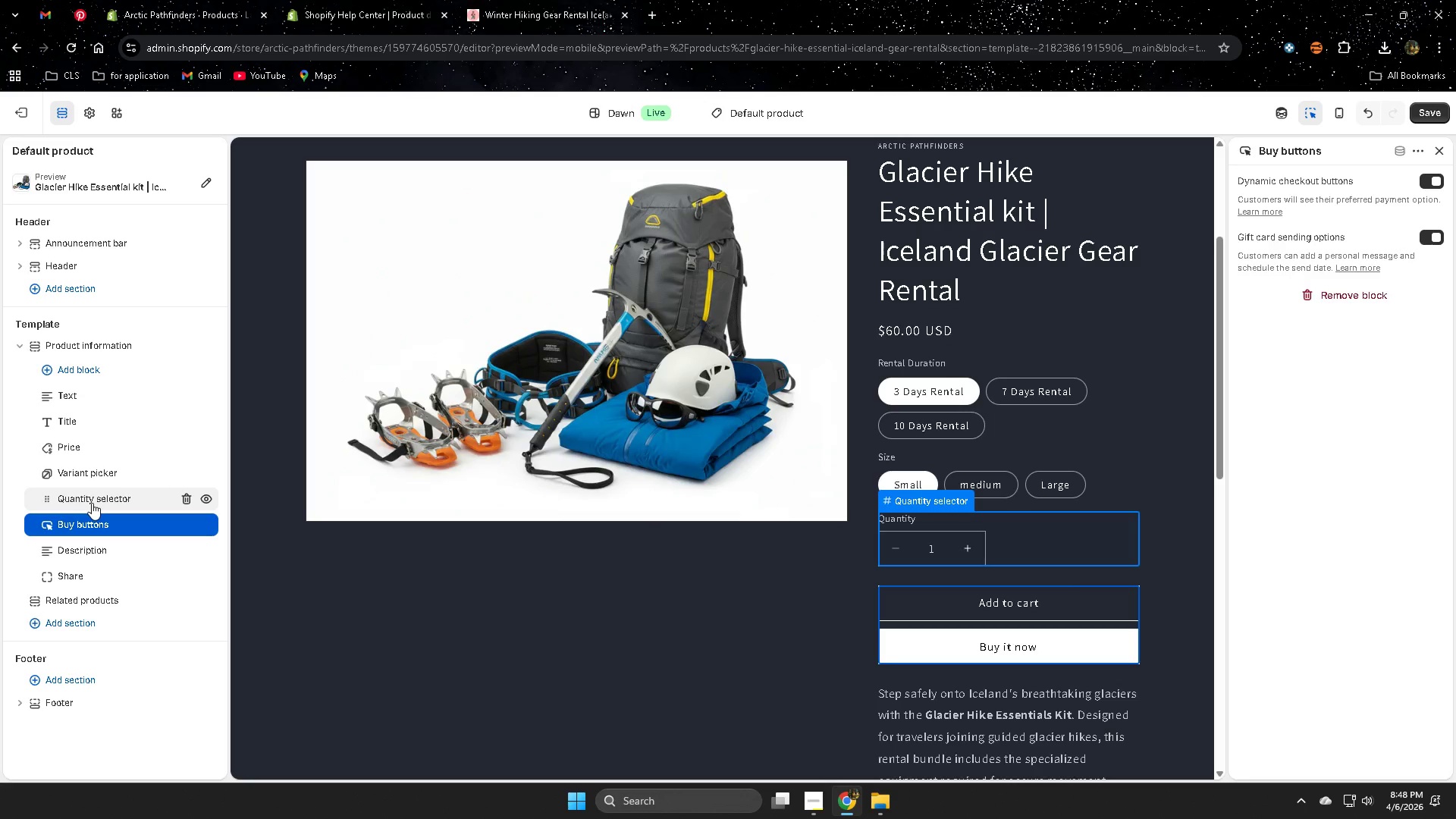 
left_click_drag(start_coordinate=[103, 552], to_coordinate=[113, 407])
 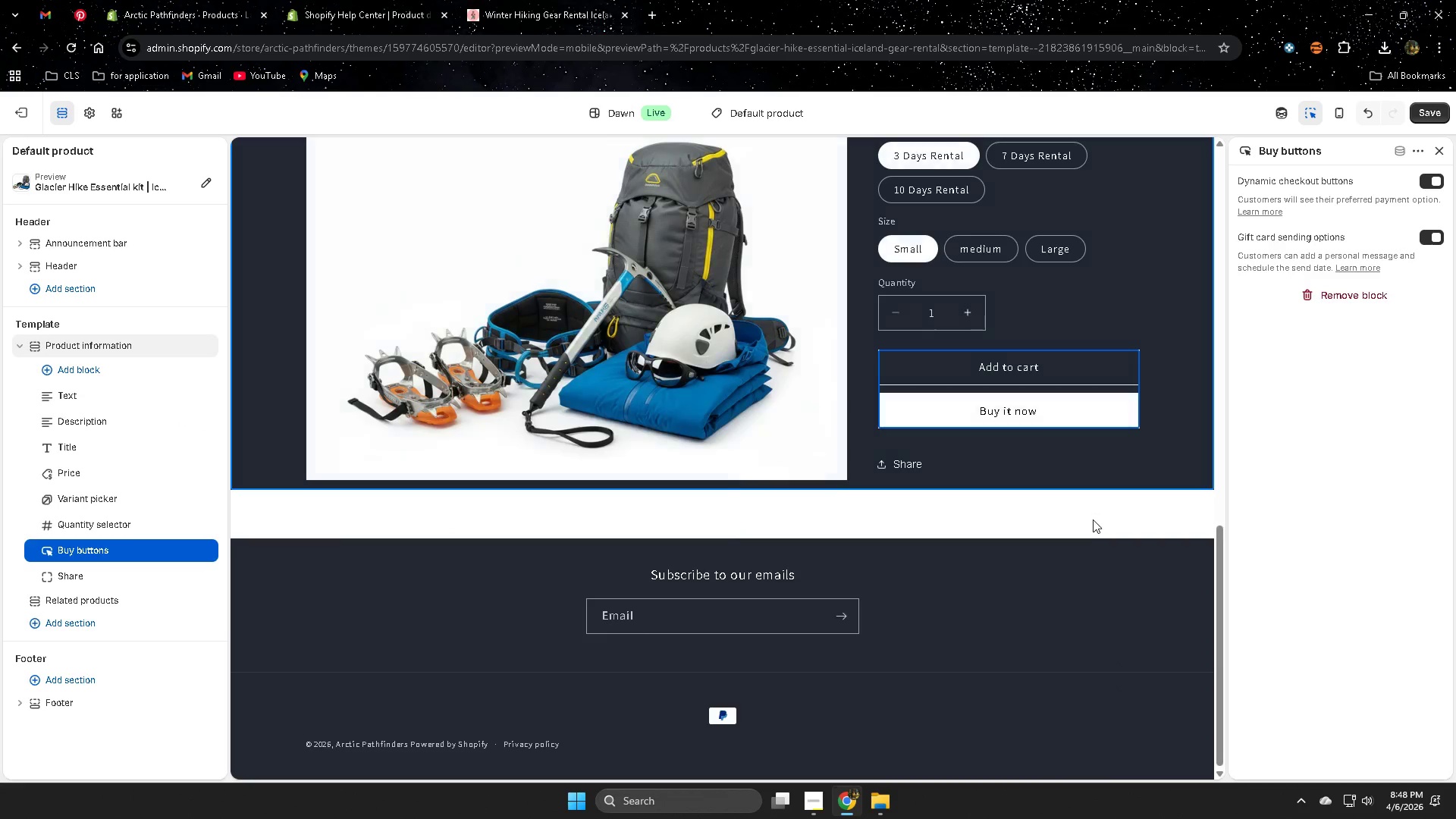 
scroll: coordinate [1027, 491], scroll_direction: up, amount: 15.0
 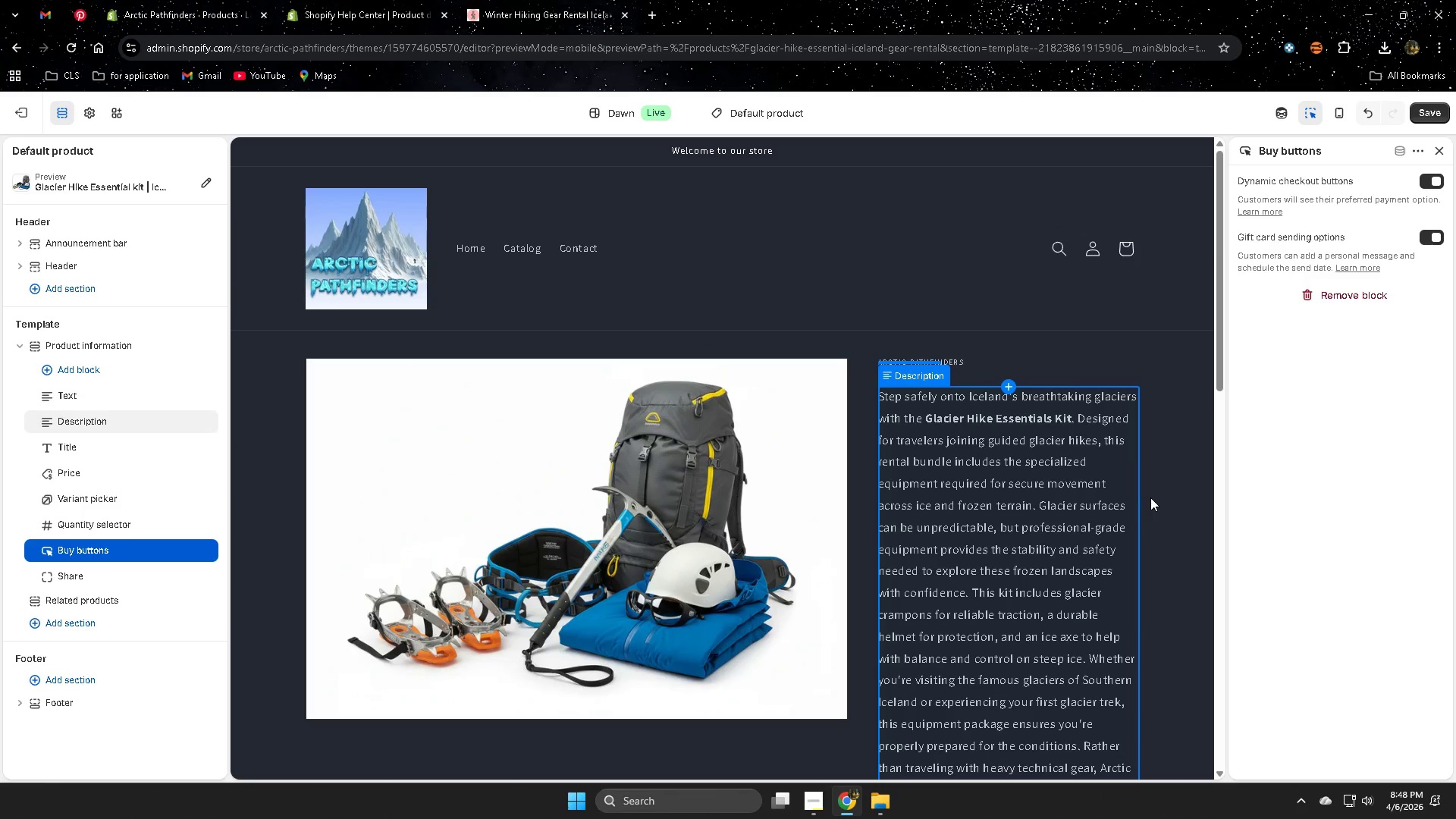 
scroll: coordinate [1088, 516], scroll_direction: down, amount: 6.0
 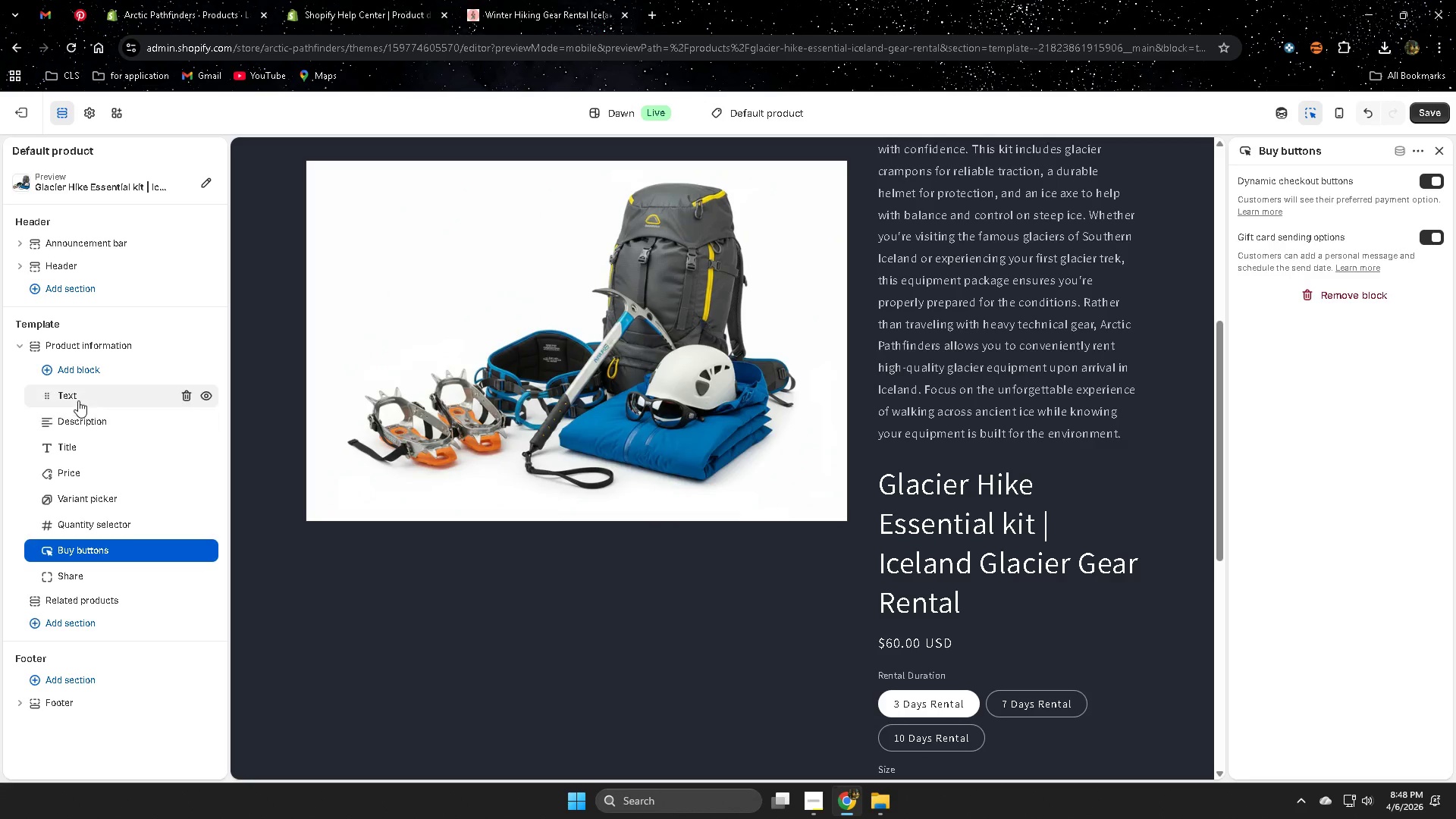 
scroll: coordinate [740, 540], scroll_direction: up, amount: 1.0
 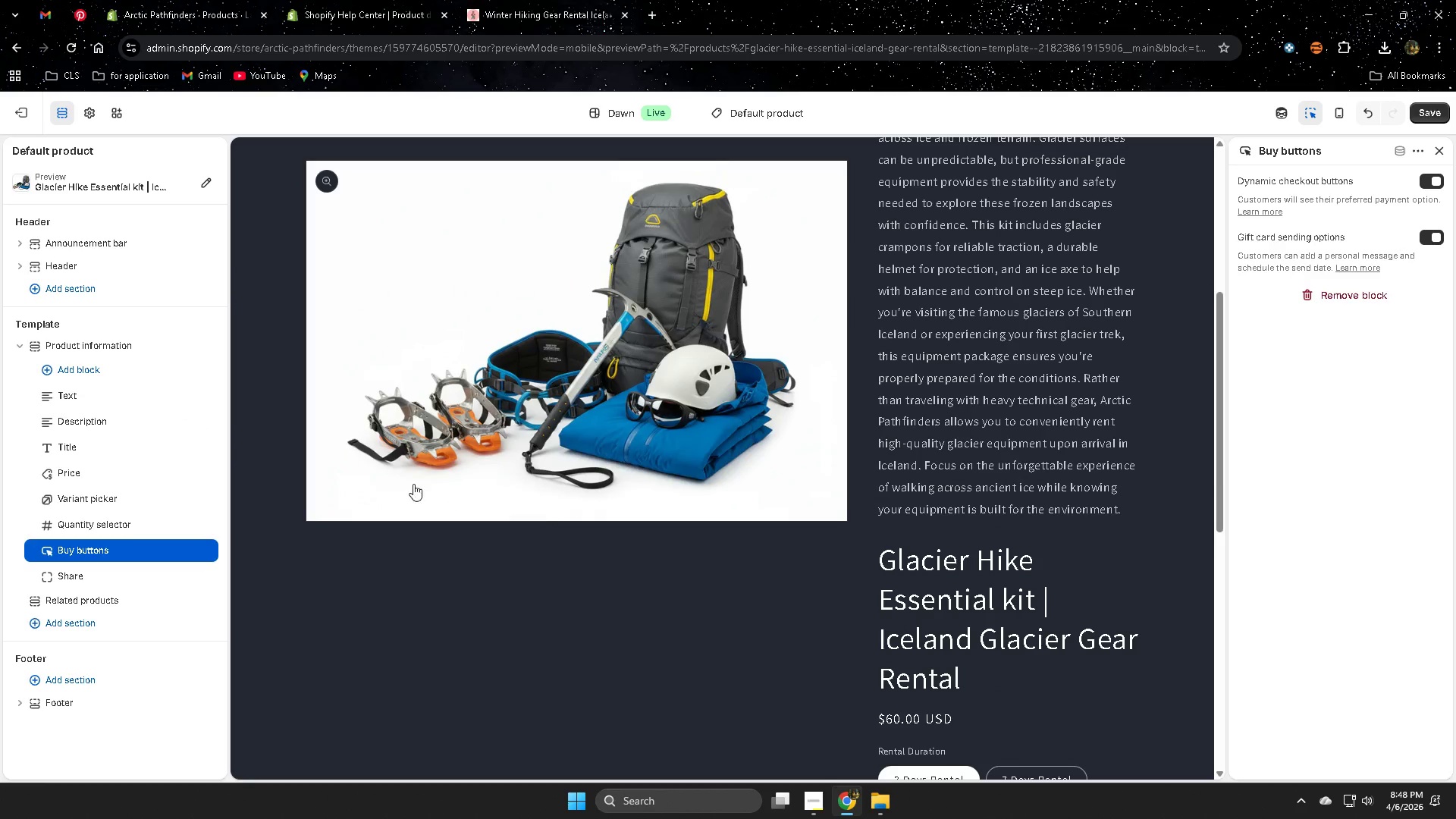 
scroll: coordinate [379, 477], scroll_direction: down, amount: 1.0
 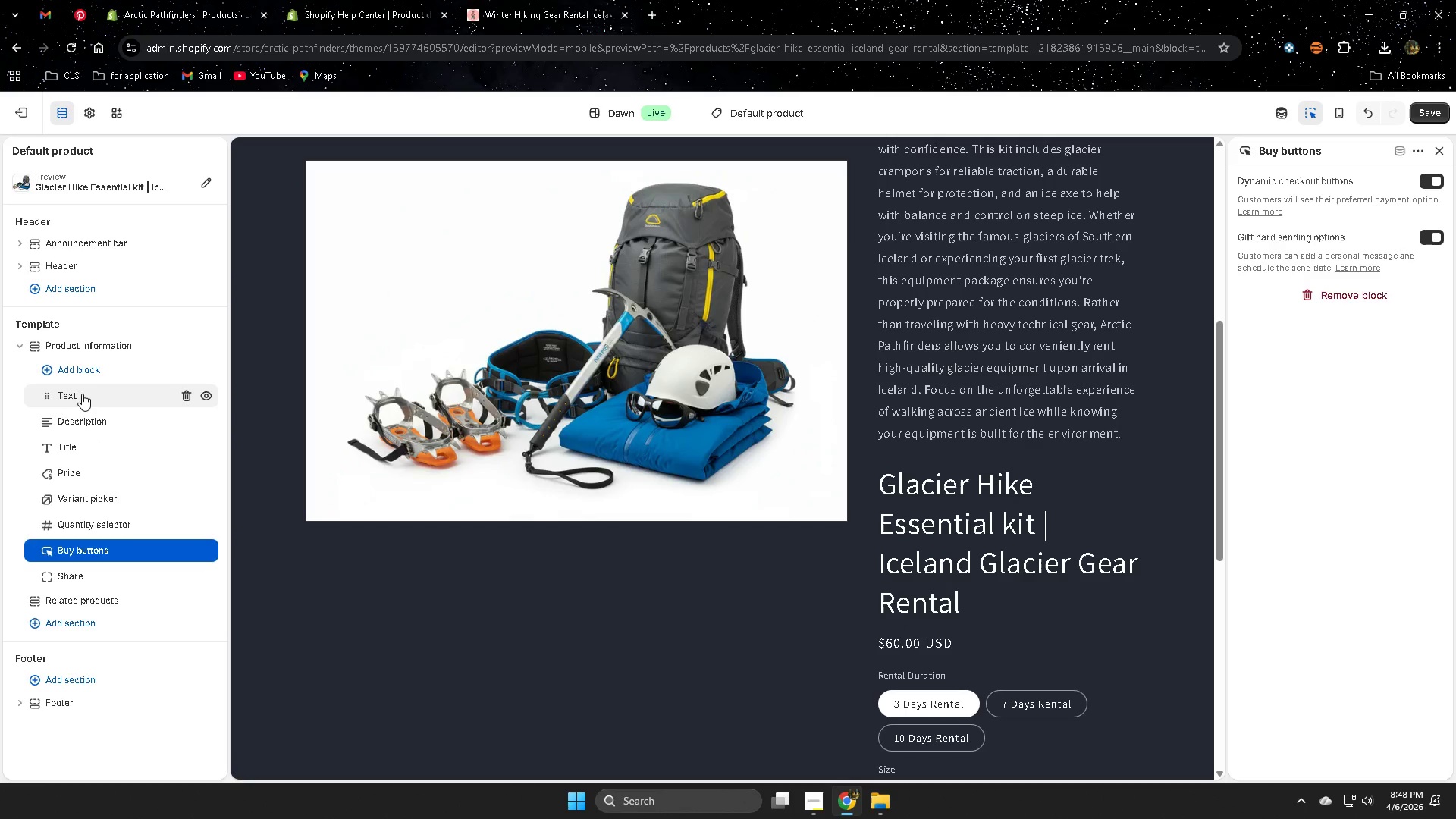 
wait(7.28)
 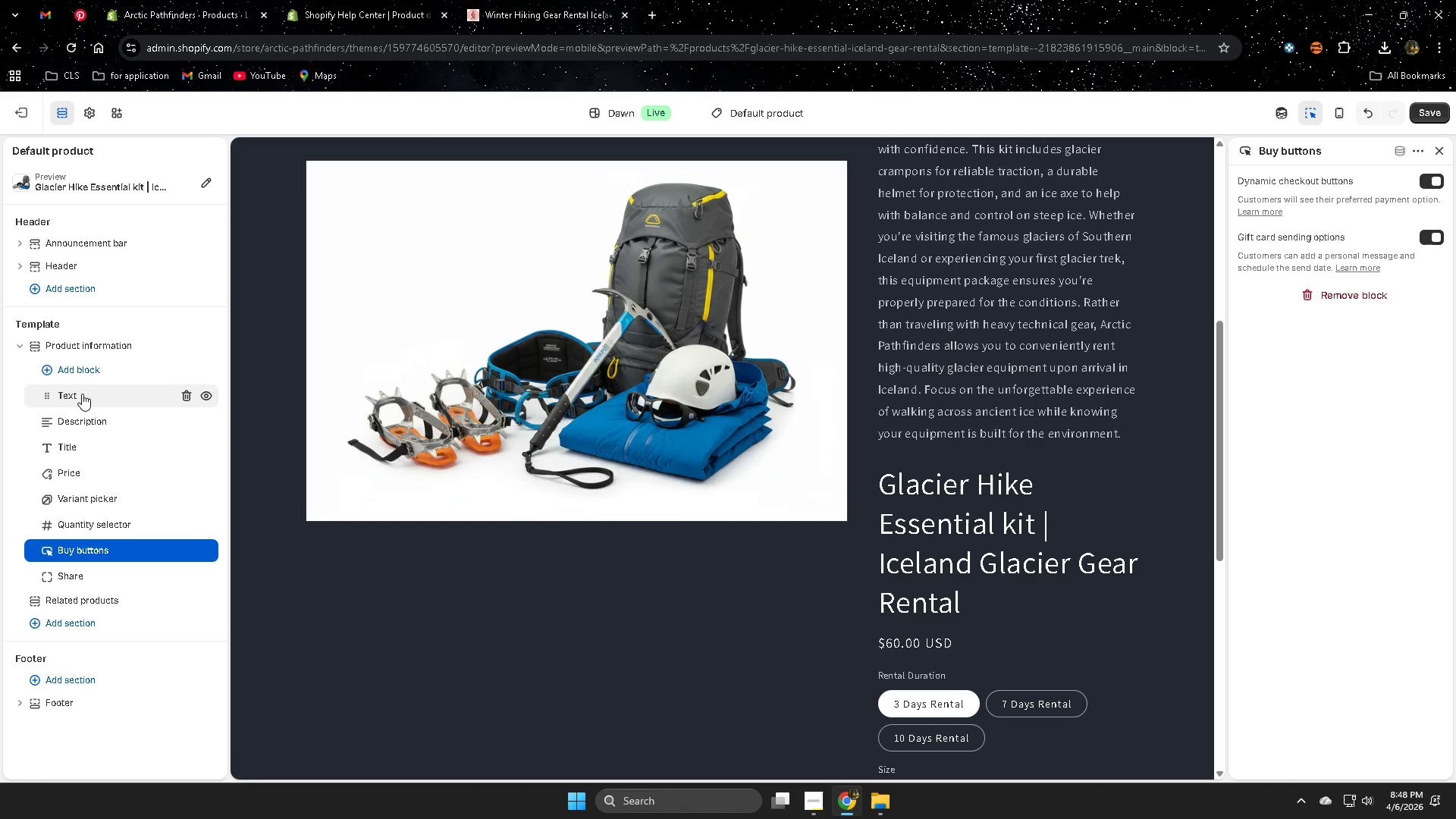 
left_click_drag(start_coordinate=[82, 394], to_coordinate=[77, 426])
 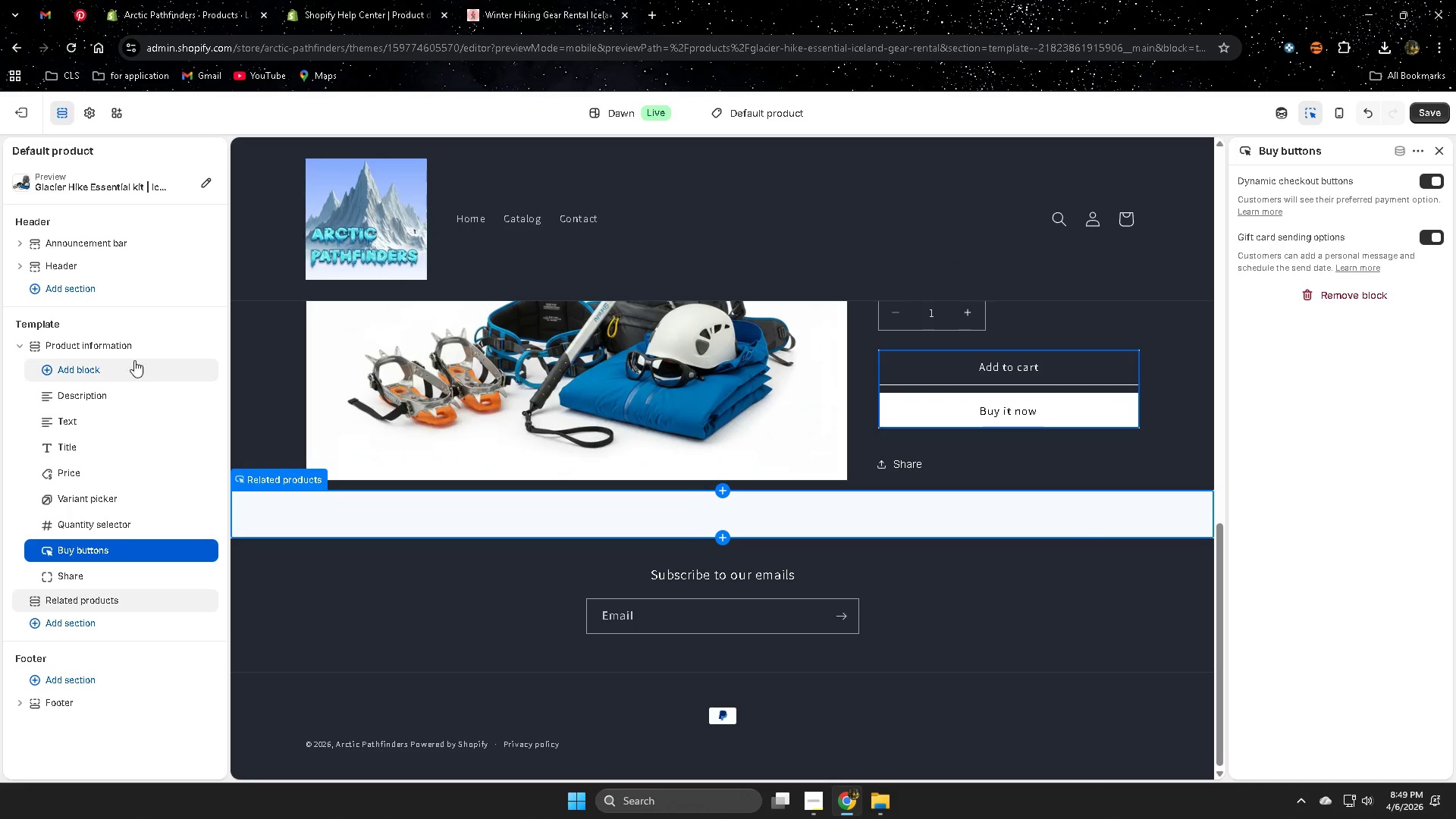 
left_click_drag(start_coordinate=[84, 393], to_coordinate=[81, 443])
 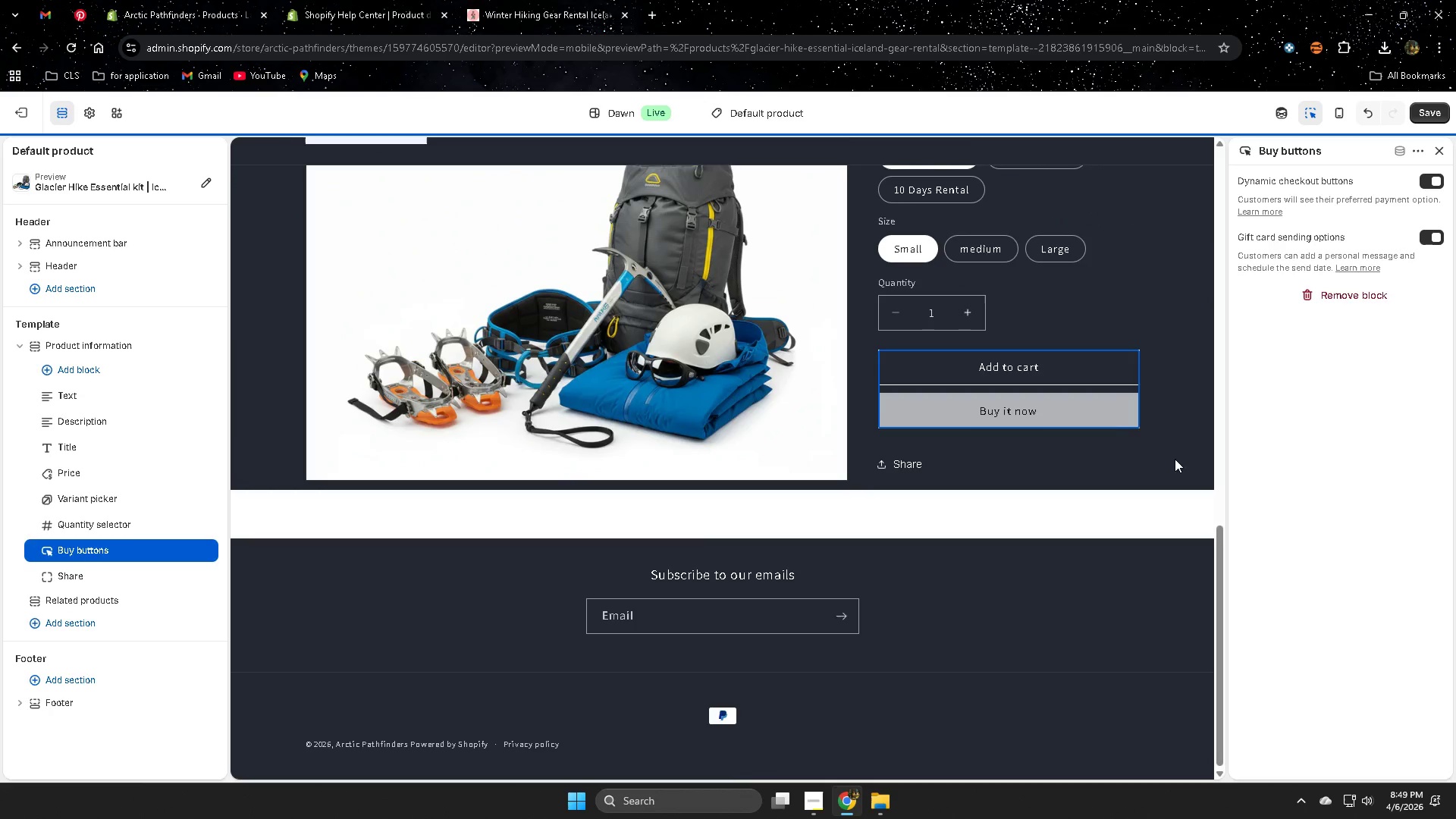 
scroll: coordinate [1108, 426], scroll_direction: up, amount: 12.0
 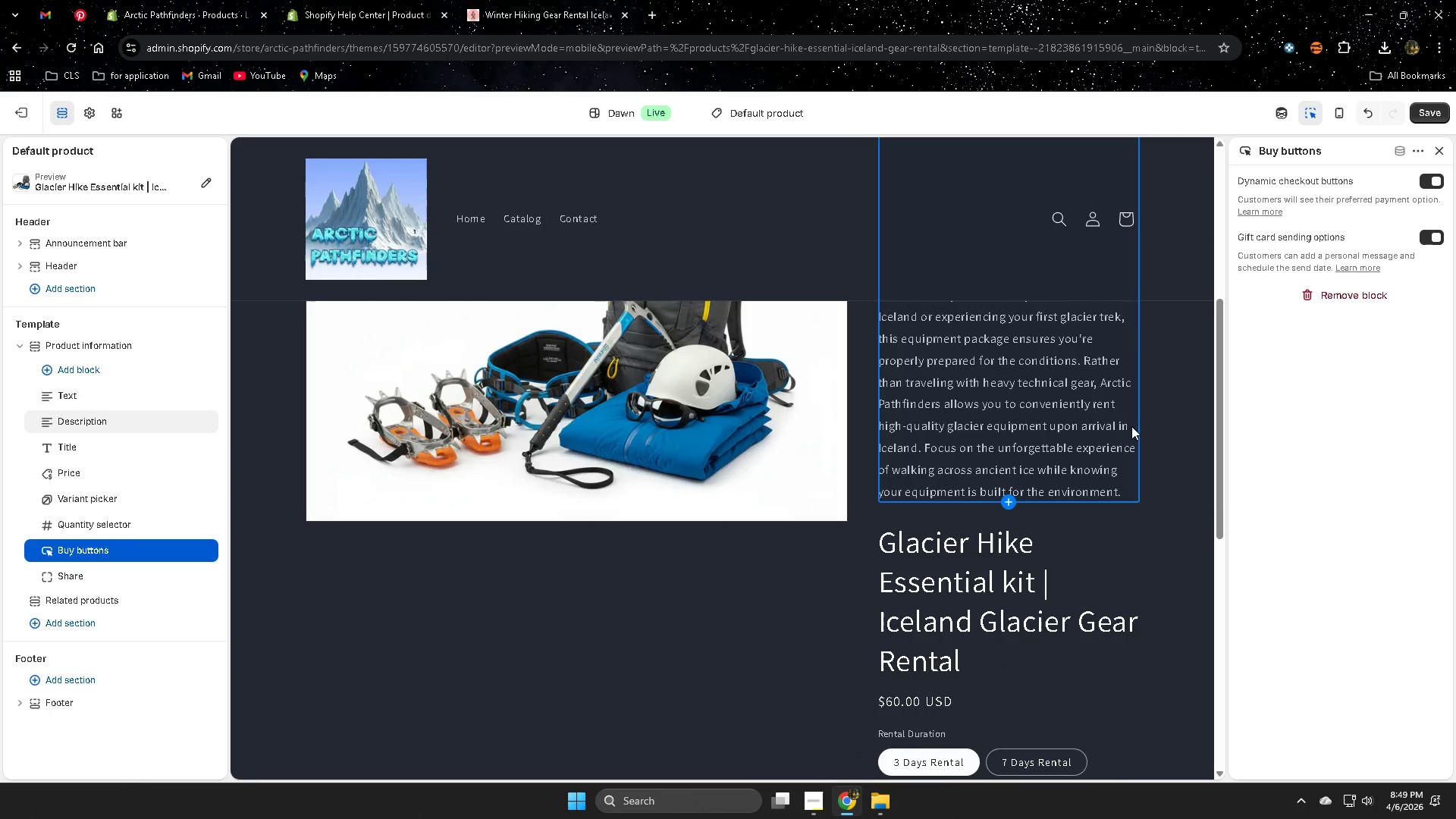 
left_click_drag(start_coordinate=[83, 446], to_coordinate=[86, 420])
 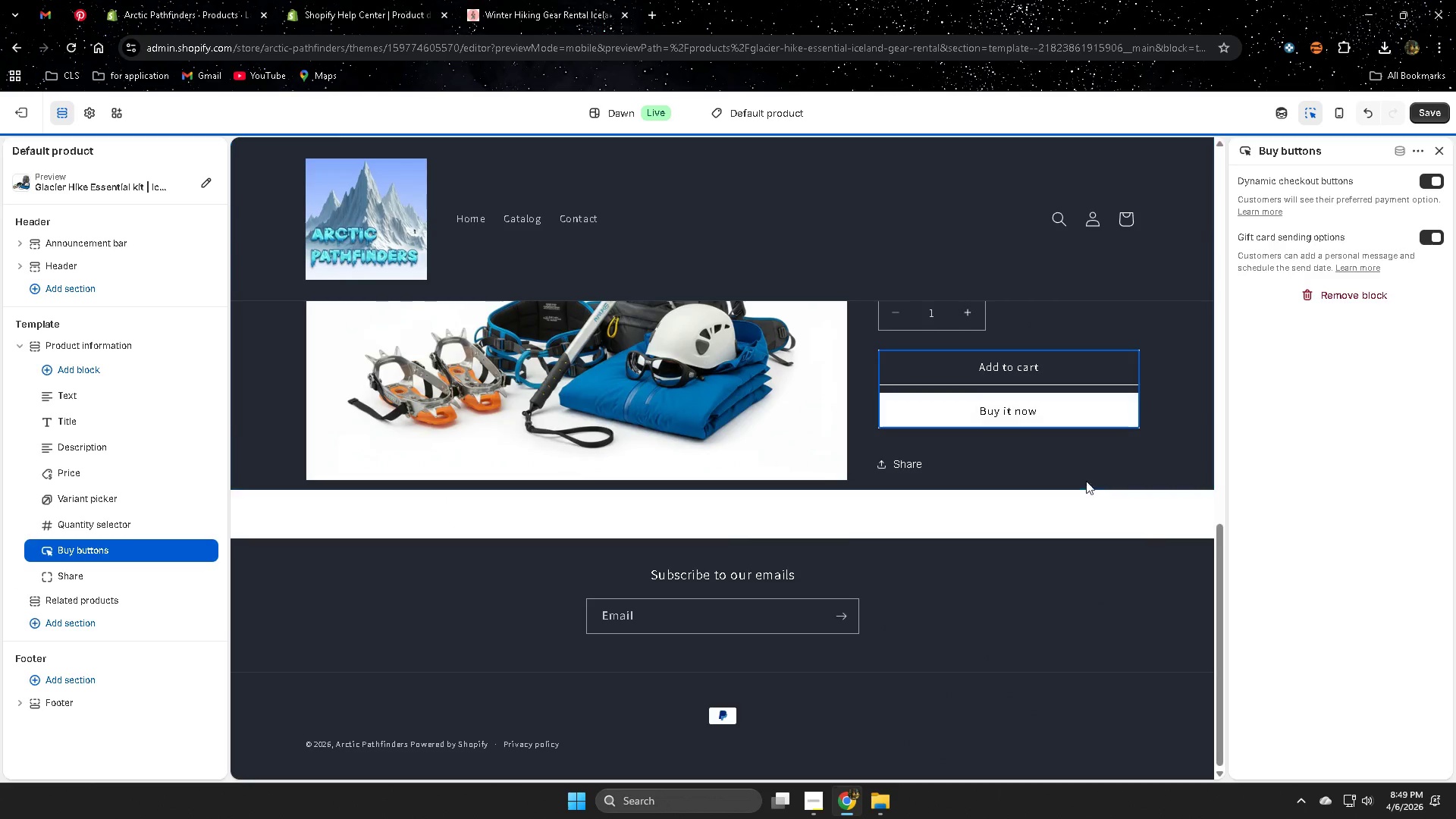 
scroll: coordinate [1102, 513], scroll_direction: up, amount: 16.0
 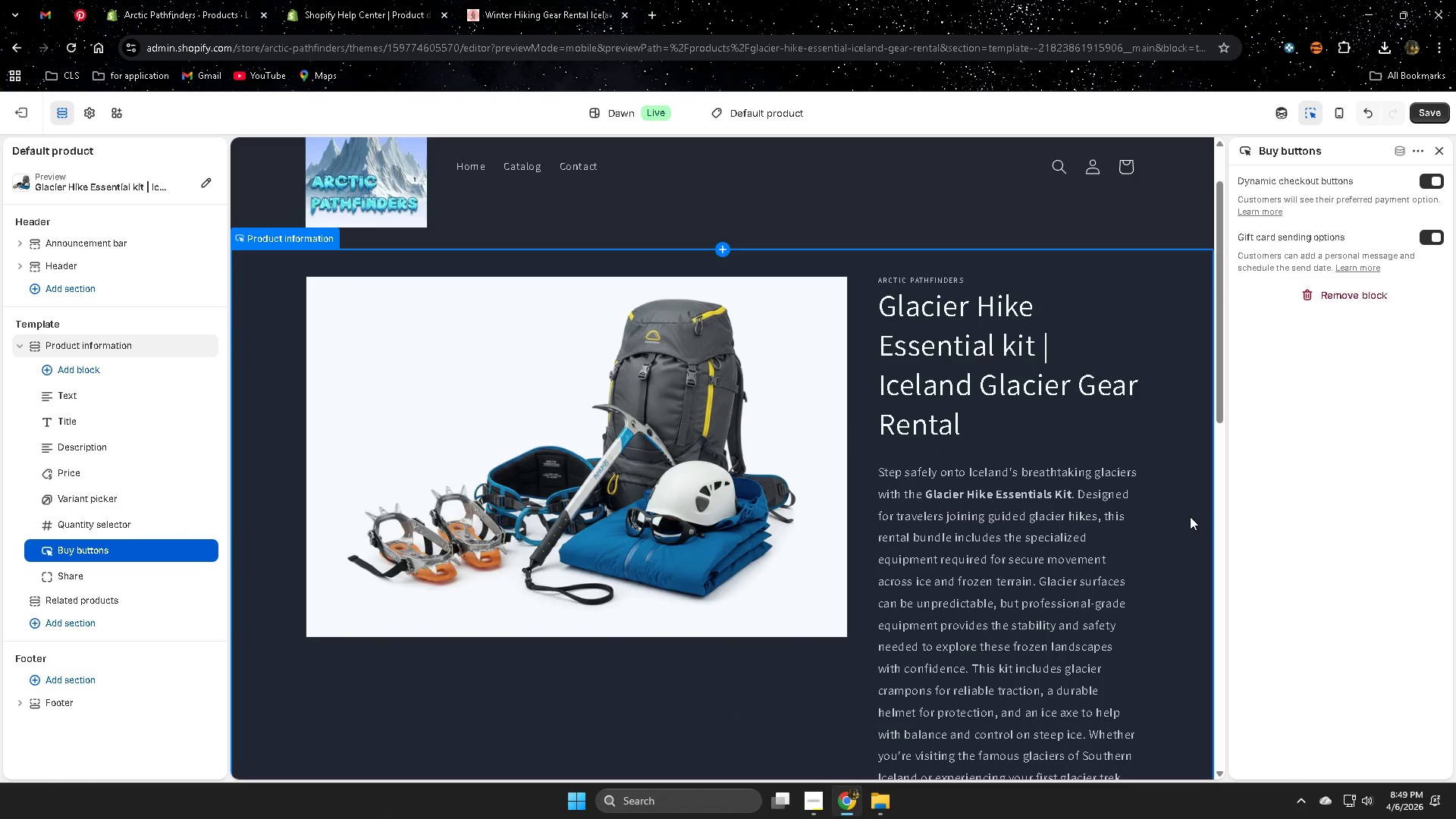 
scroll: coordinate [1198, 528], scroll_direction: down, amount: 9.0
 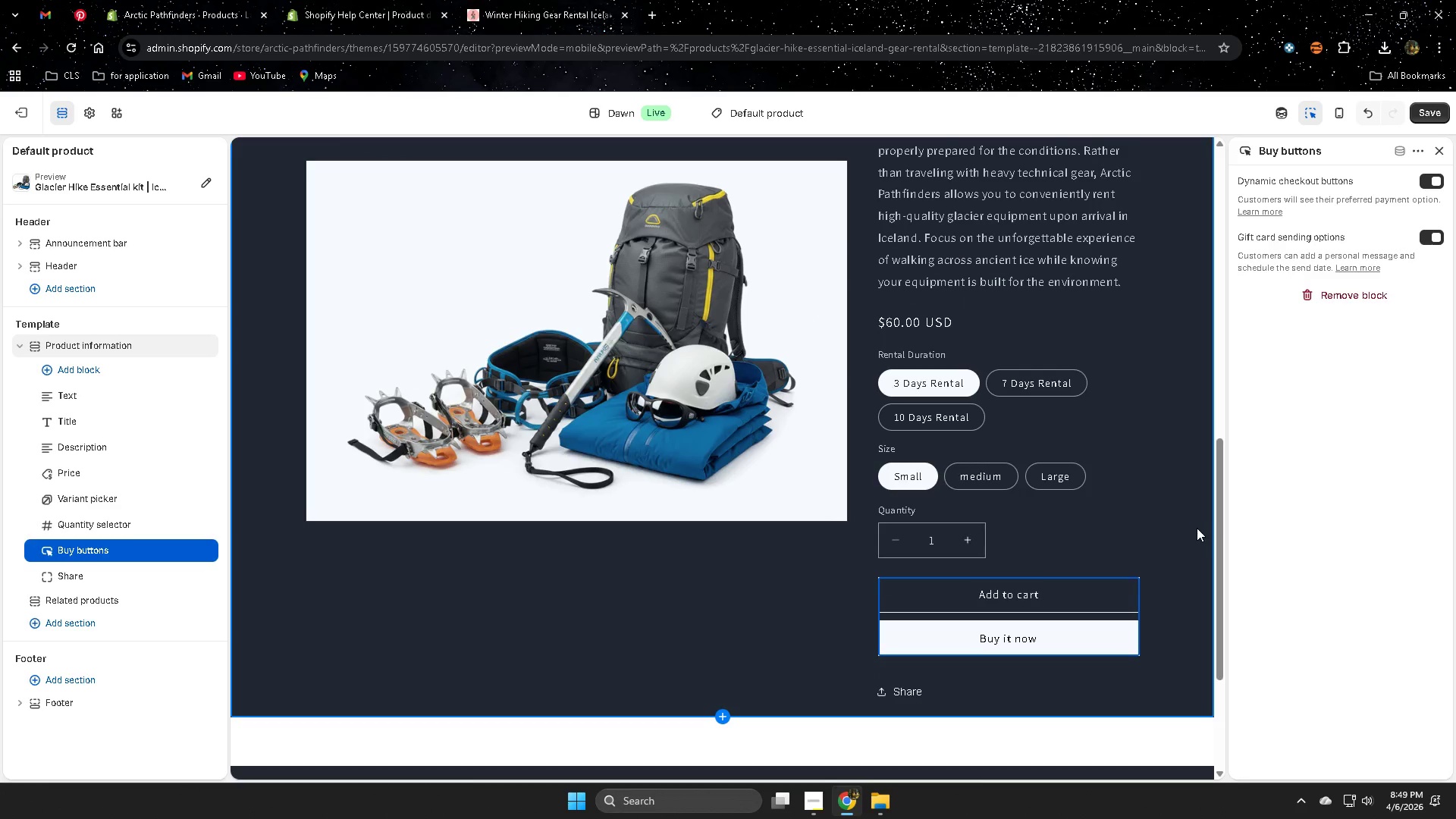 
left_click([1427, 114])
 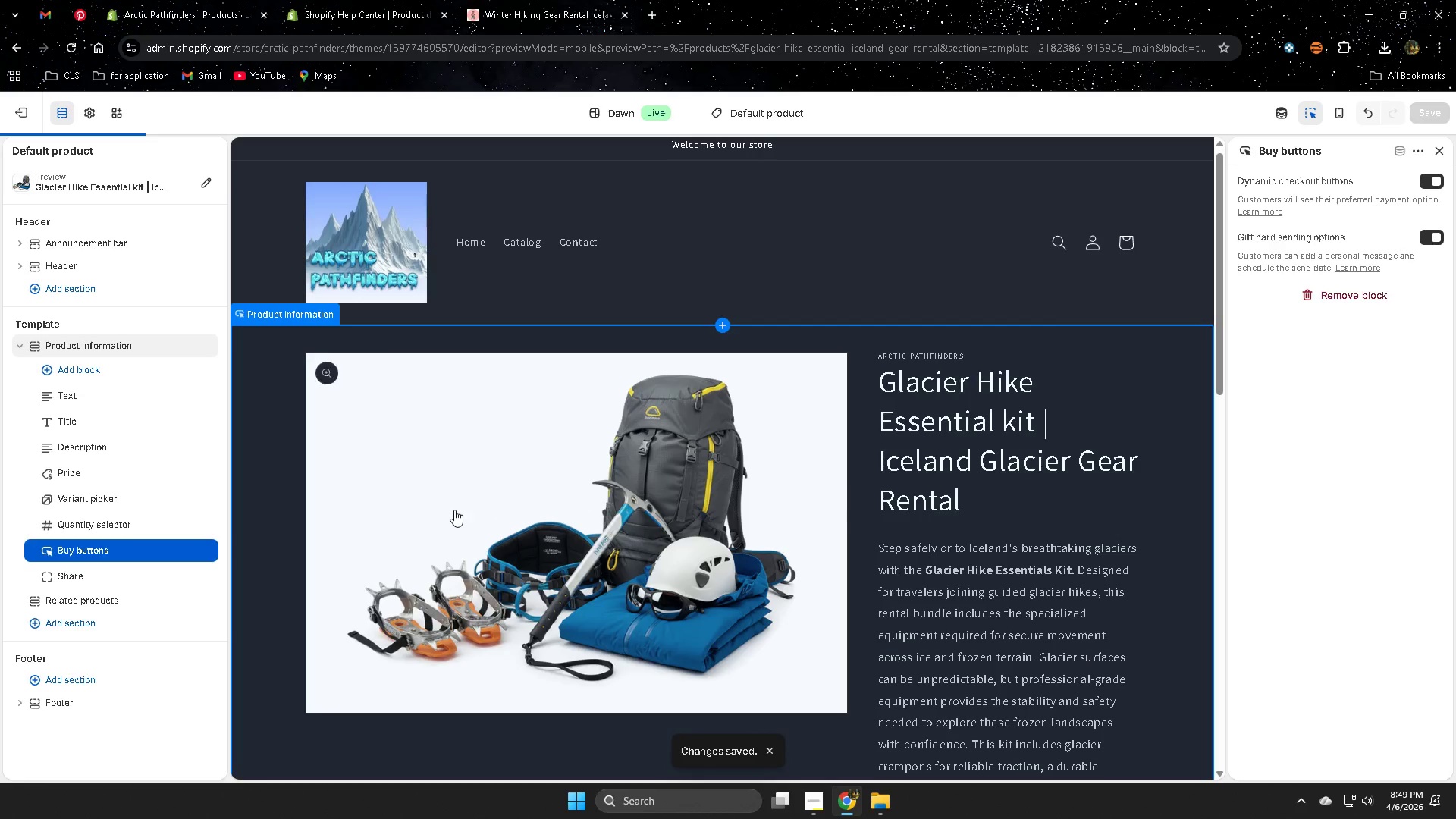 
scroll: coordinate [301, 578], scroll_direction: up, amount: 11.0
 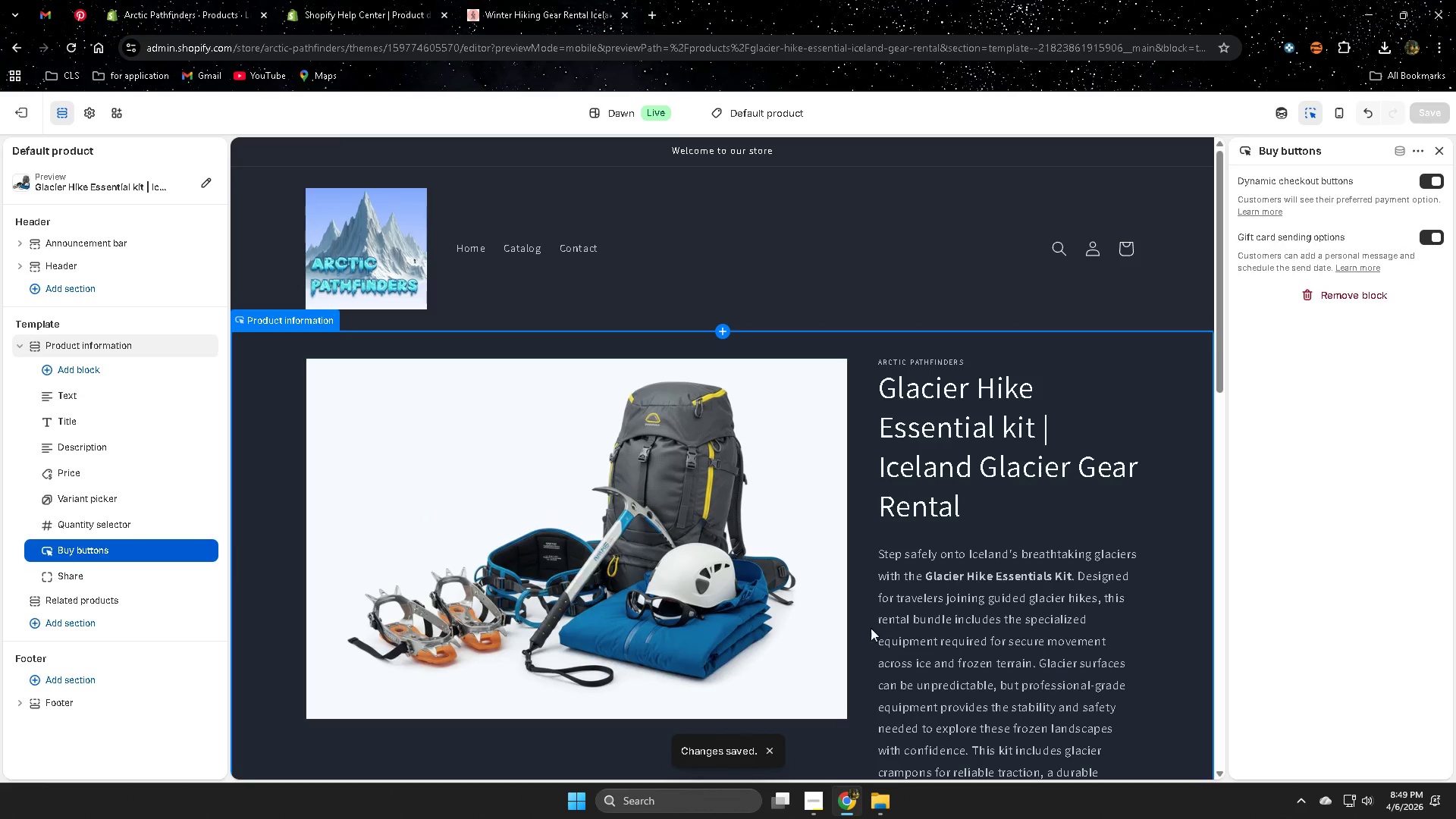 
scroll: coordinate [1417, 429], scroll_direction: down, amount: 12.0
 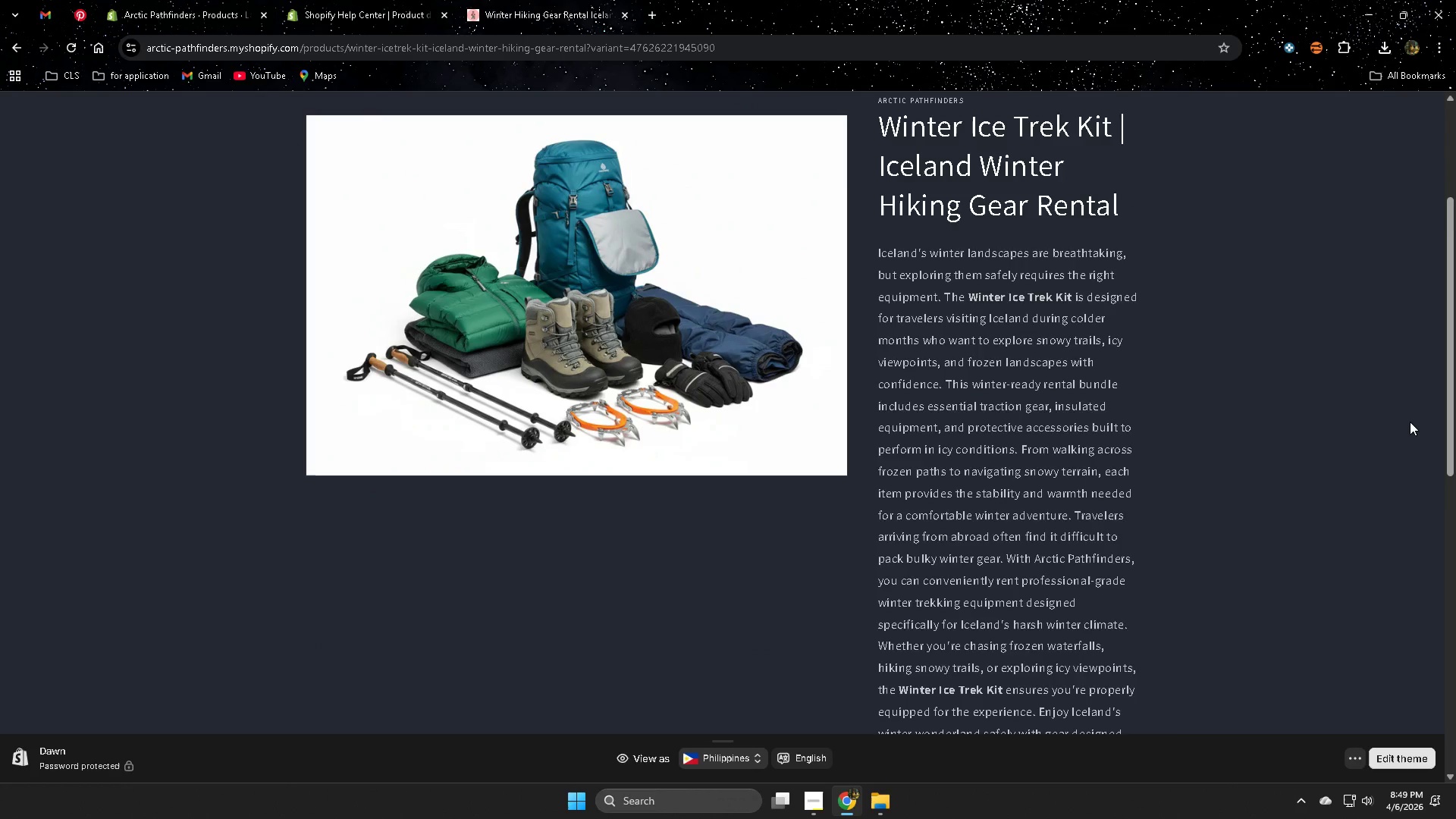 
scroll: coordinate [1409, 416], scroll_direction: up, amount: 3.0
 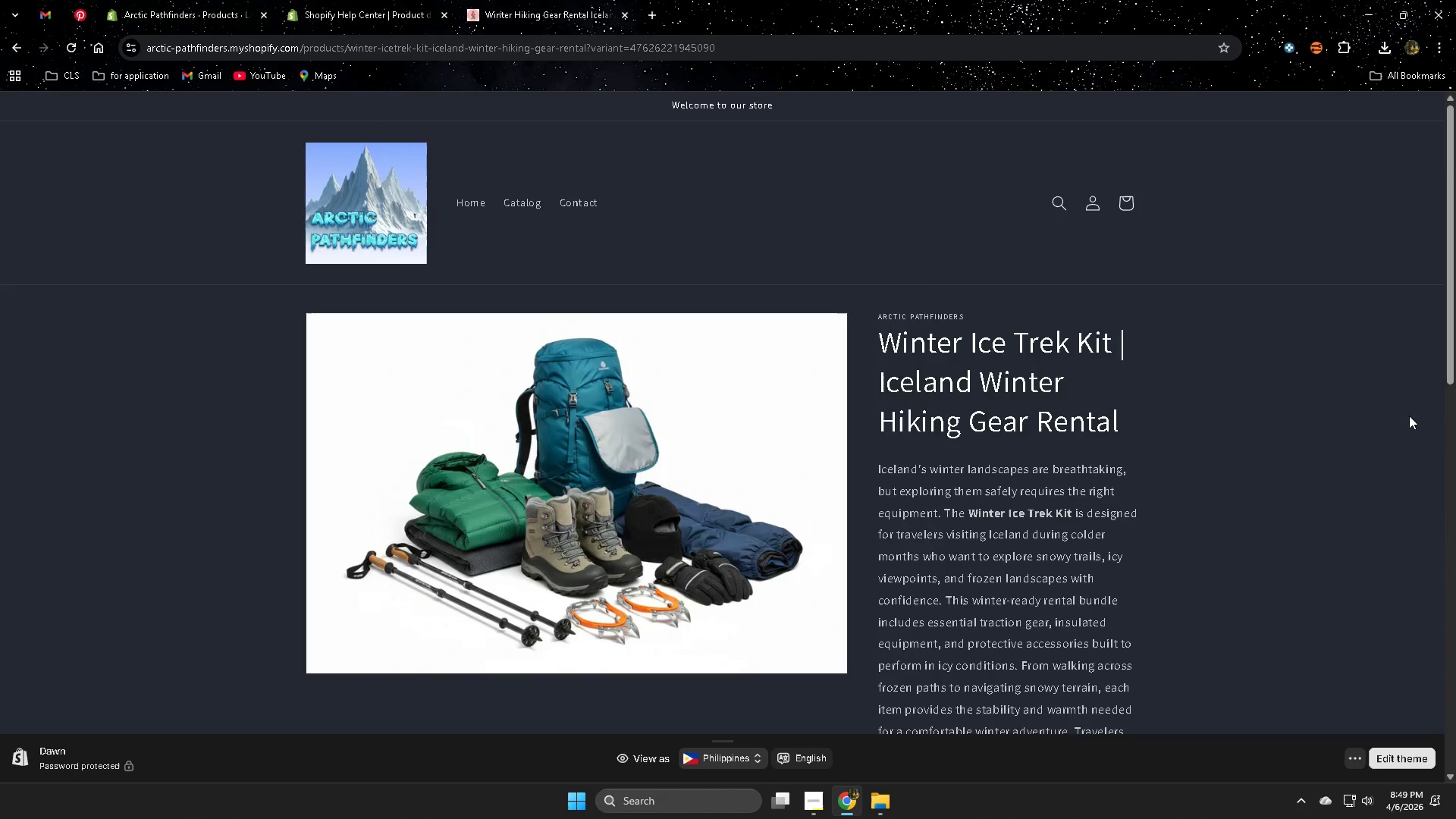 
scroll: coordinate [1409, 416], scroll_direction: down, amount: 3.0
 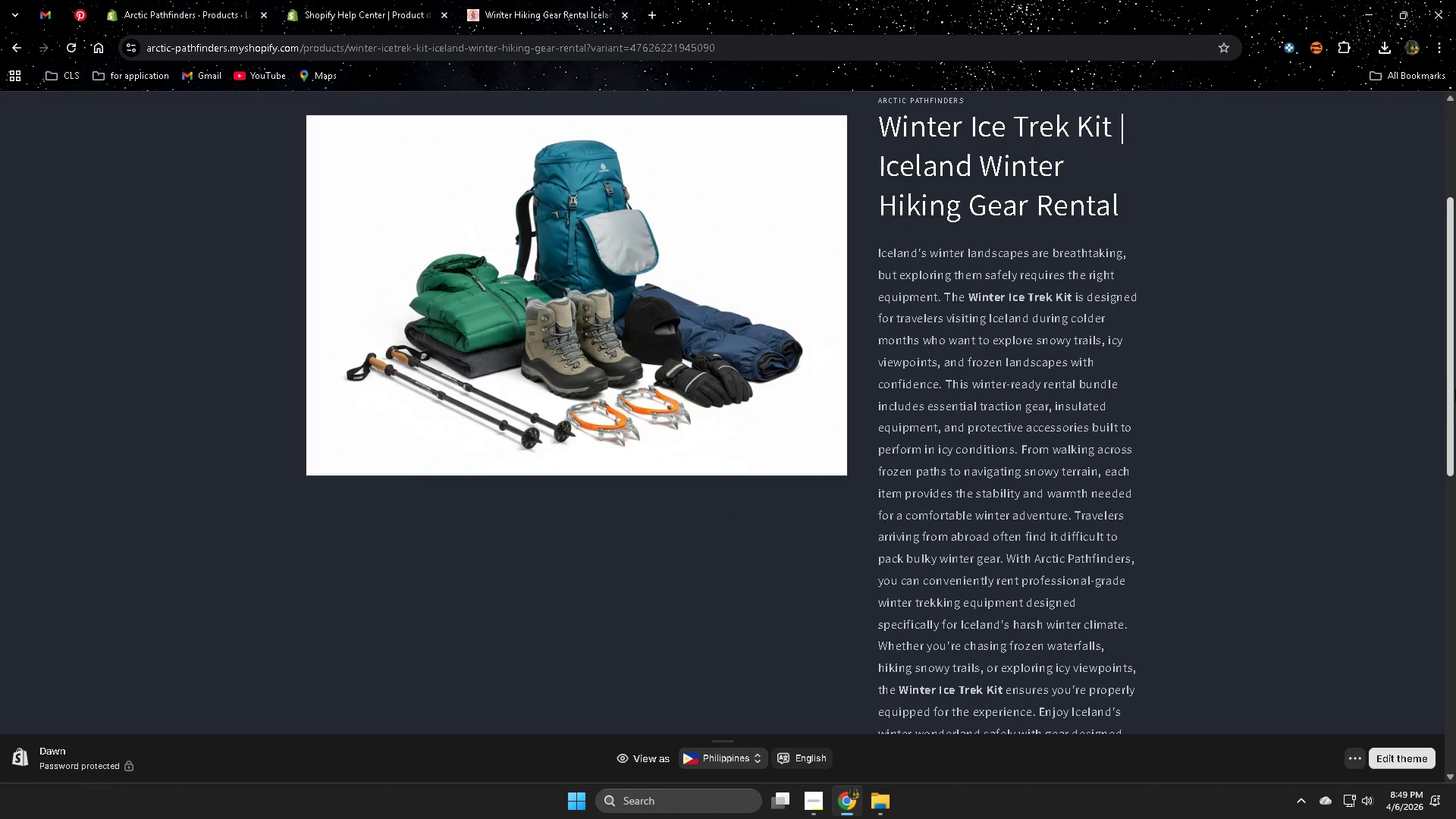 
left_click([515, 196])
 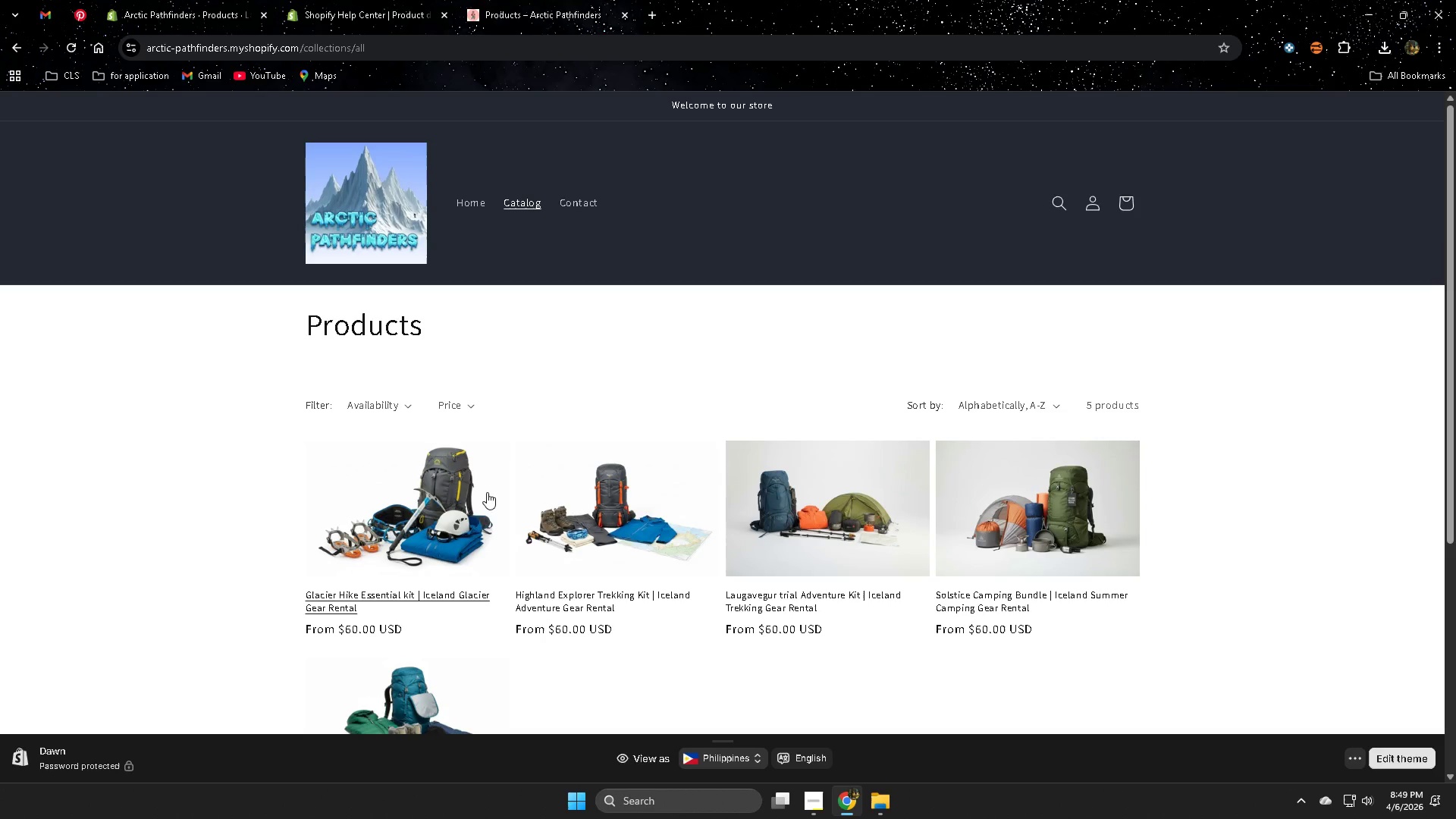 
scroll: coordinate [721, 327], scroll_direction: up, amount: 3.0
 